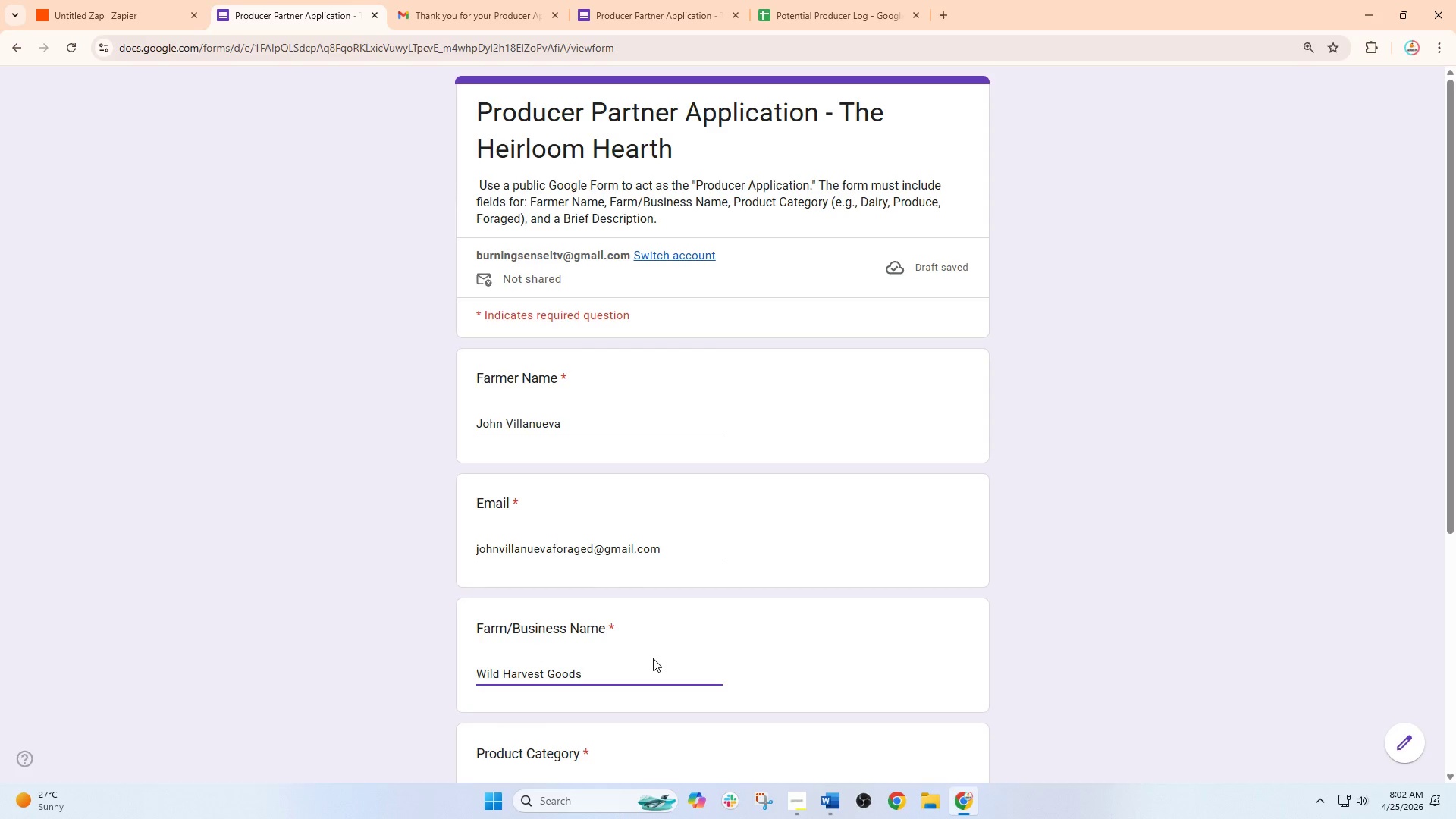 
scroll: coordinate [639, 695], scroll_direction: down, amount: 1.0
 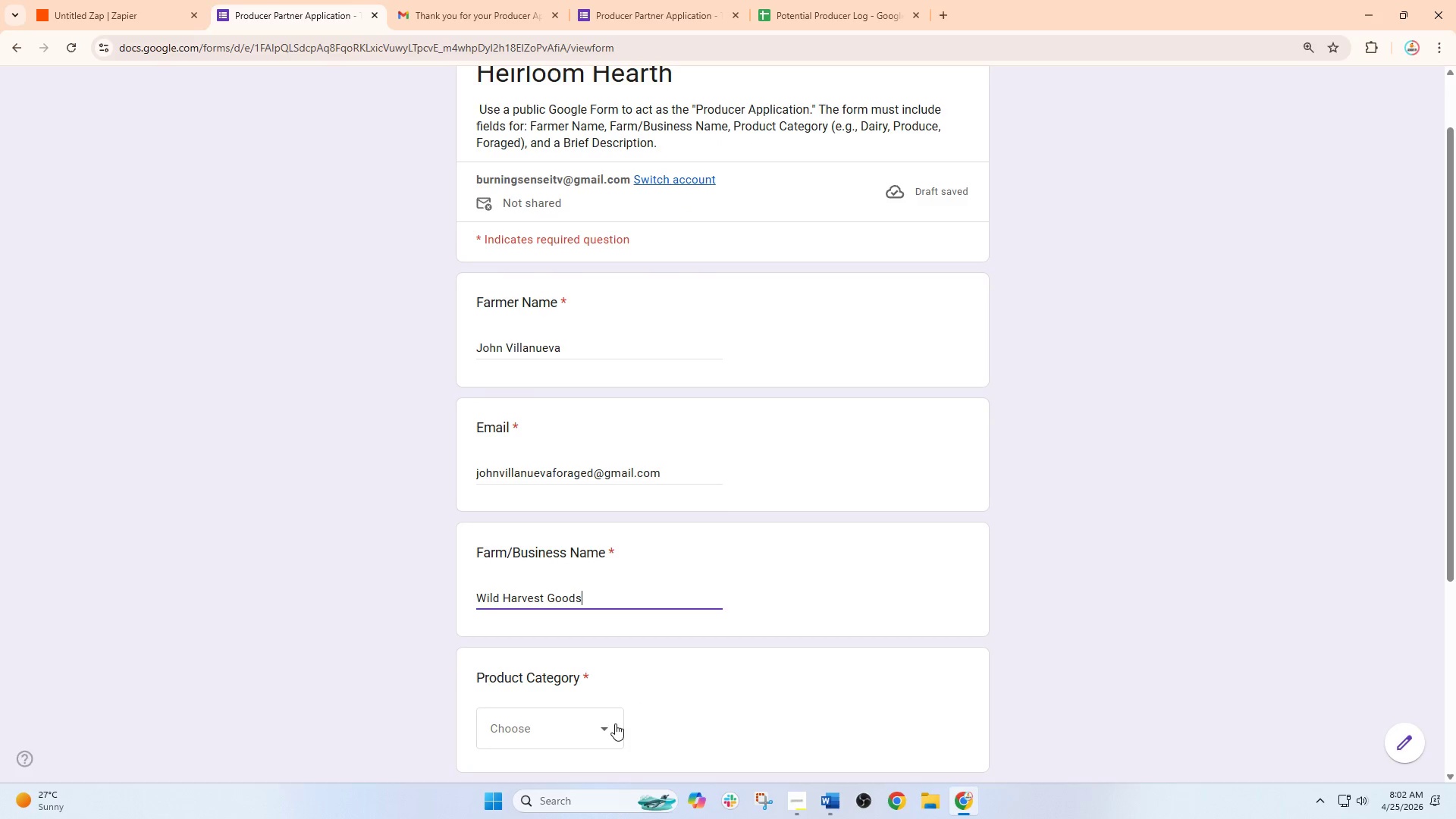 
left_click([605, 717])
 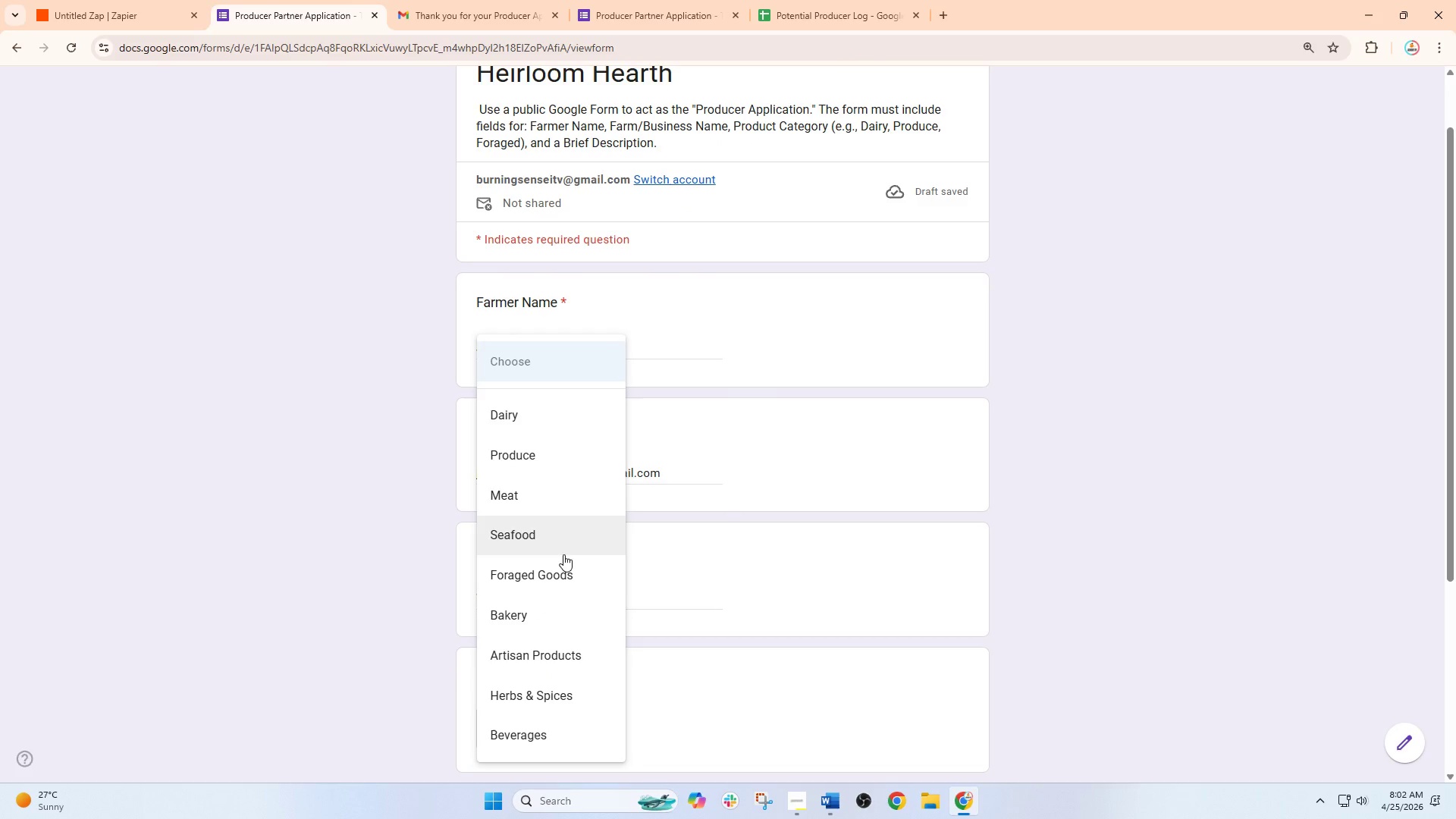 
left_click_drag(start_coordinate=[649, 635], to_coordinate=[686, 645])
 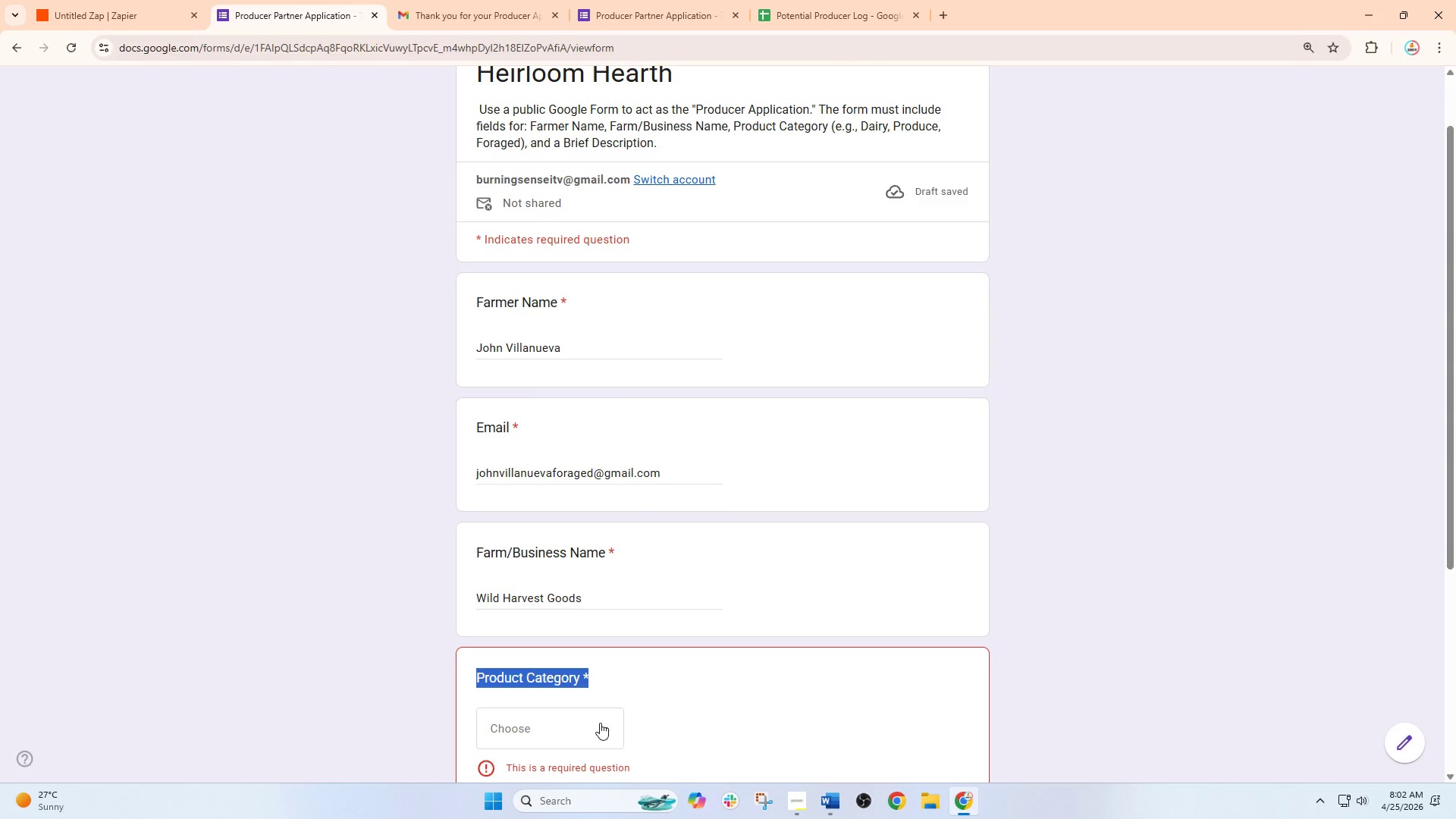 
left_click([600, 723])
 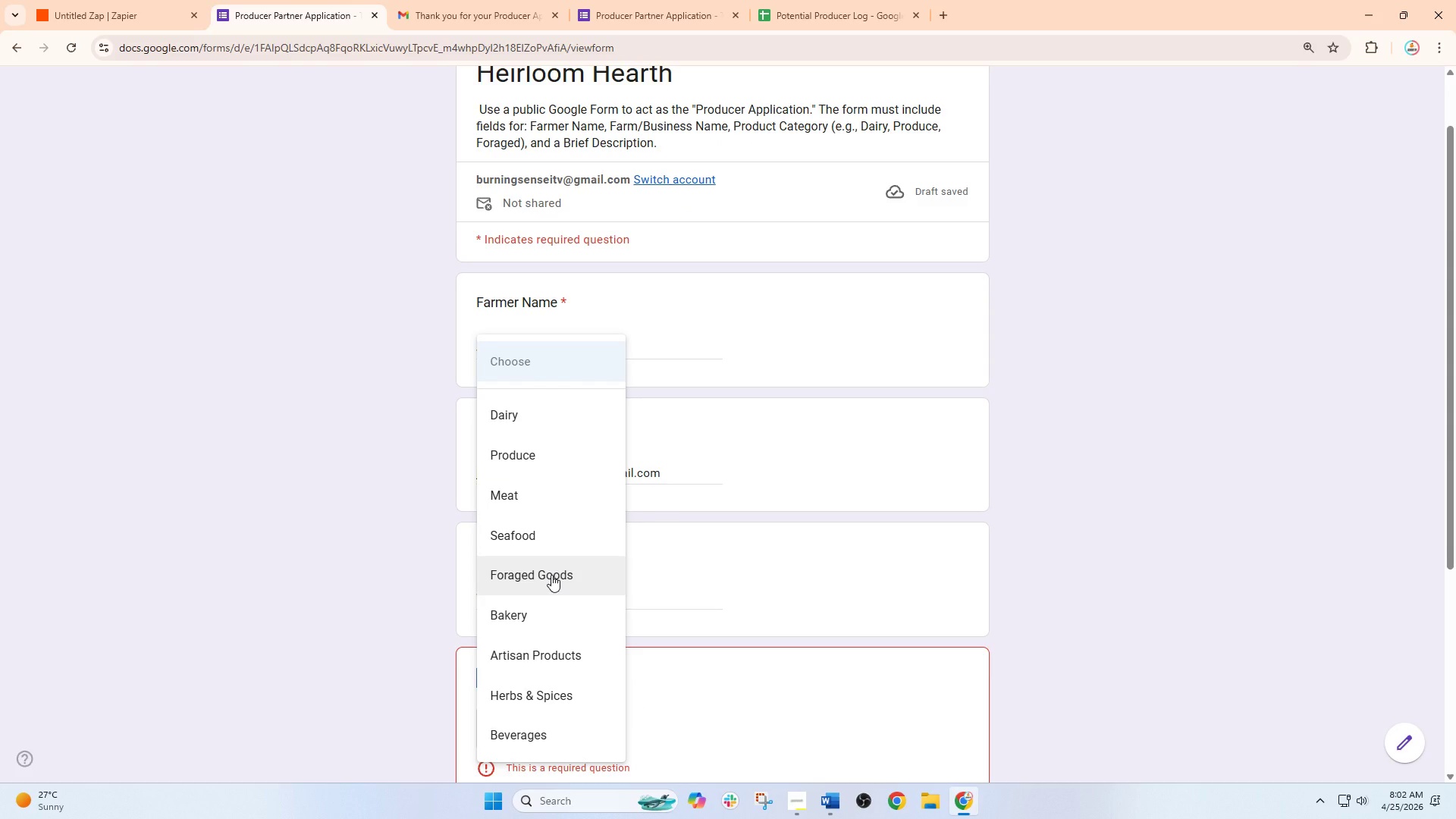 
left_click([551, 575])
 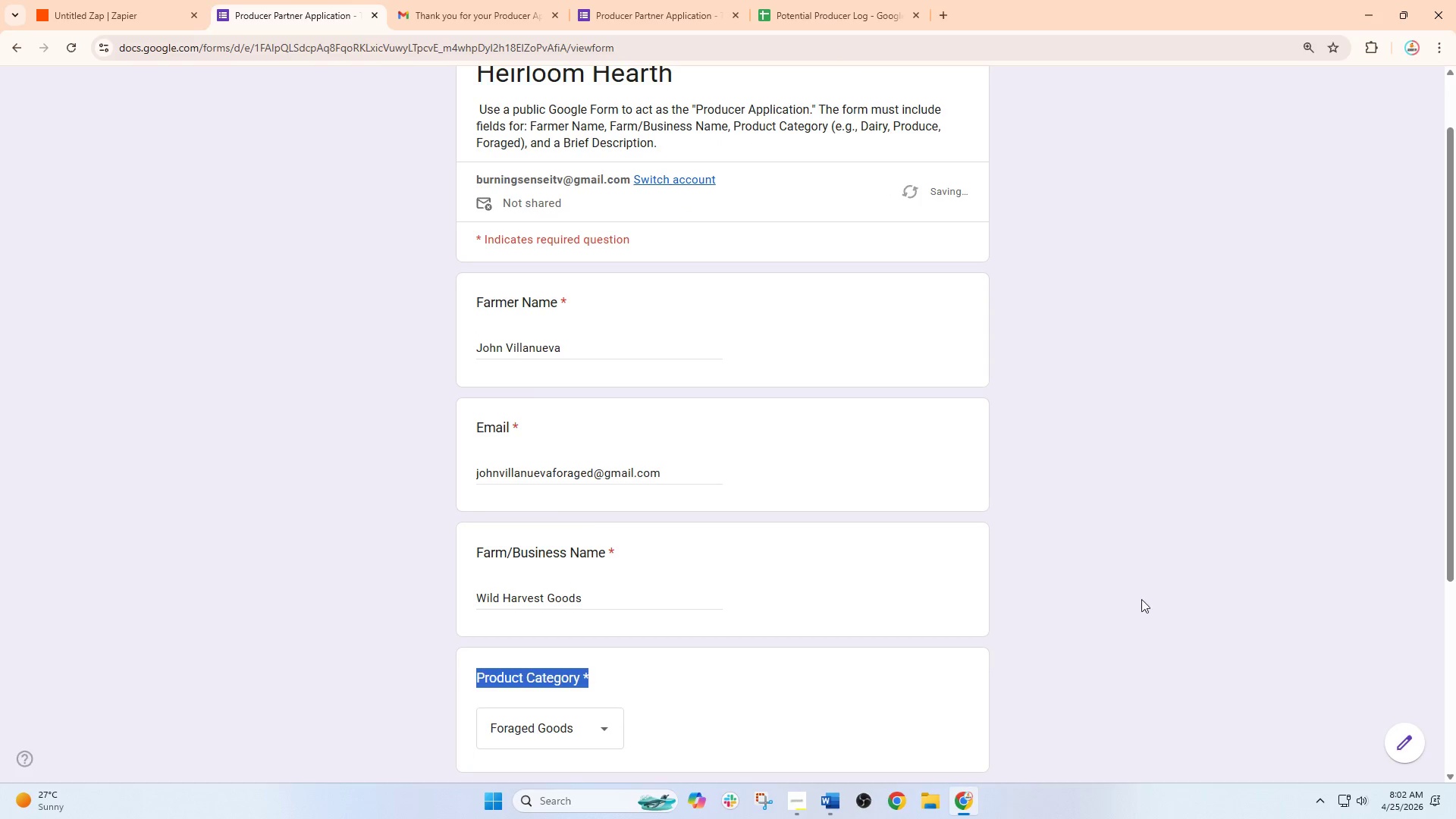 
left_click_drag(start_coordinate=[1144, 597], to_coordinate=[1095, 671])
 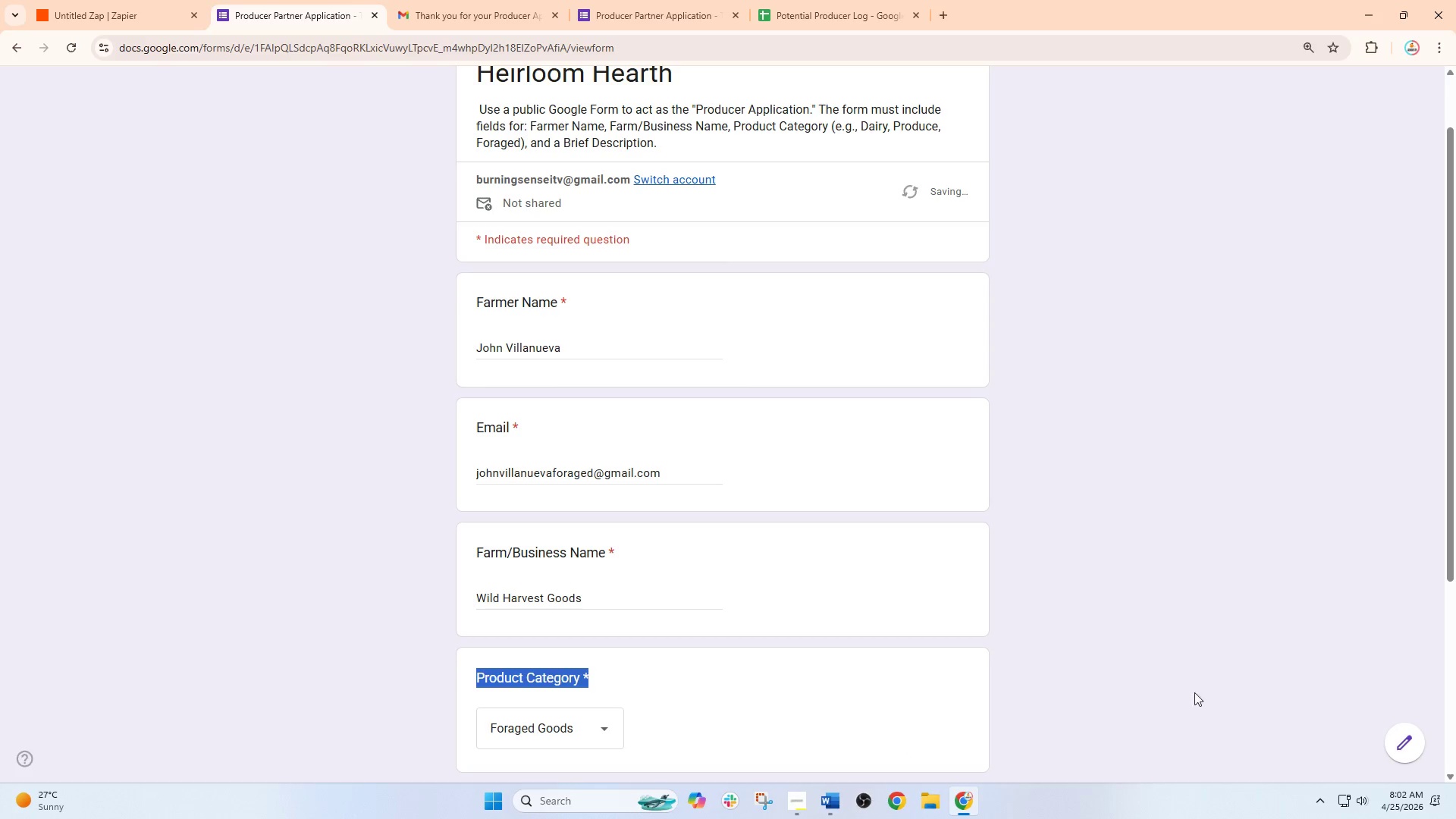 
left_click_drag(start_coordinate=[1127, 674], to_coordinate=[1115, 692])
 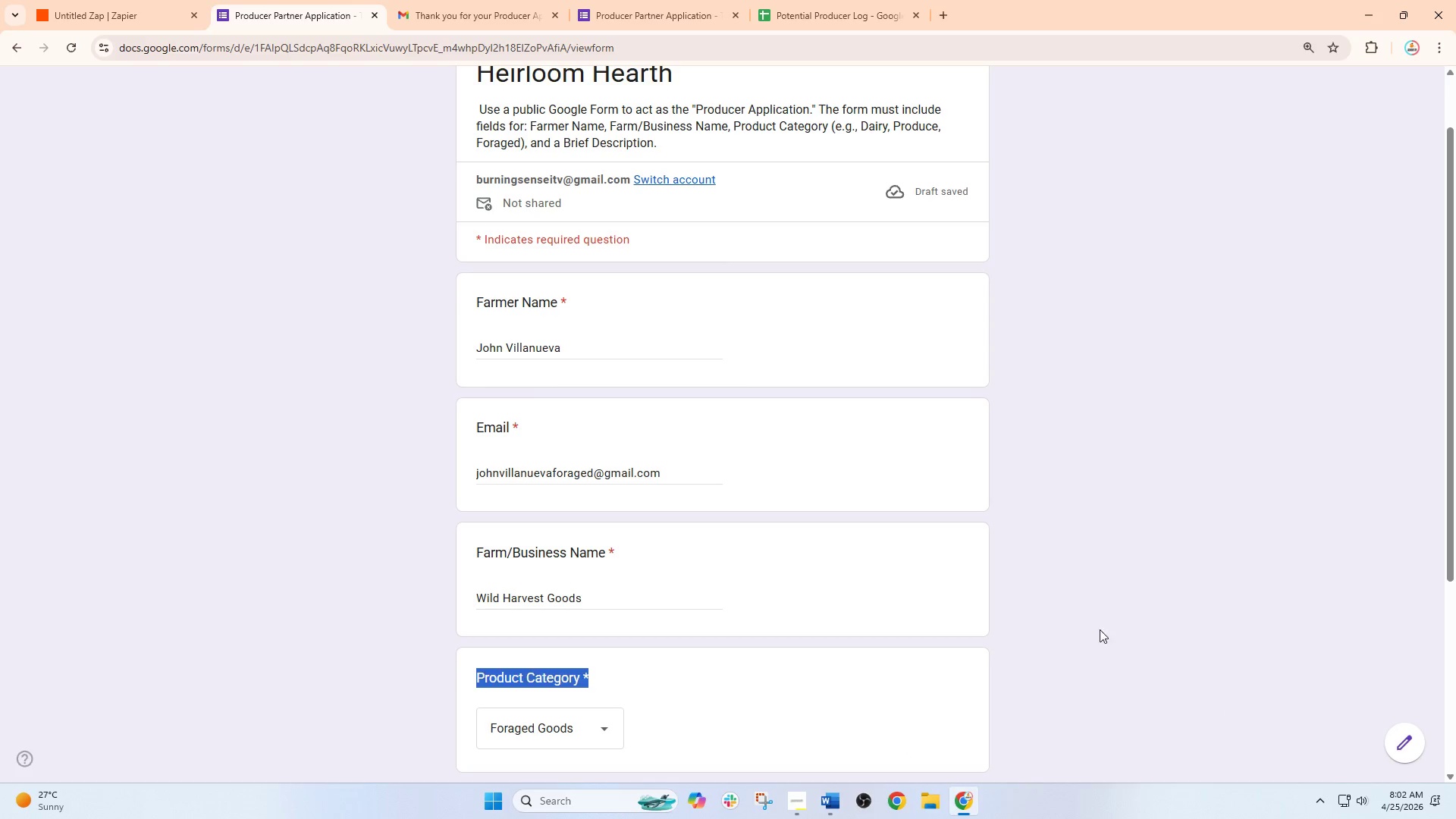 
left_click_drag(start_coordinate=[1100, 629], to_coordinate=[1038, 712])
 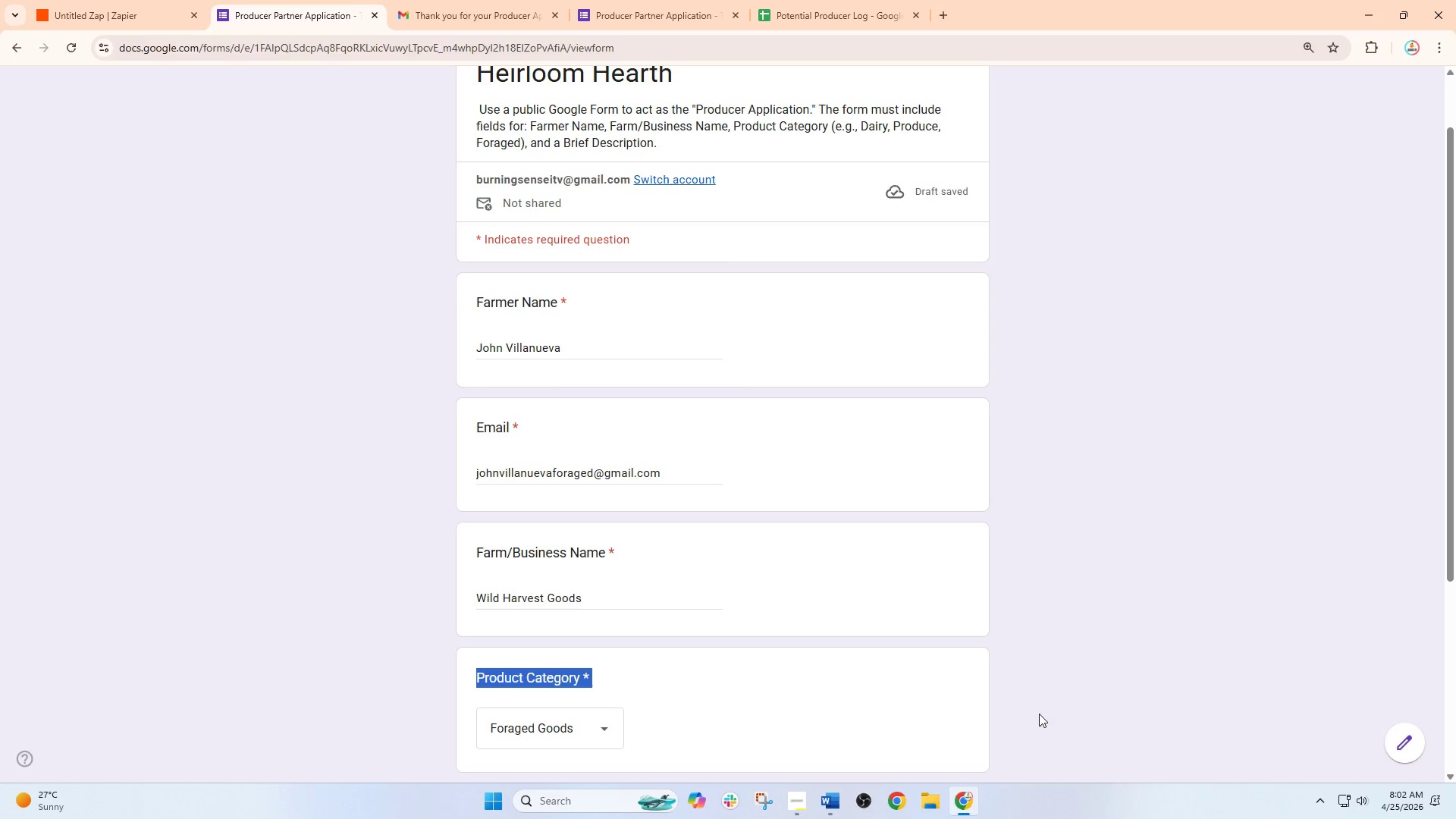 
left_click_drag(start_coordinate=[1066, 707], to_coordinate=[1071, 708])
 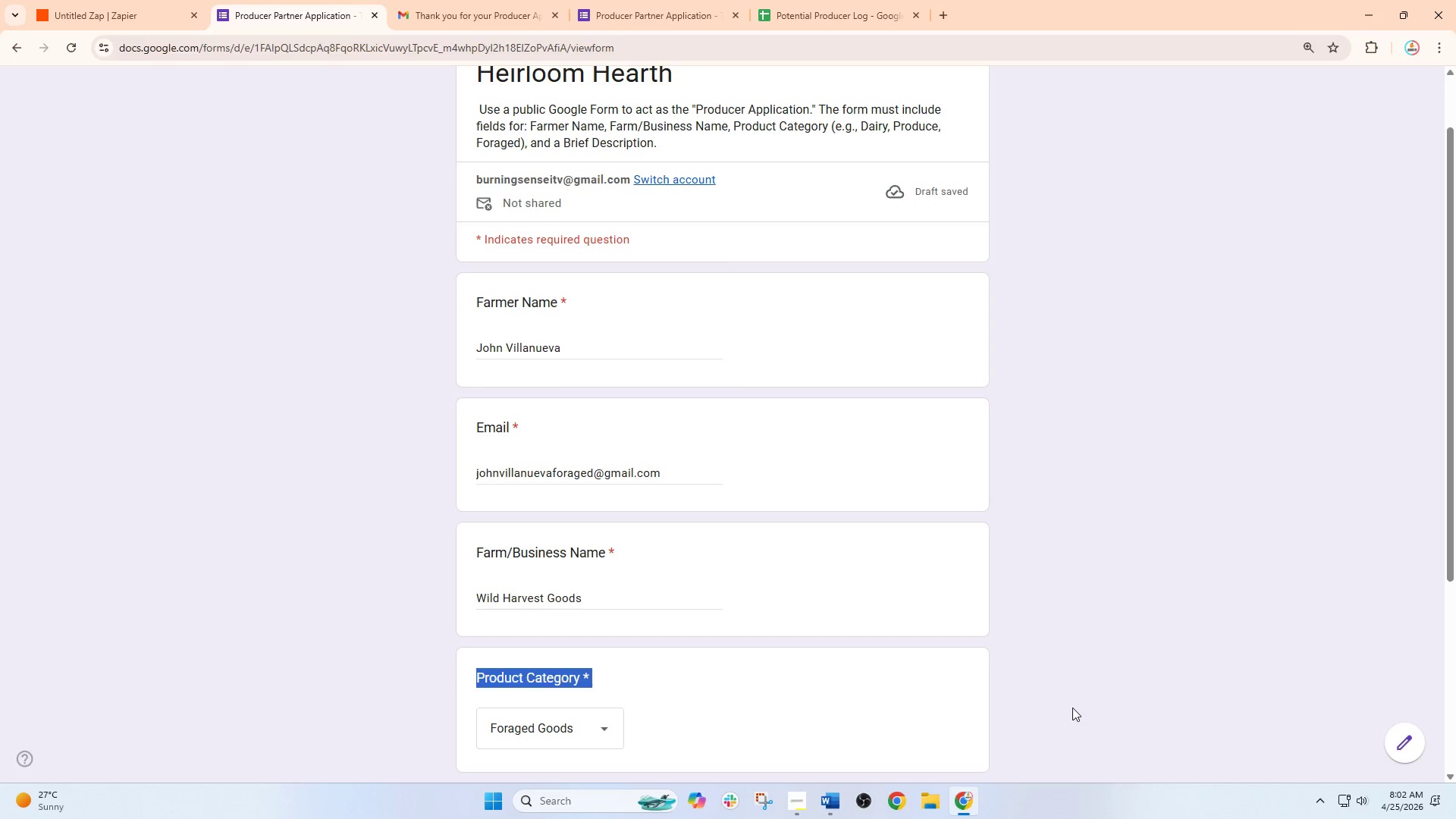 
double_click([1072, 708])
 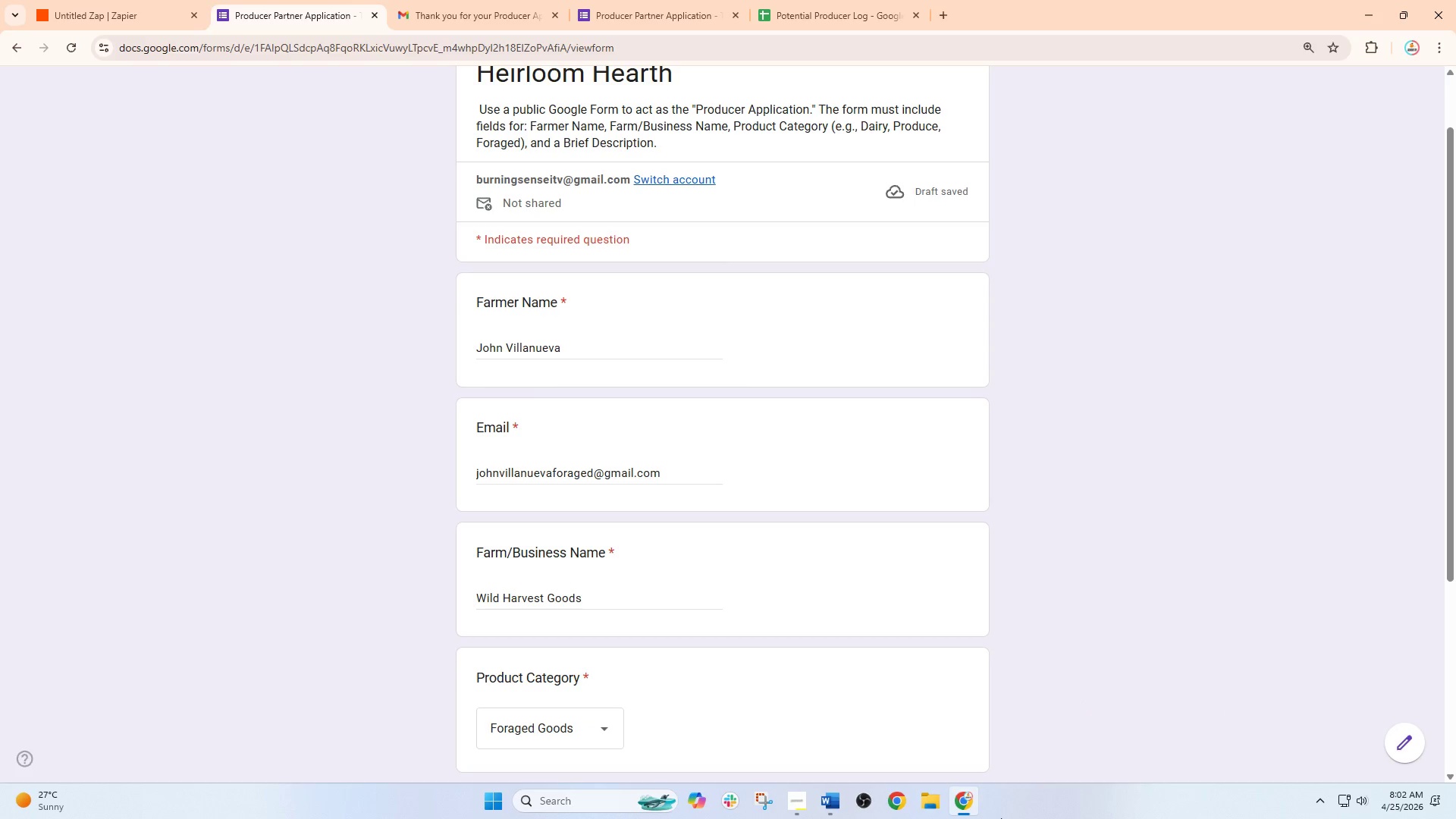 
scroll: coordinate [812, 742], scroll_direction: down, amount: 3.0
 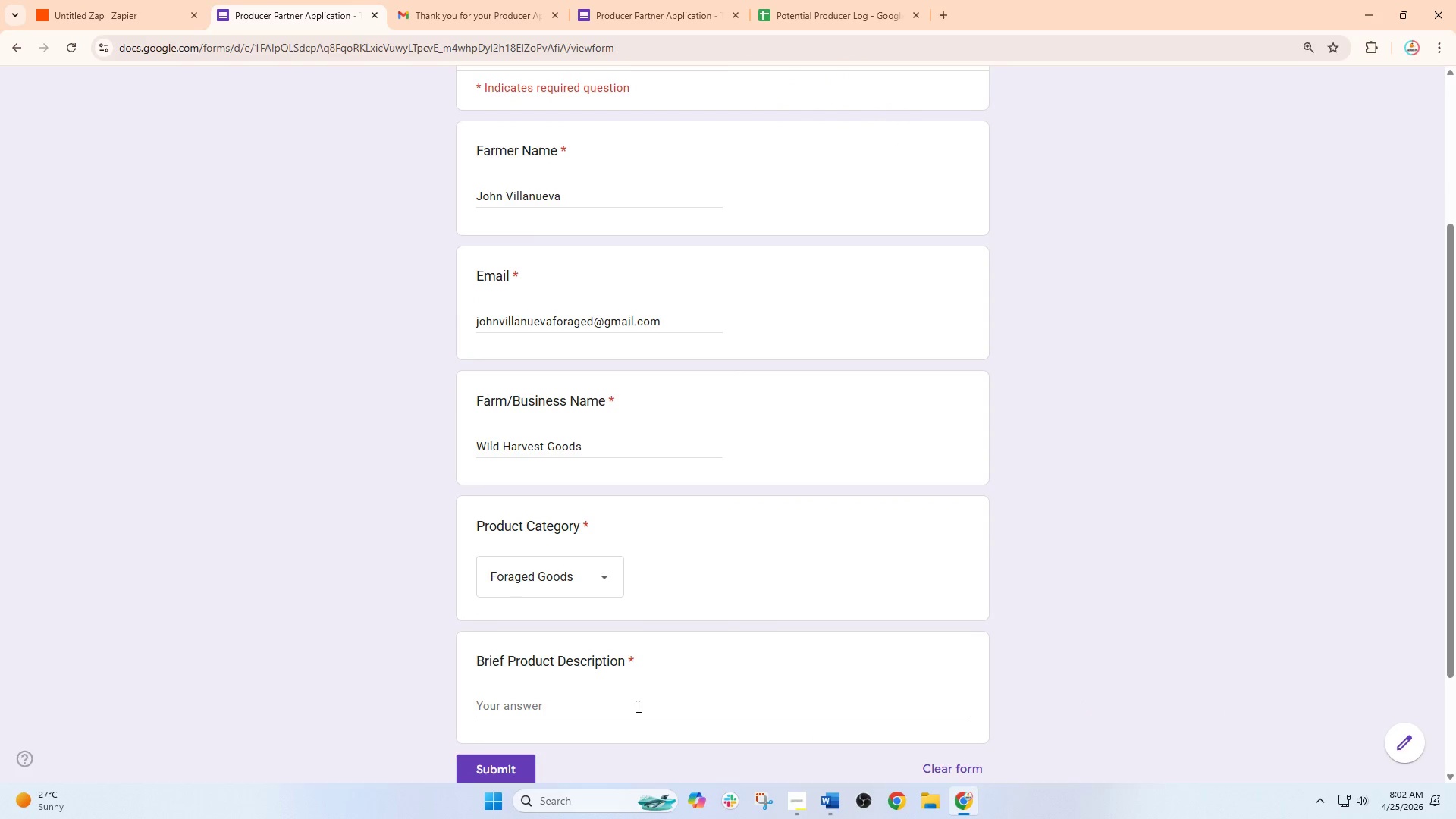 
left_click([637, 706])
 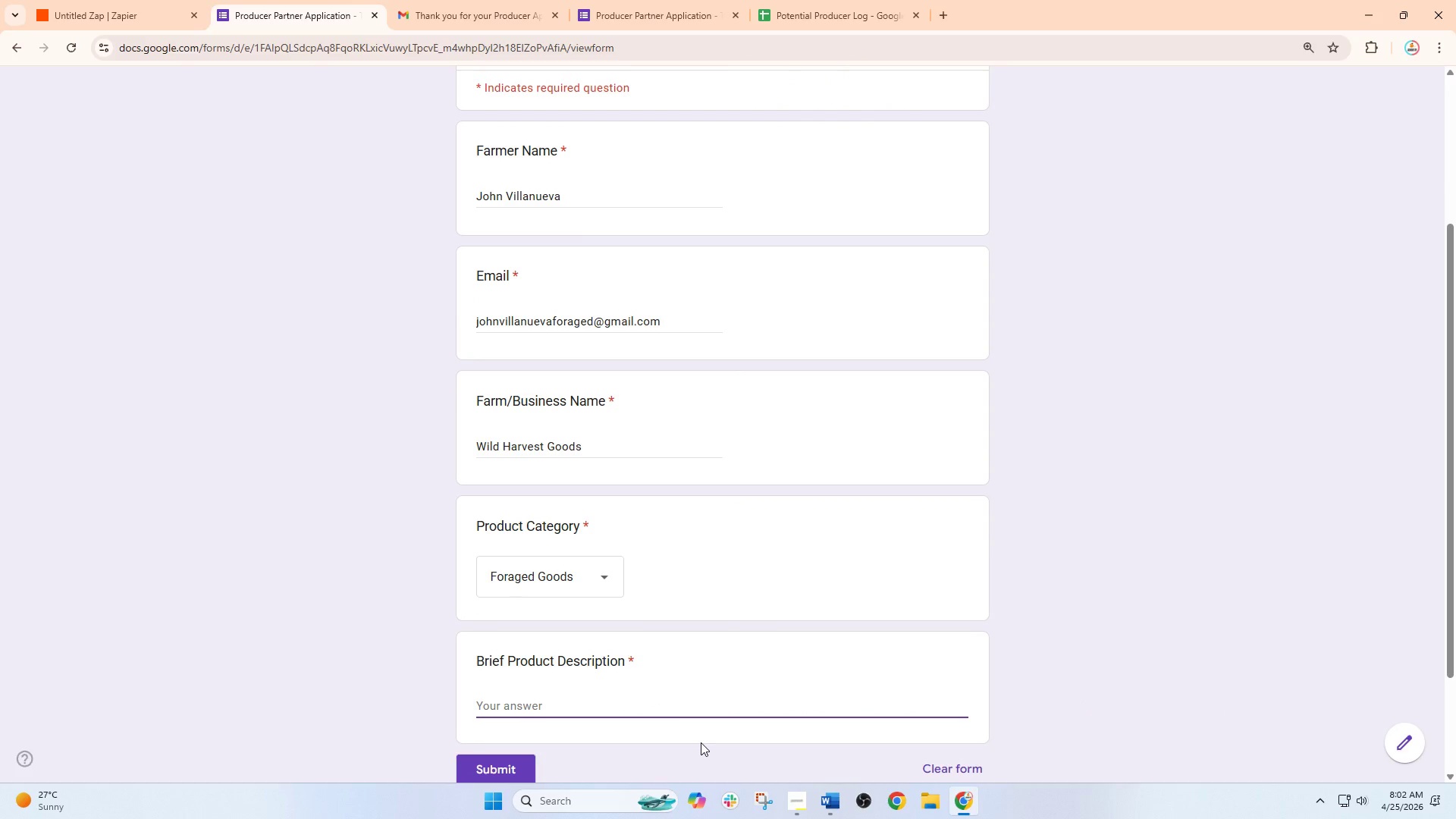 
type(Seasonal)
 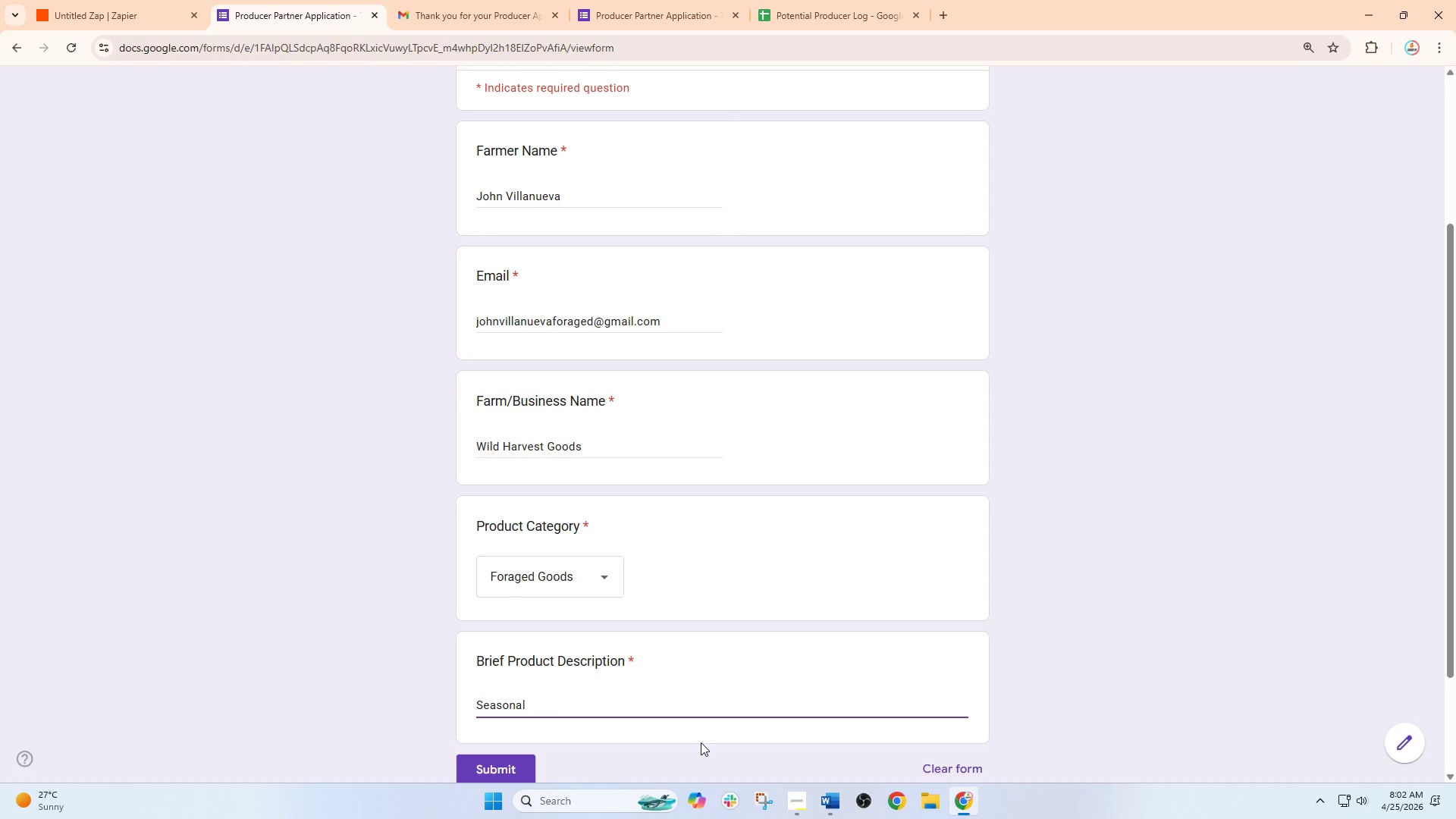 
type( mushrooms)
 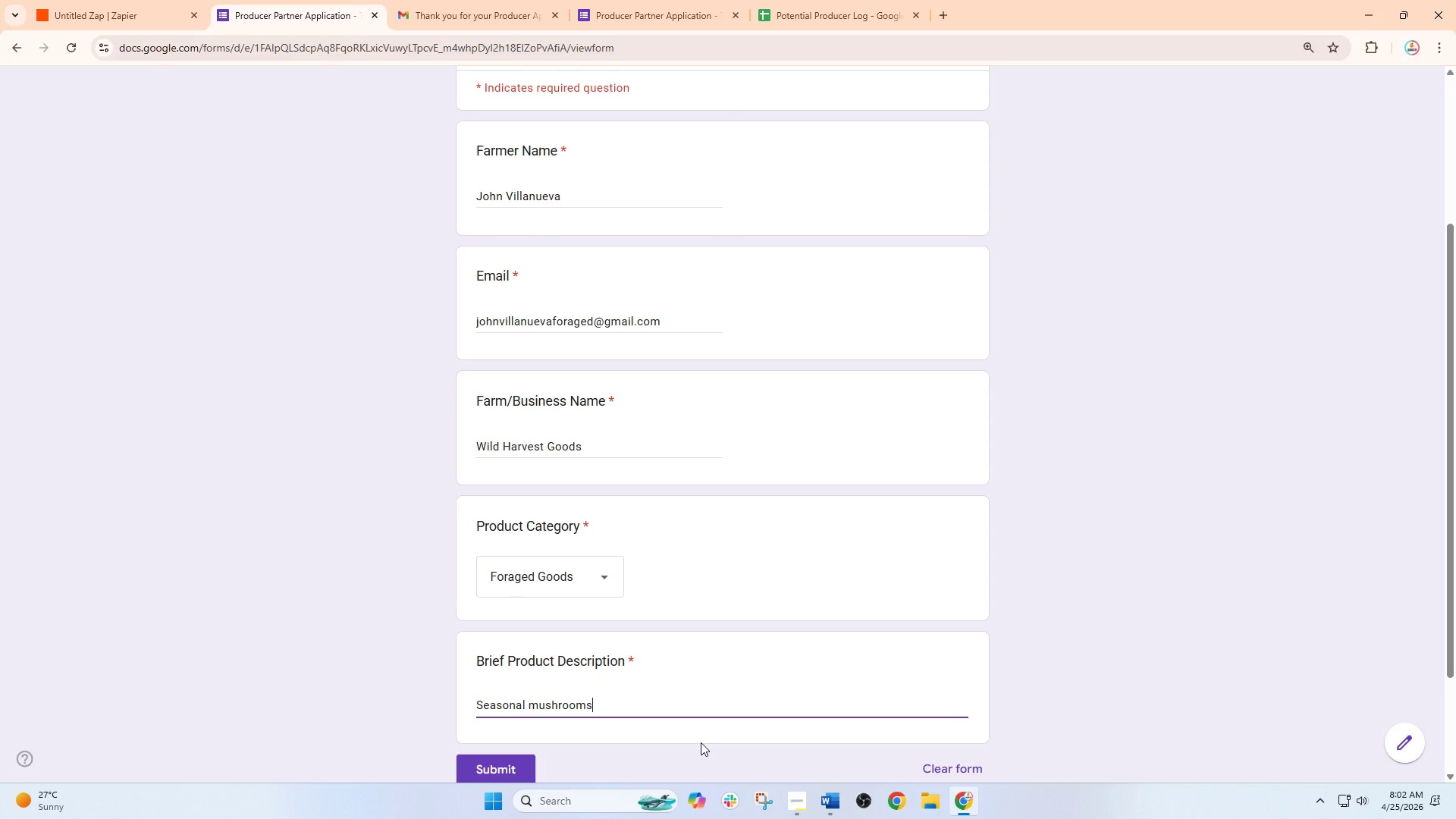 
key(Comma)
 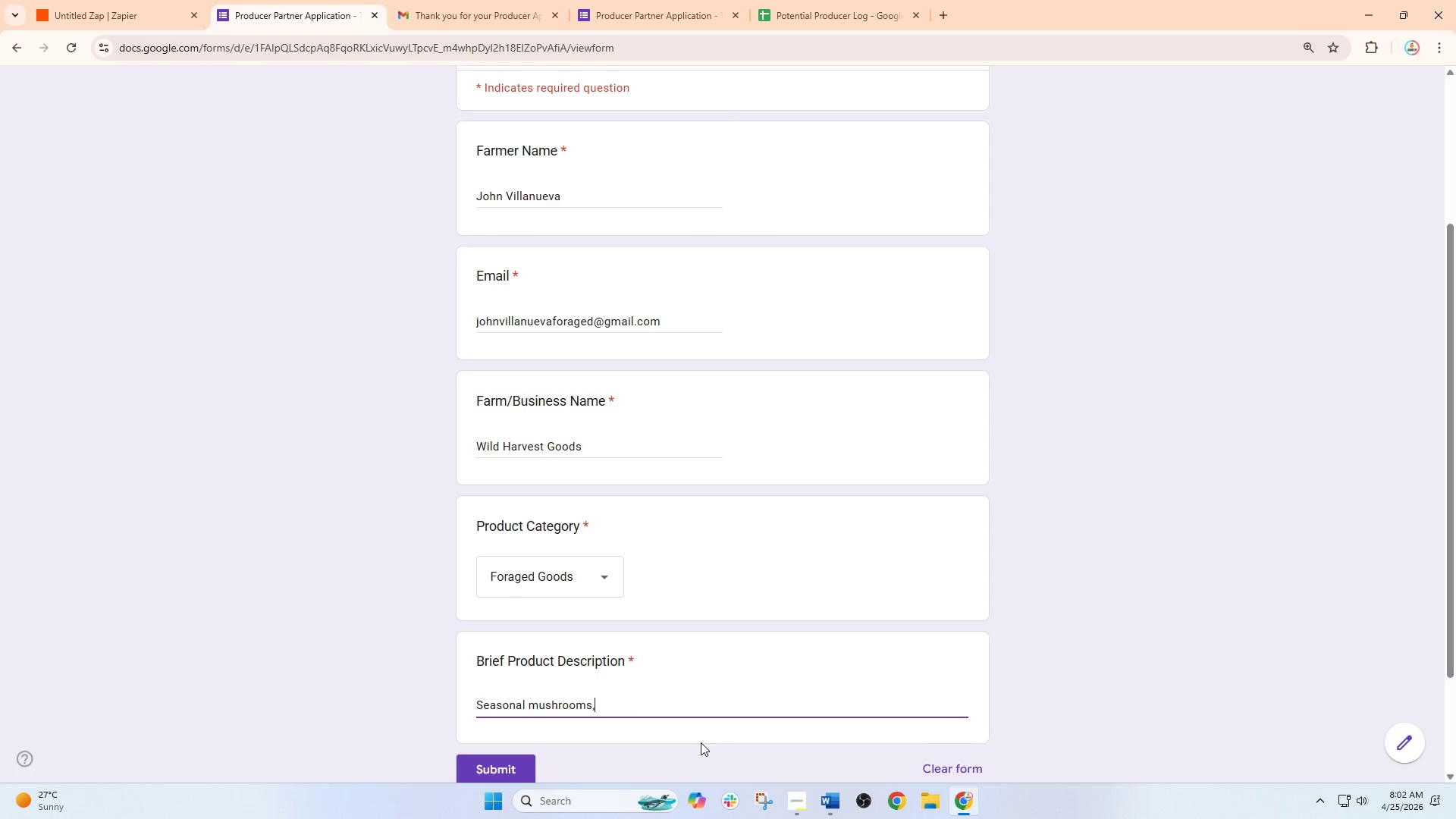 
type( edible )
 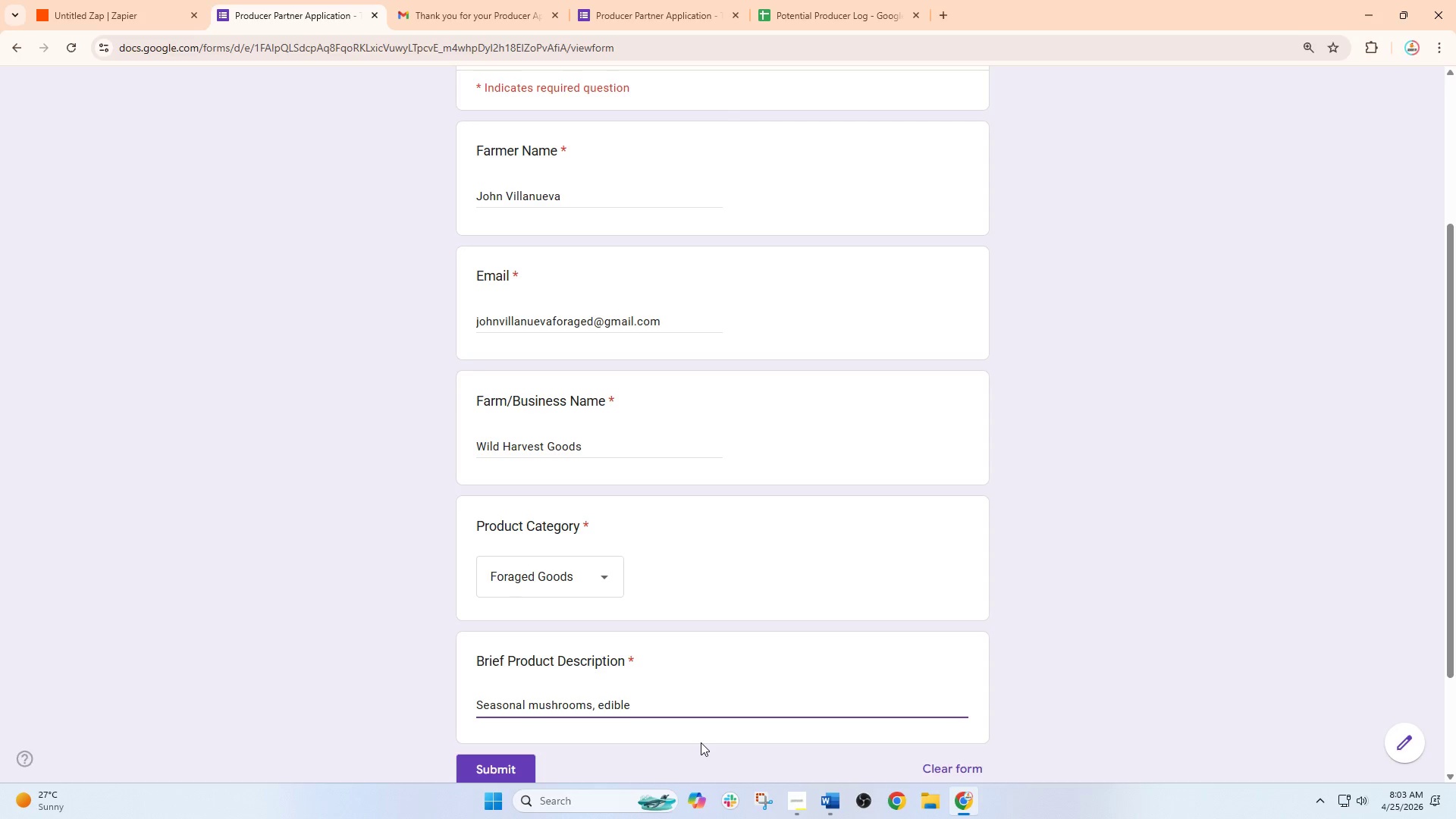 
type(flo)
 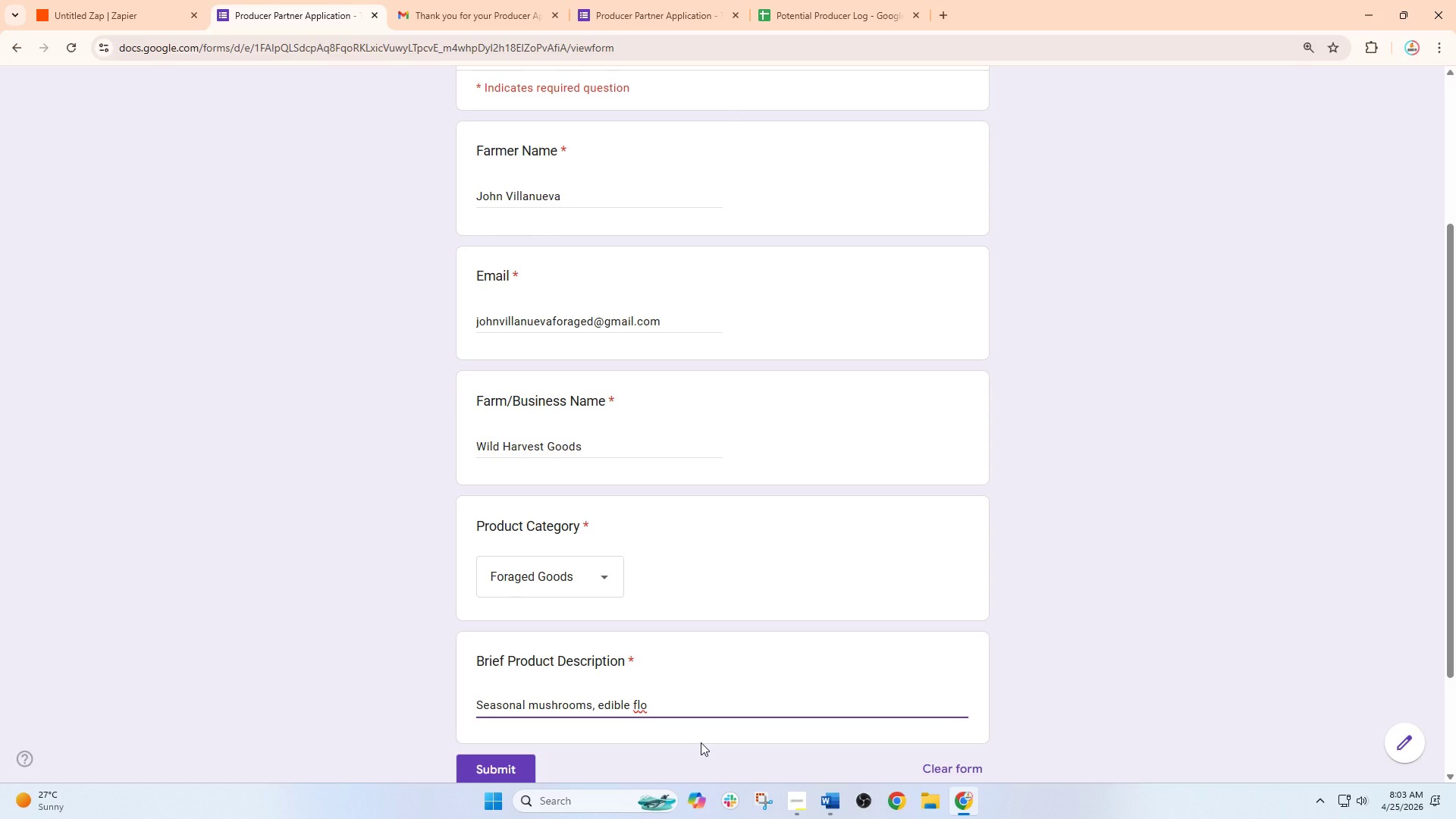 
type(wers, wild)
 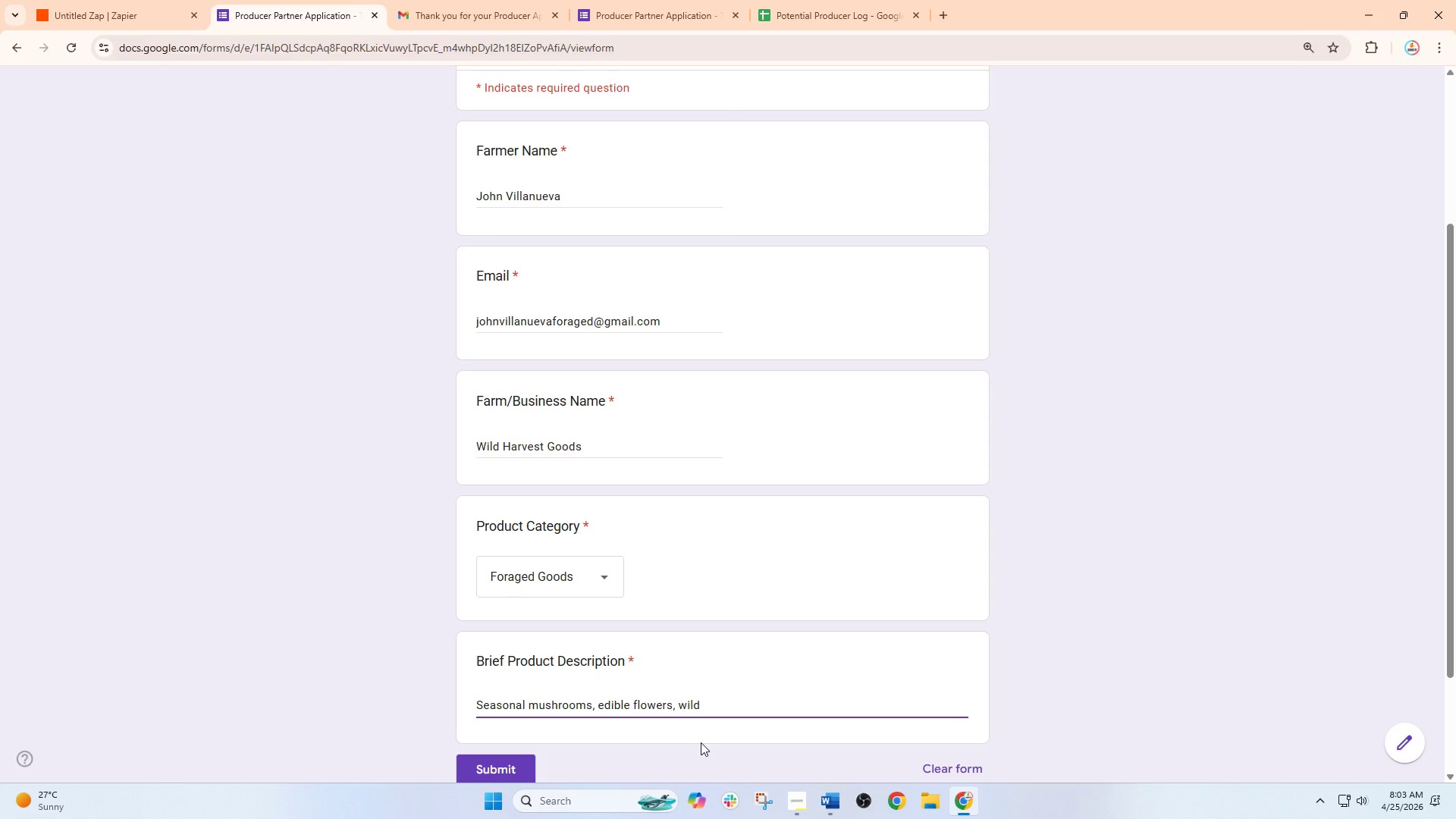 
type( herbs, and forest-)
 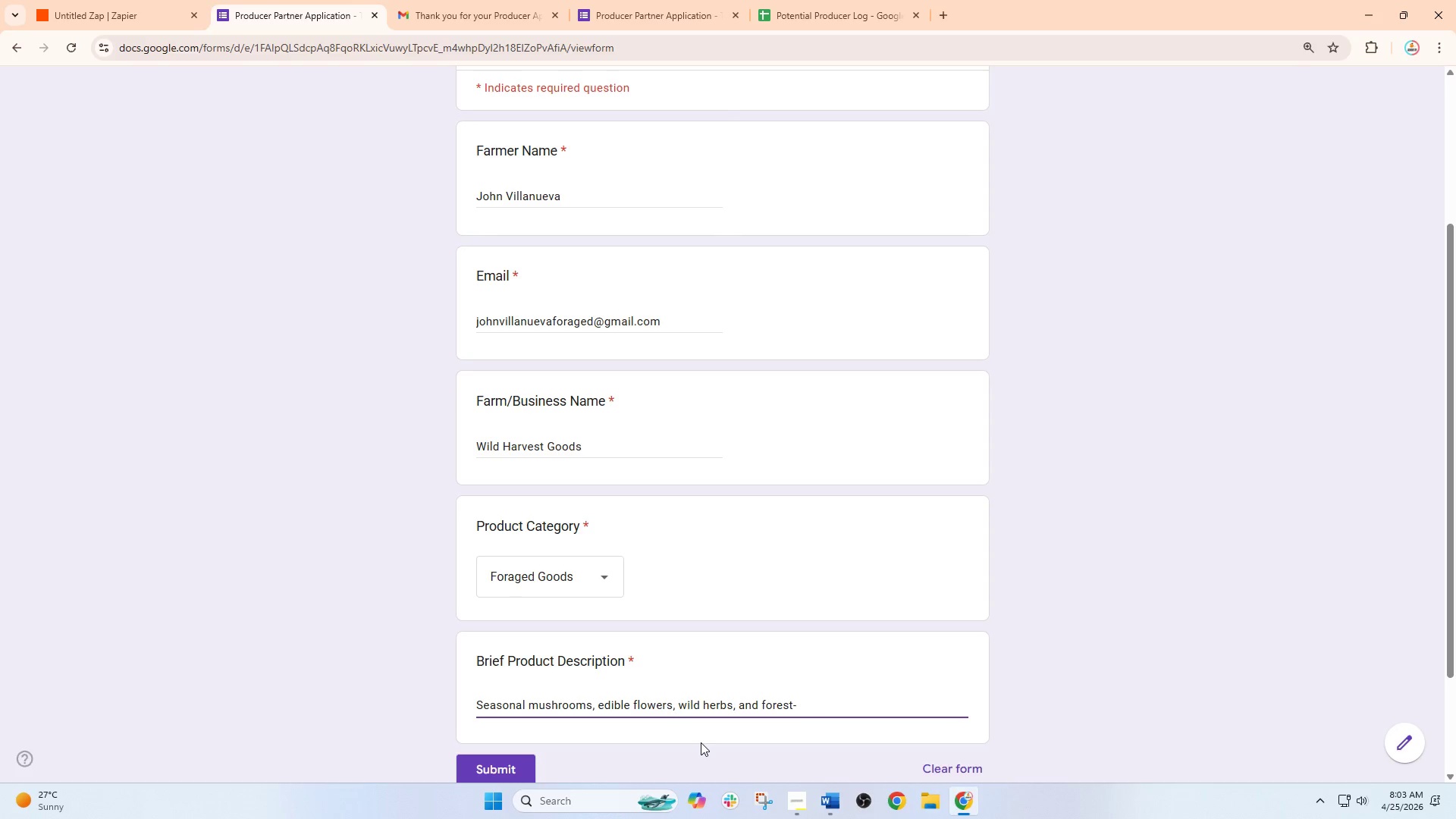 
wait(9.01)
 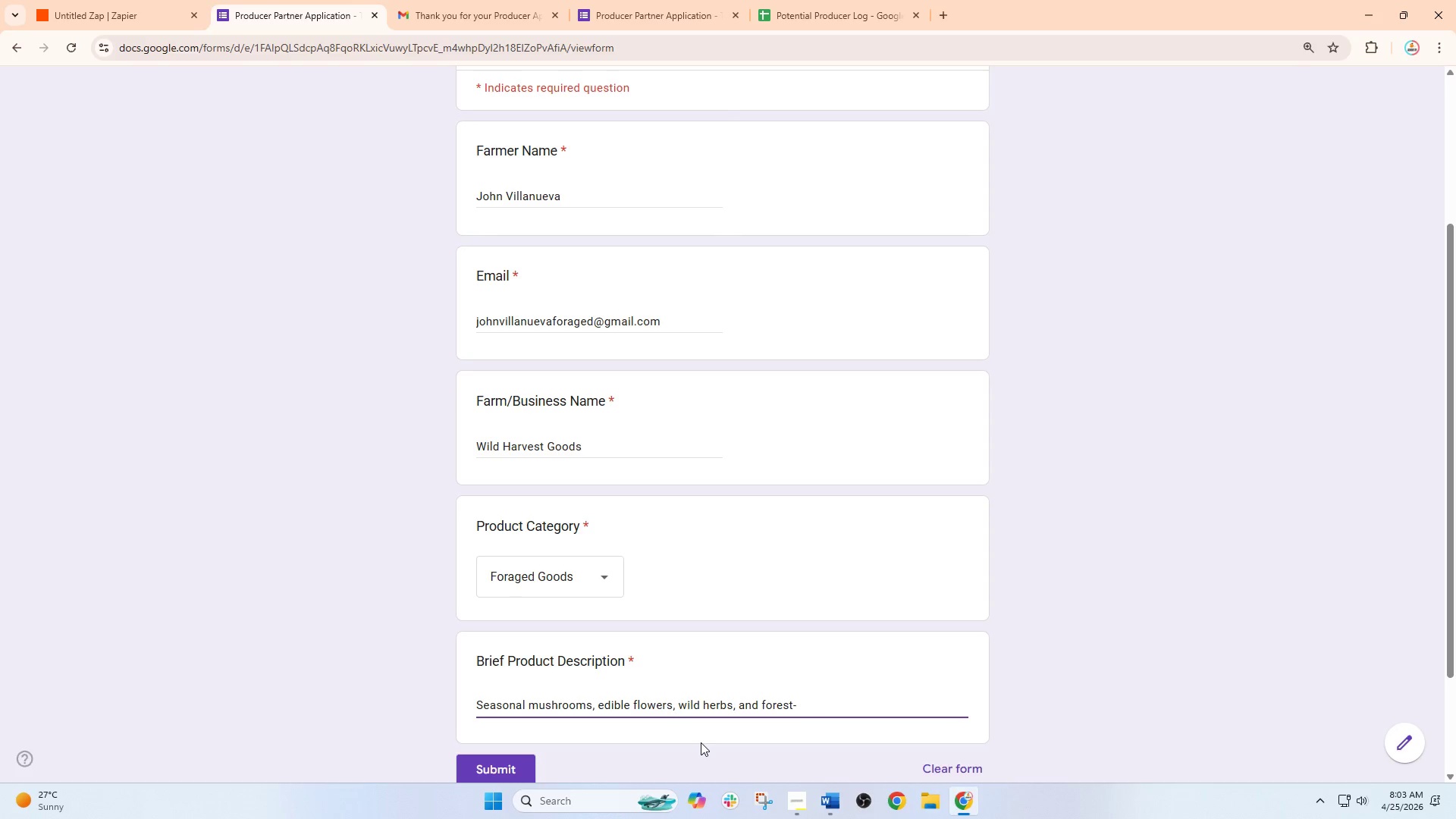 
type(grown)
 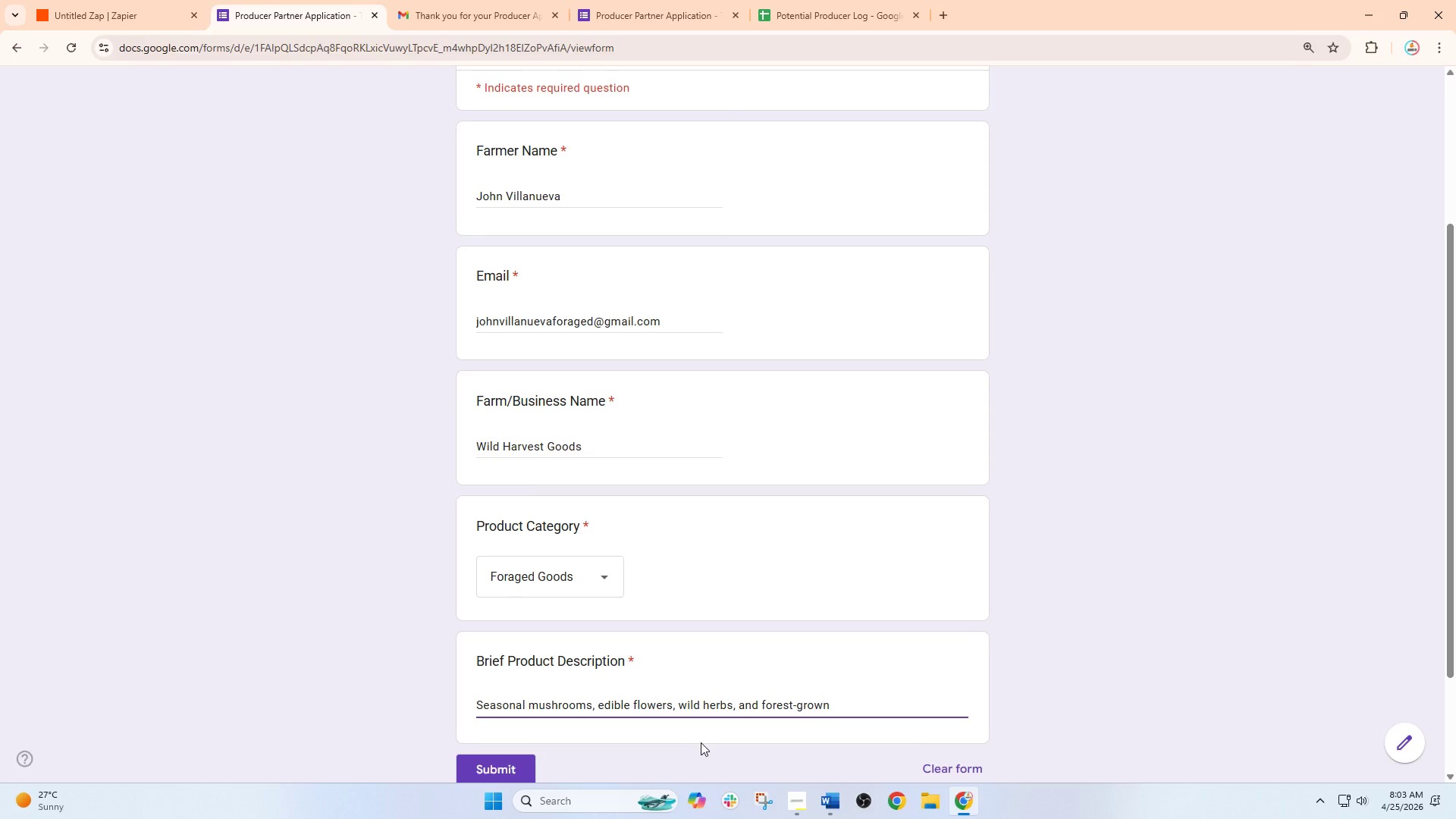 
scroll: coordinate [701, 736], scroll_direction: up, amount: 1.0
 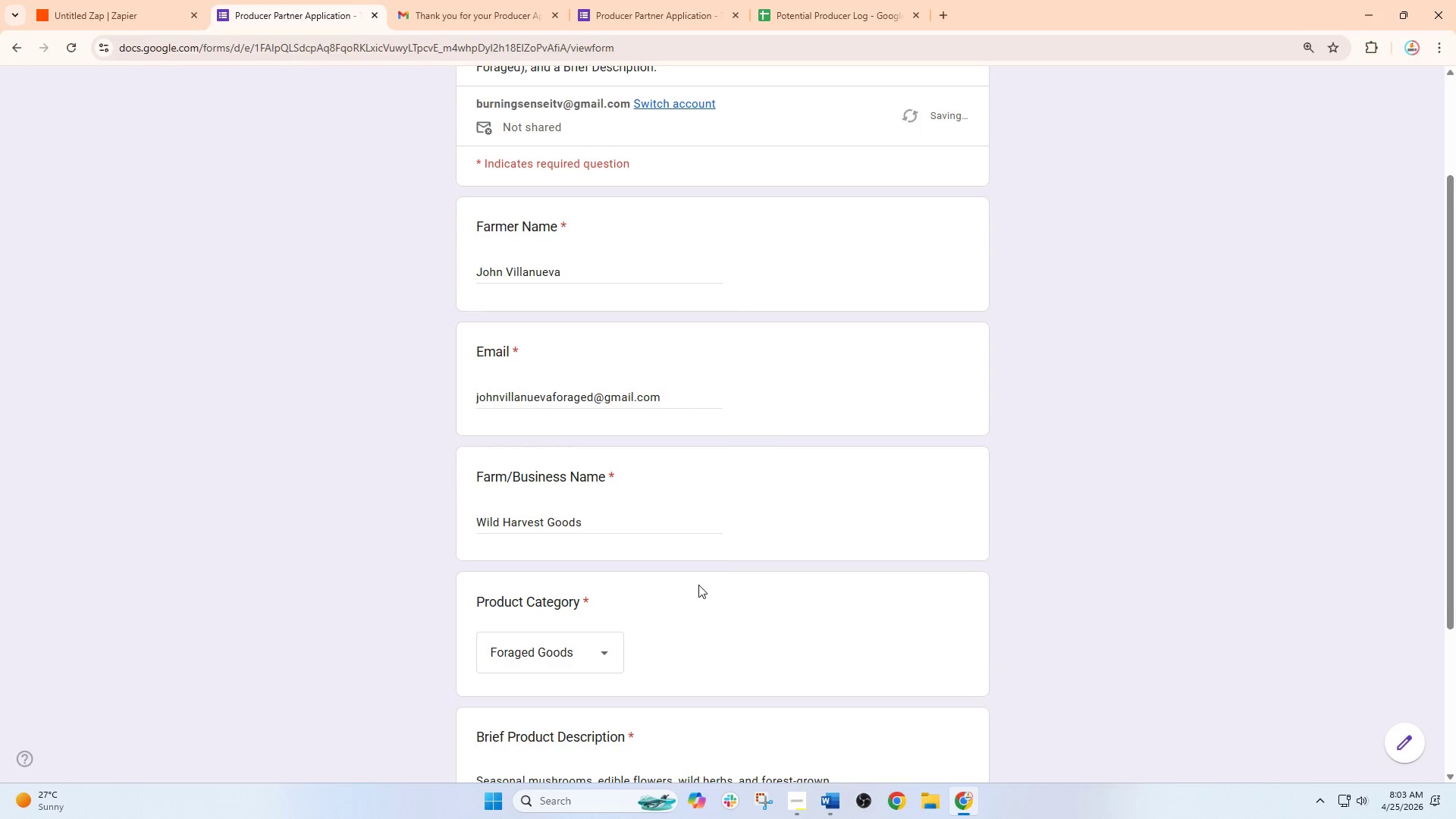 
scroll: coordinate [696, 578], scroll_direction: down, amount: 3.0
 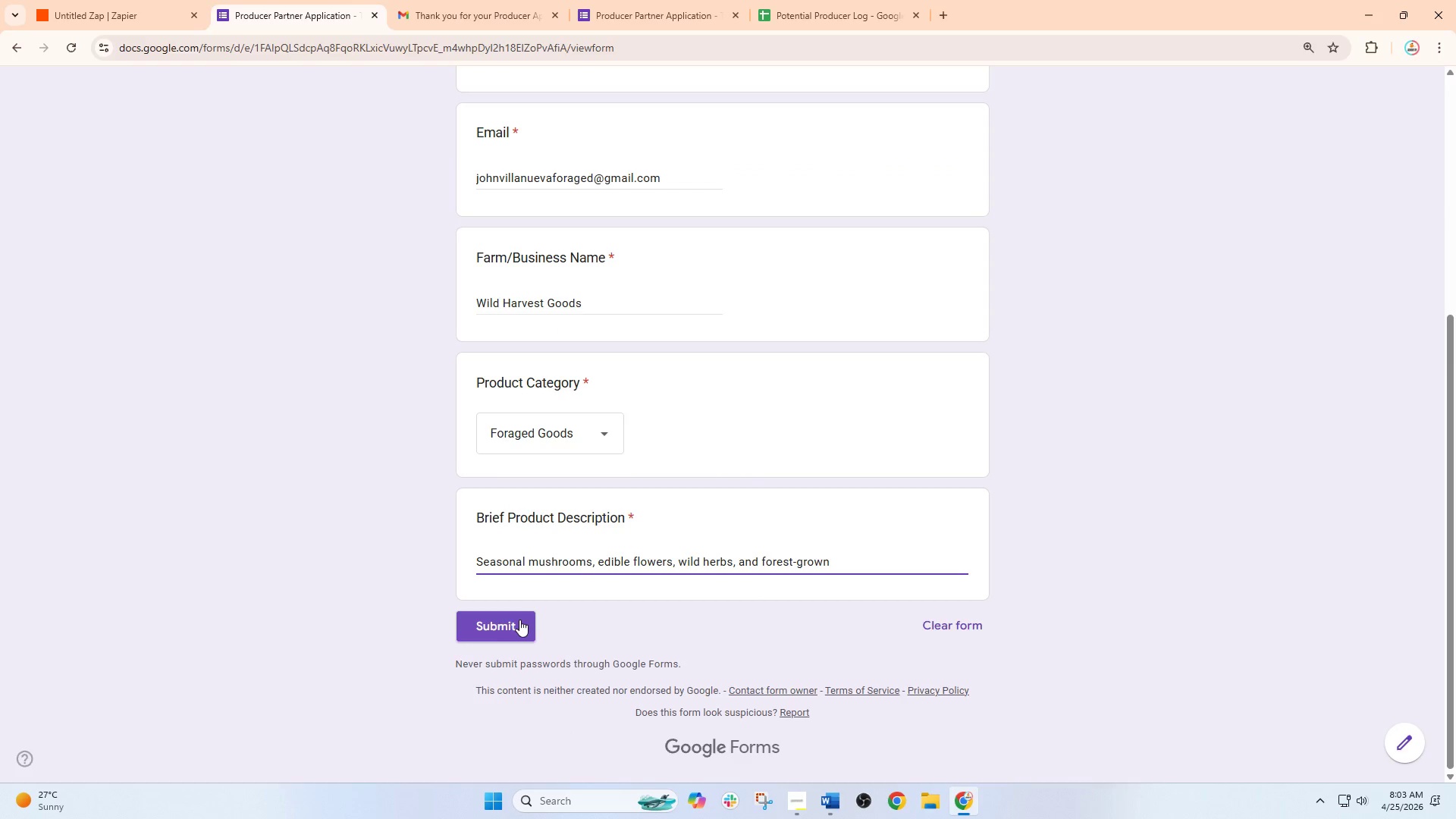 
left_click([513, 620])
 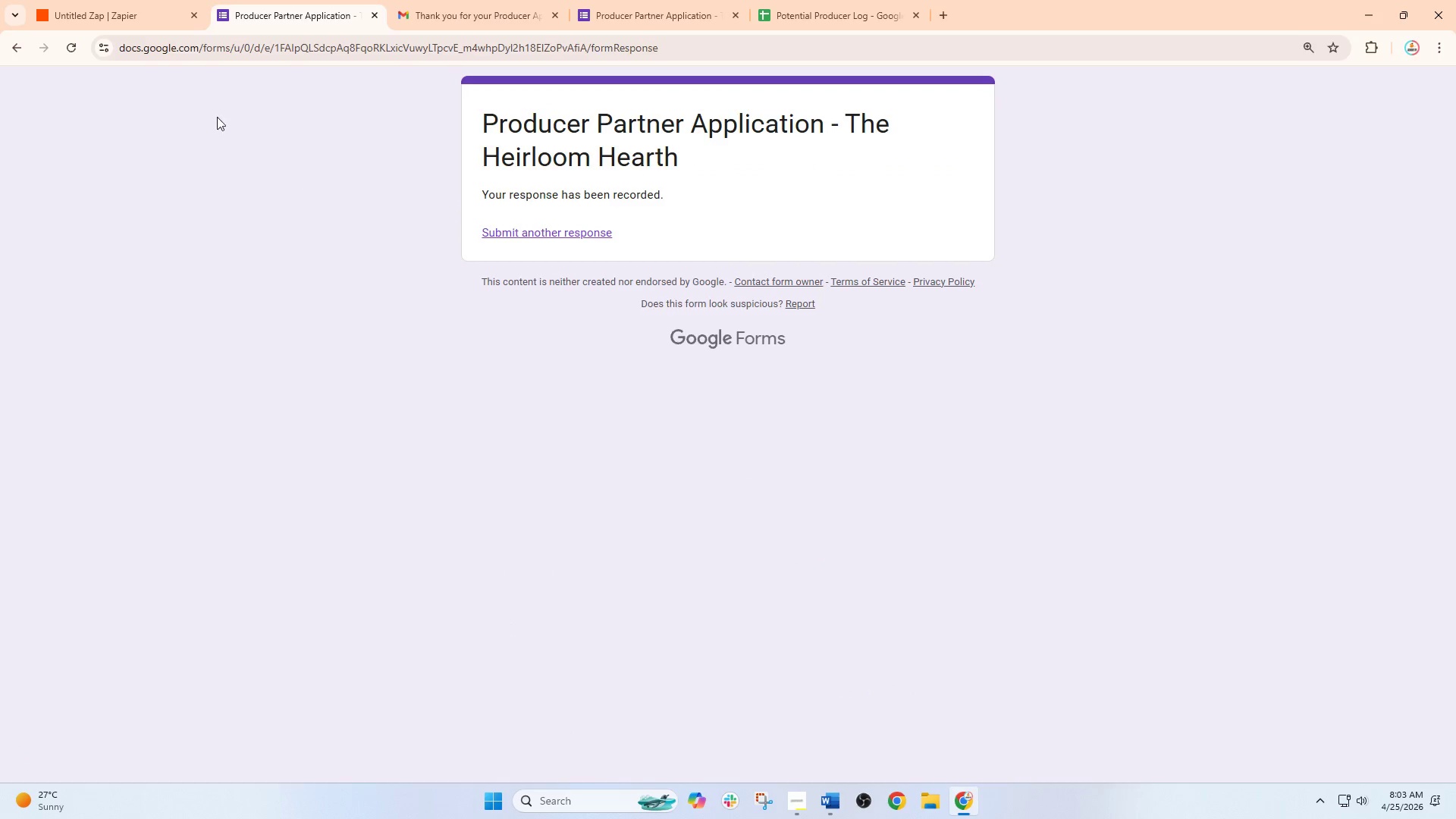 
left_click_drag(start_coordinate=[162, 3], to_coordinate=[165, 17])
 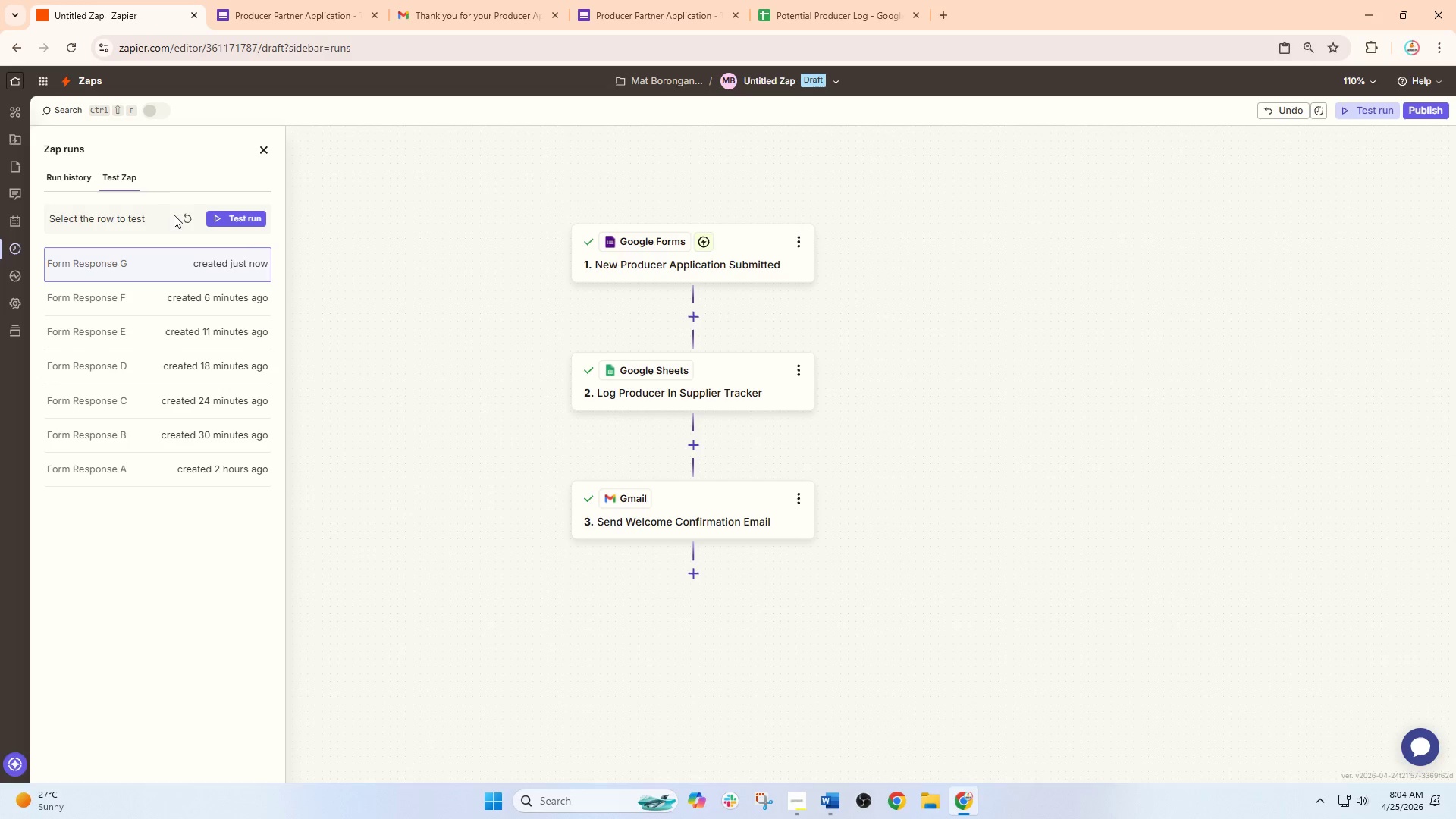 
left_click([190, 215])
 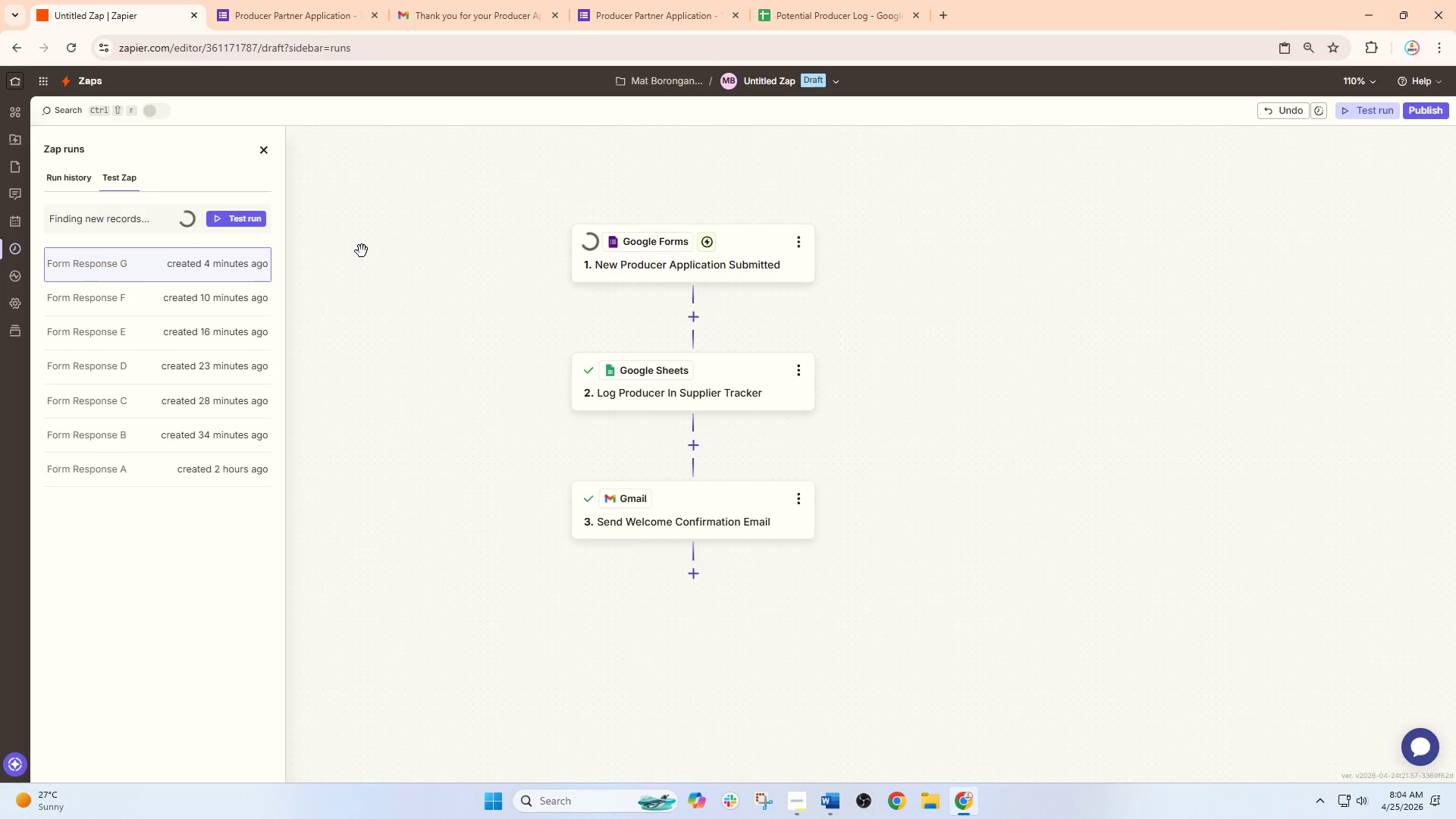 
wait(8.61)
 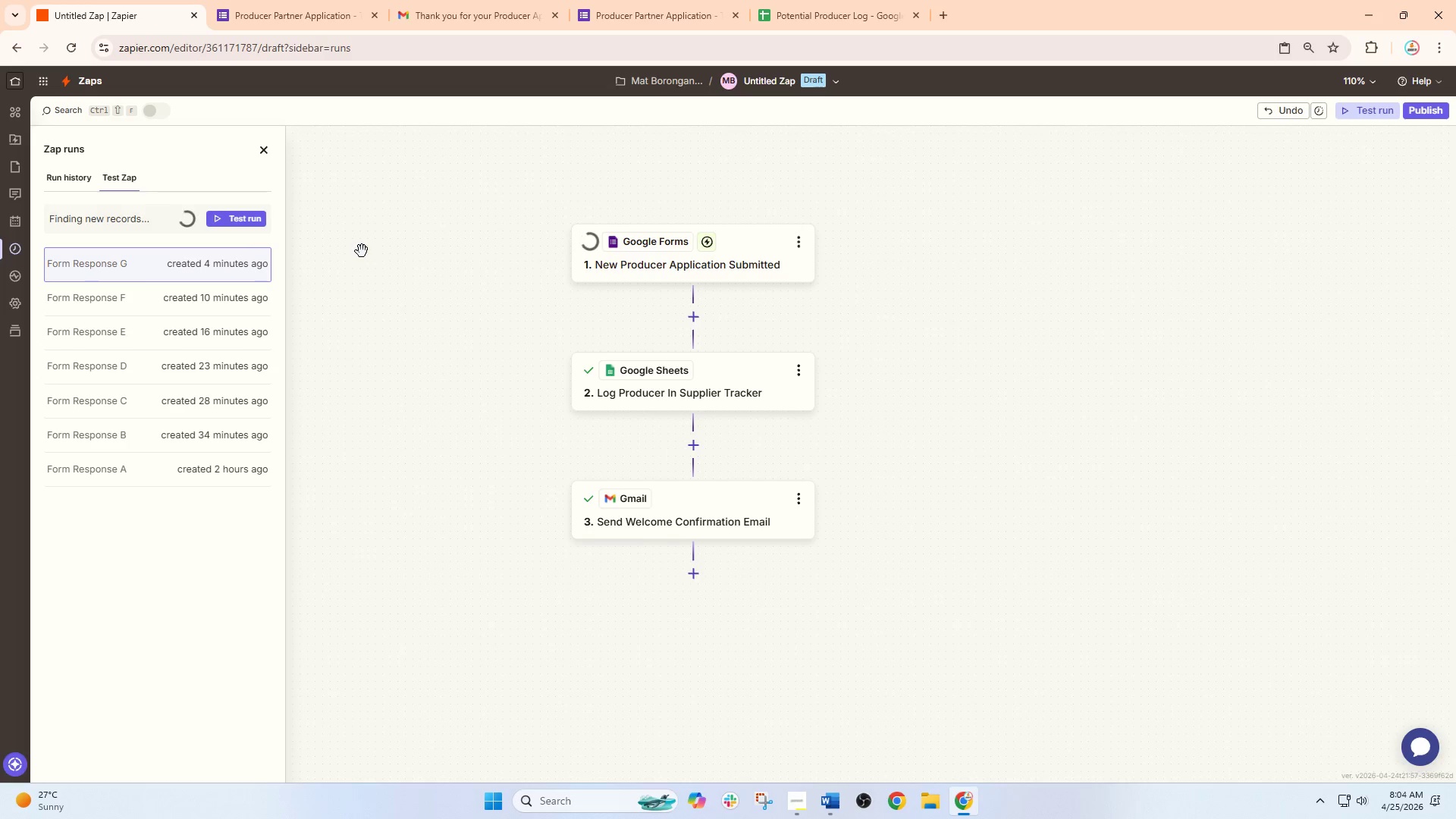 
left_click_drag(start_coordinate=[627, 306], to_coordinate=[499, 299])
 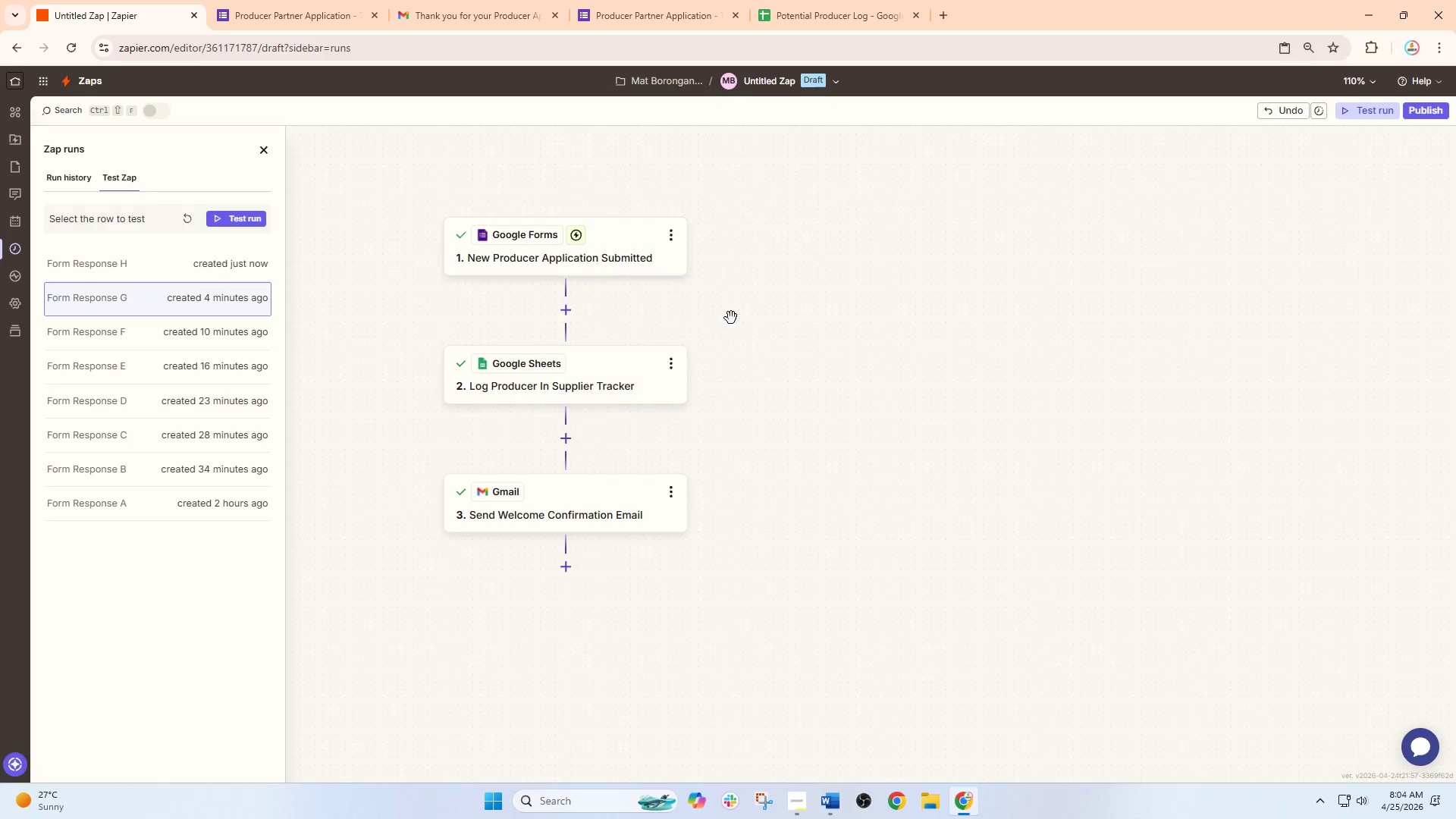 
left_click_drag(start_coordinate=[732, 318], to_coordinate=[988, 442])
 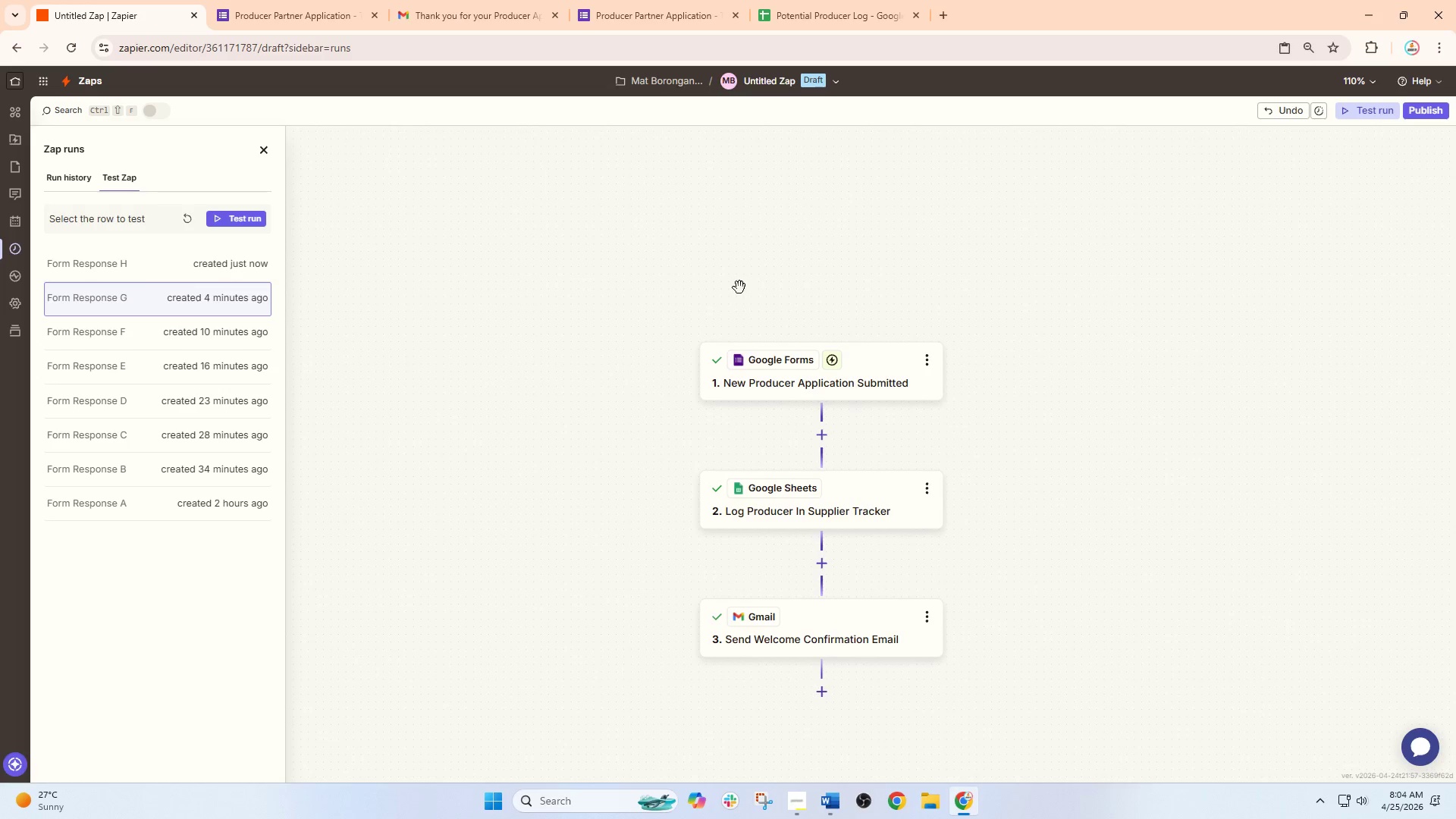 
left_click_drag(start_coordinate=[733, 287], to_coordinate=[511, 154])
 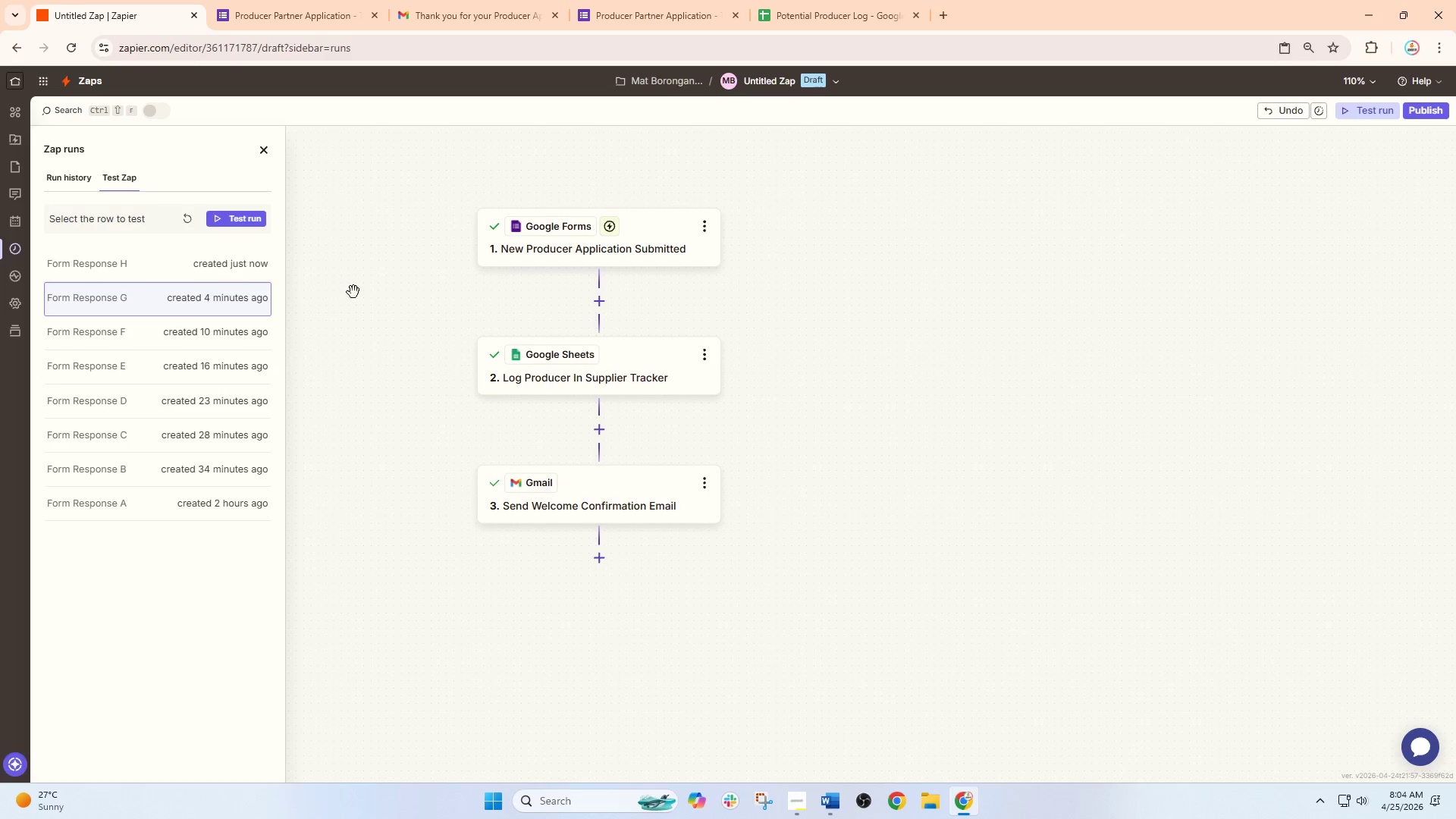 
left_click([257, 262])
 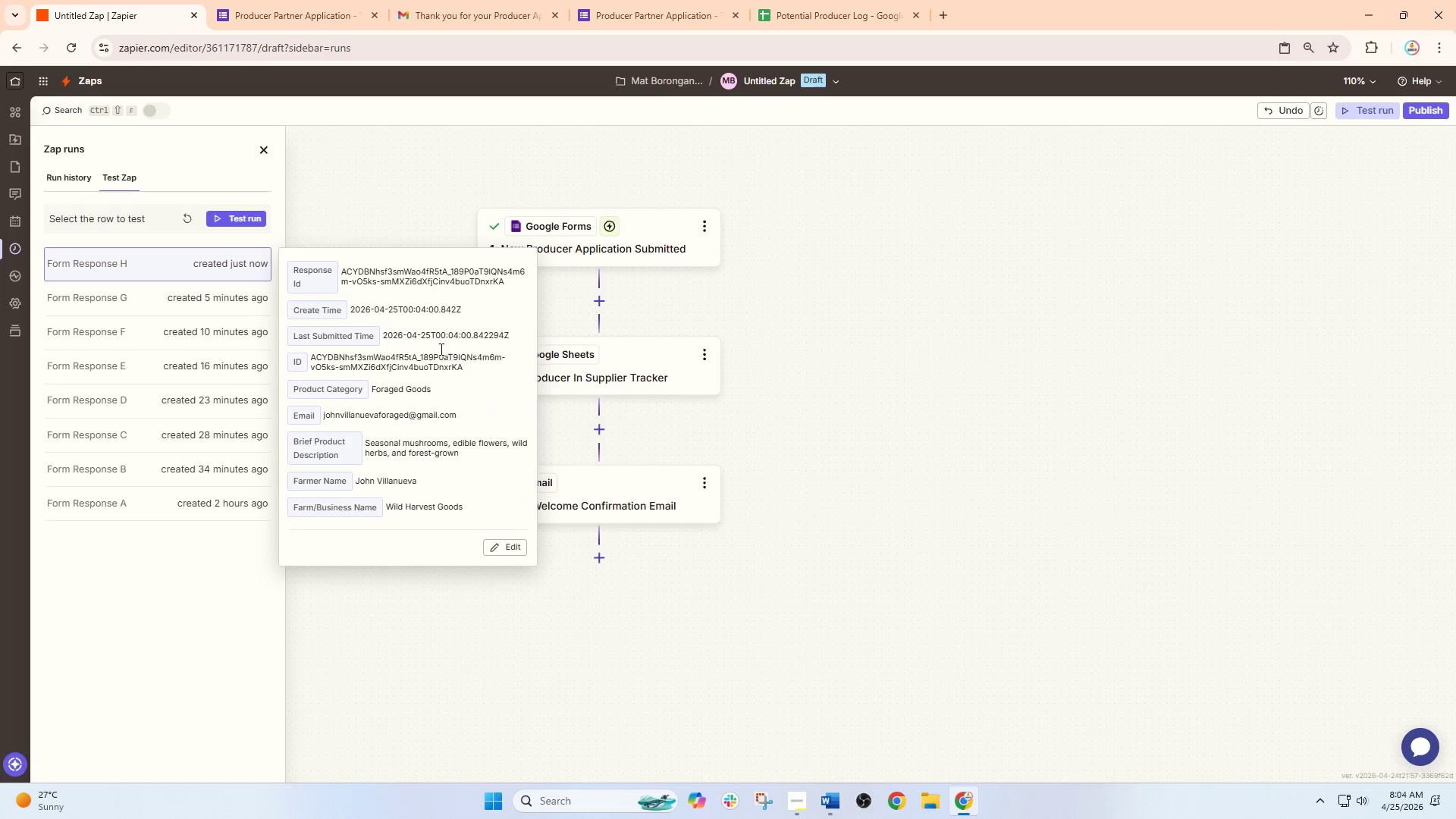 
left_click([309, 0])
 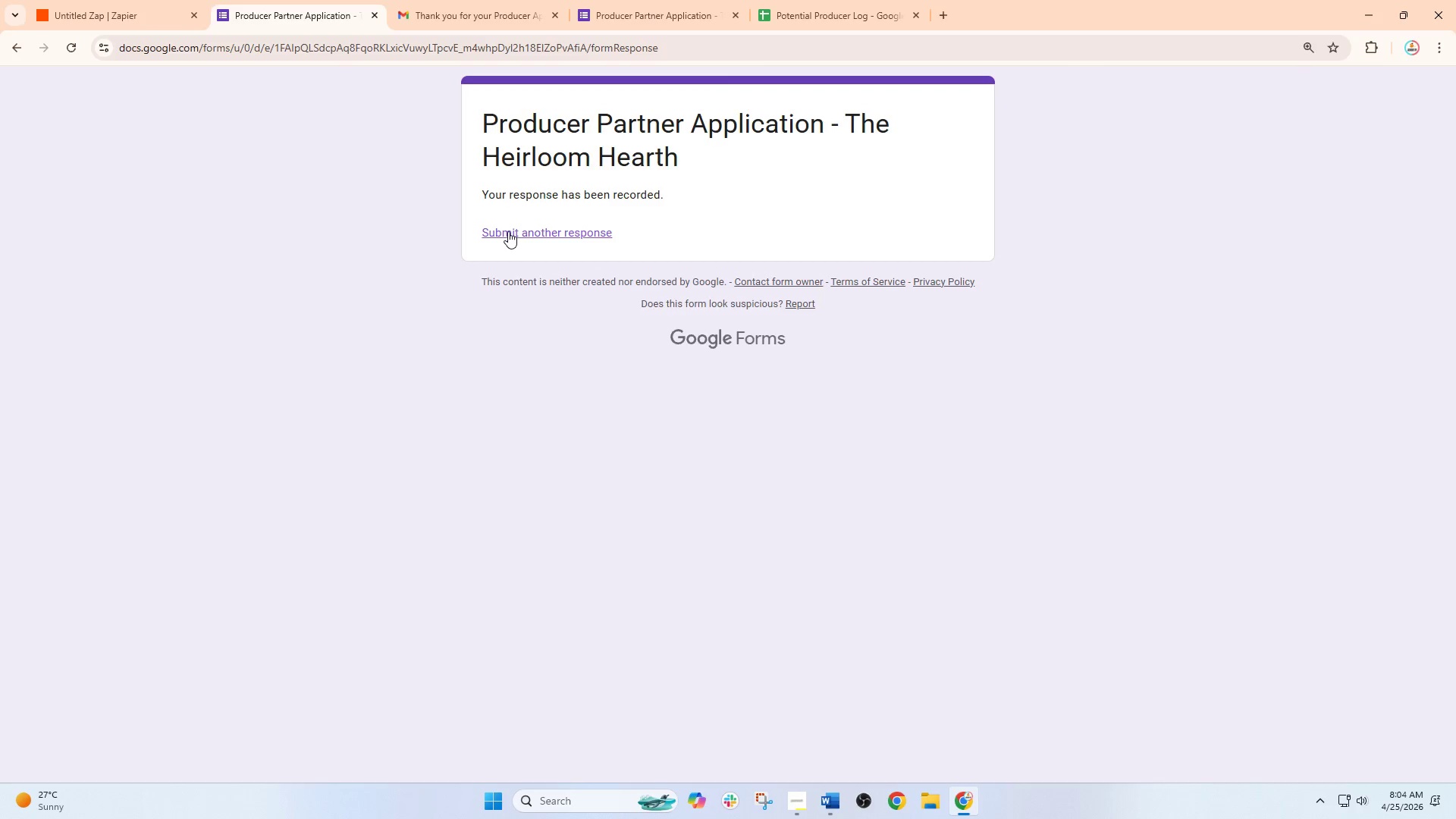 
left_click([508, 231])
 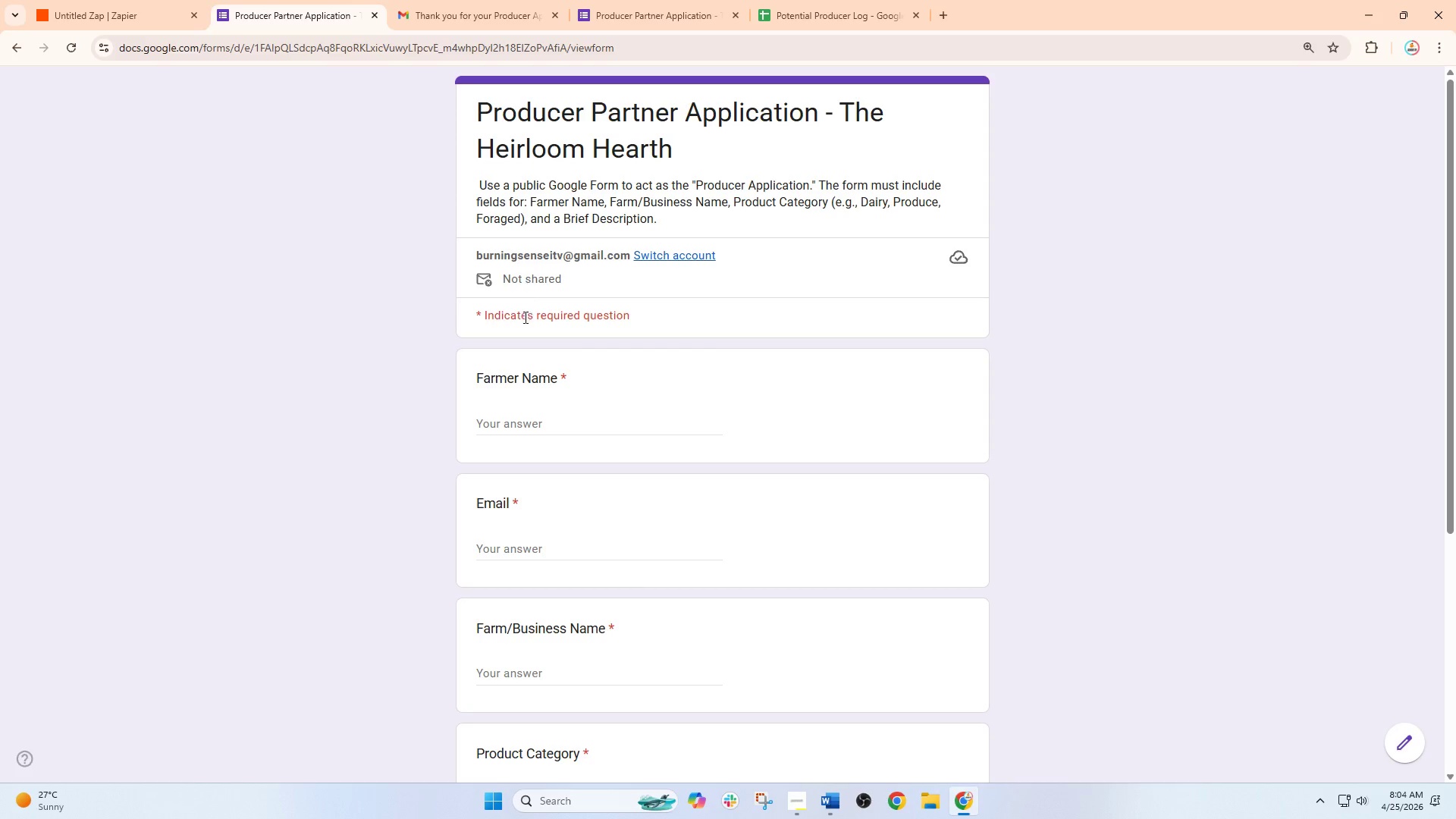 
left_click([506, 406])
 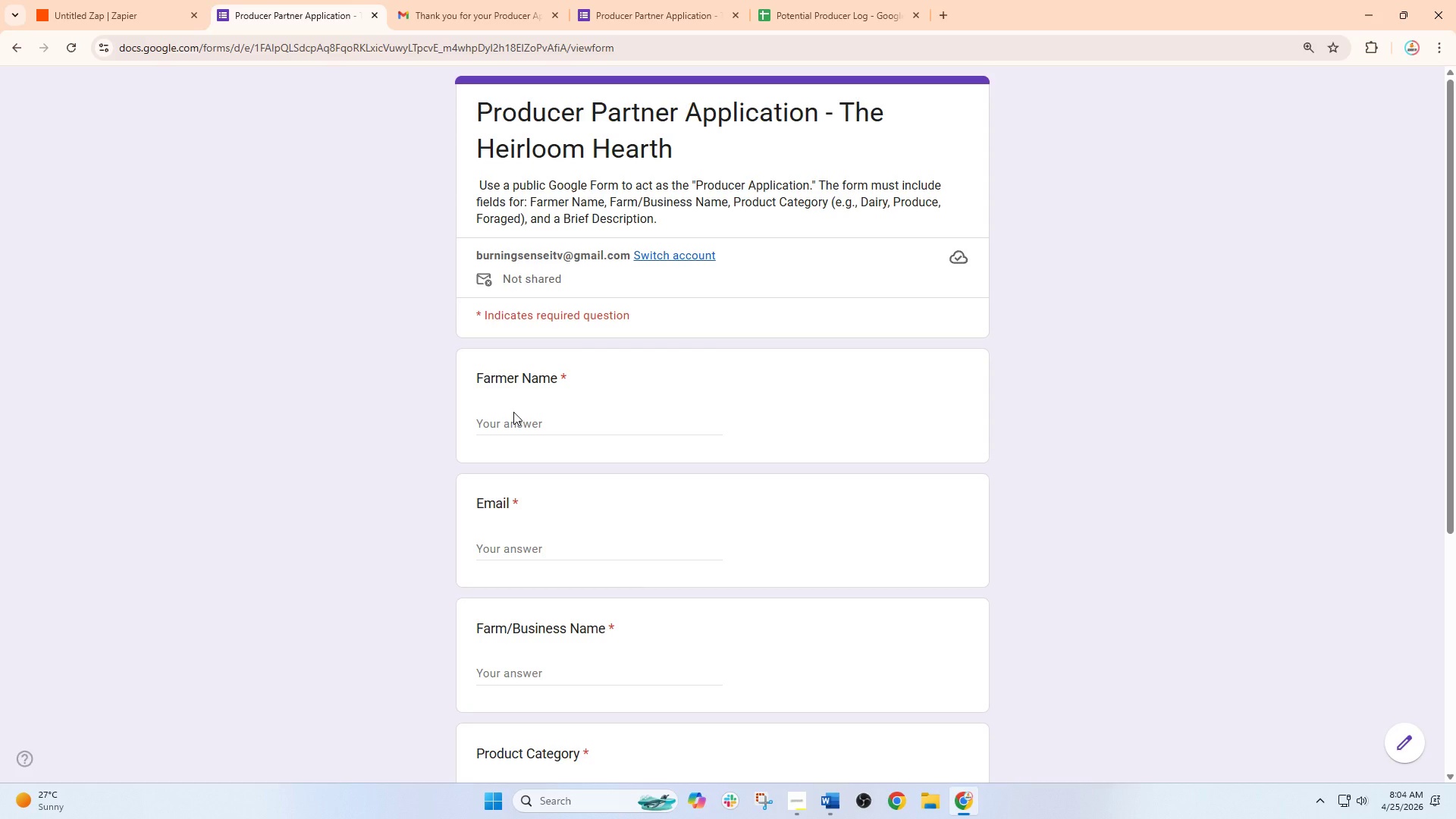 
left_click([513, 412])
 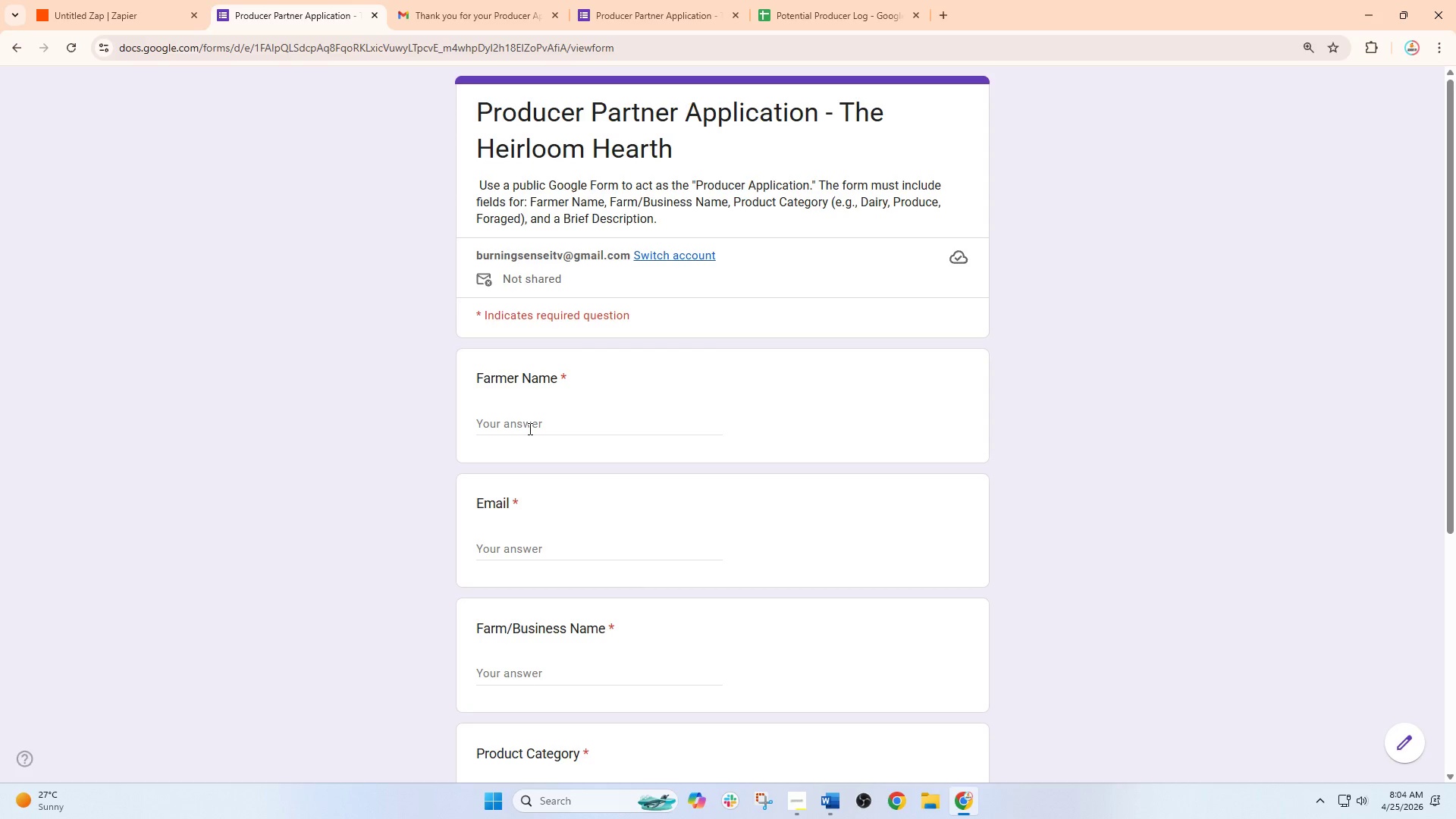 
left_click([529, 428])
 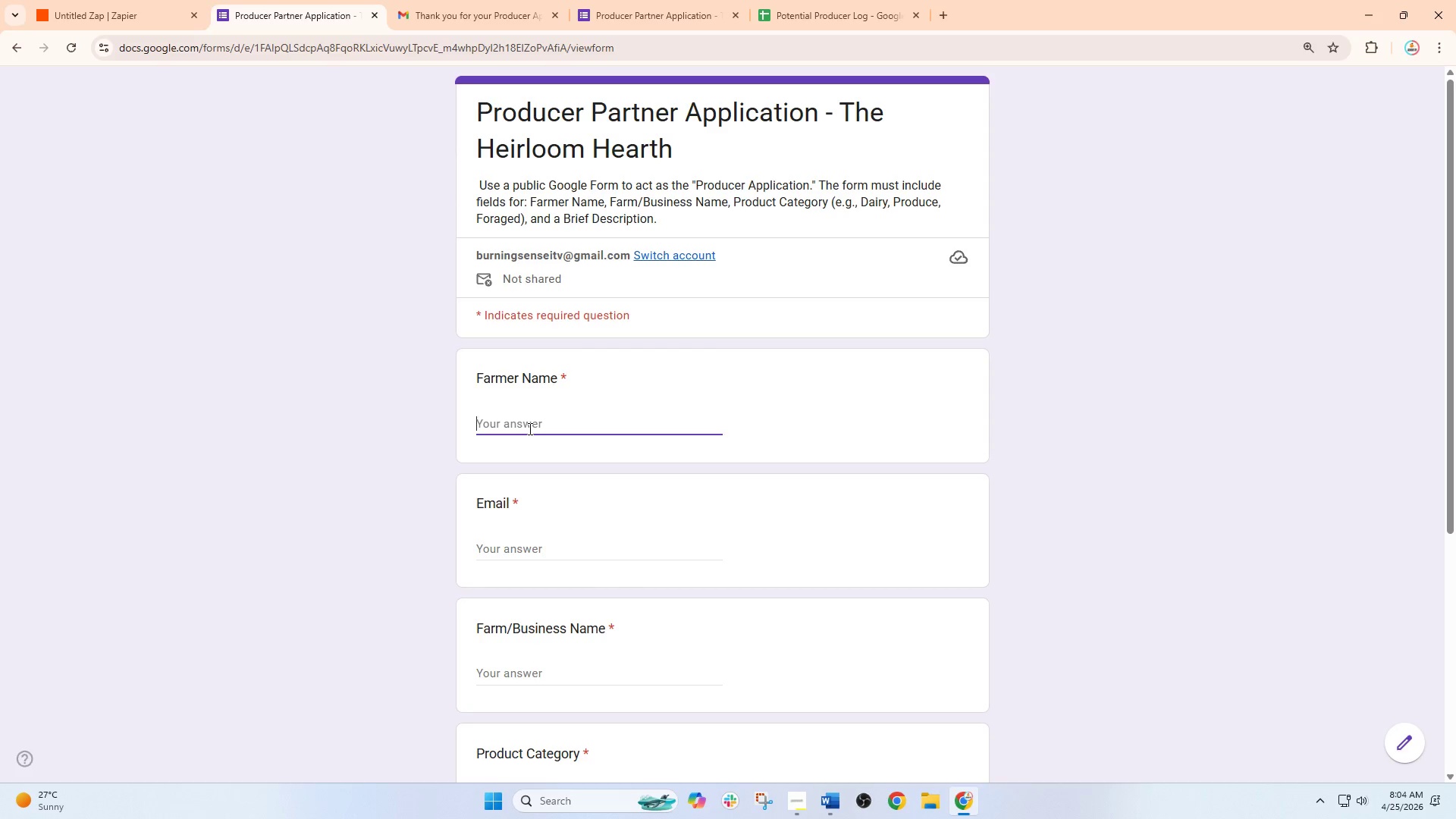 
wait(14.42)
 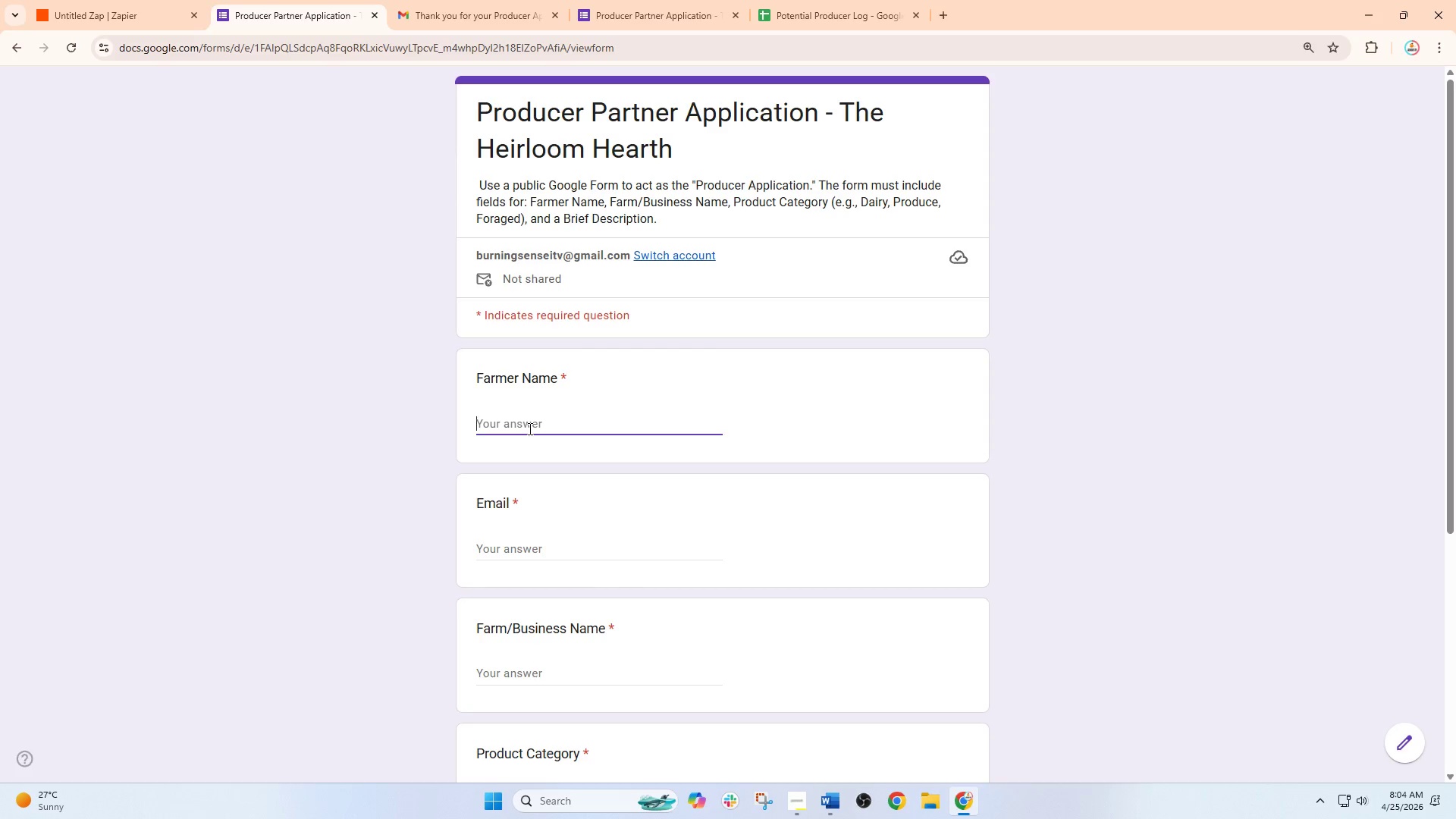 
type(Kevin Torres)
 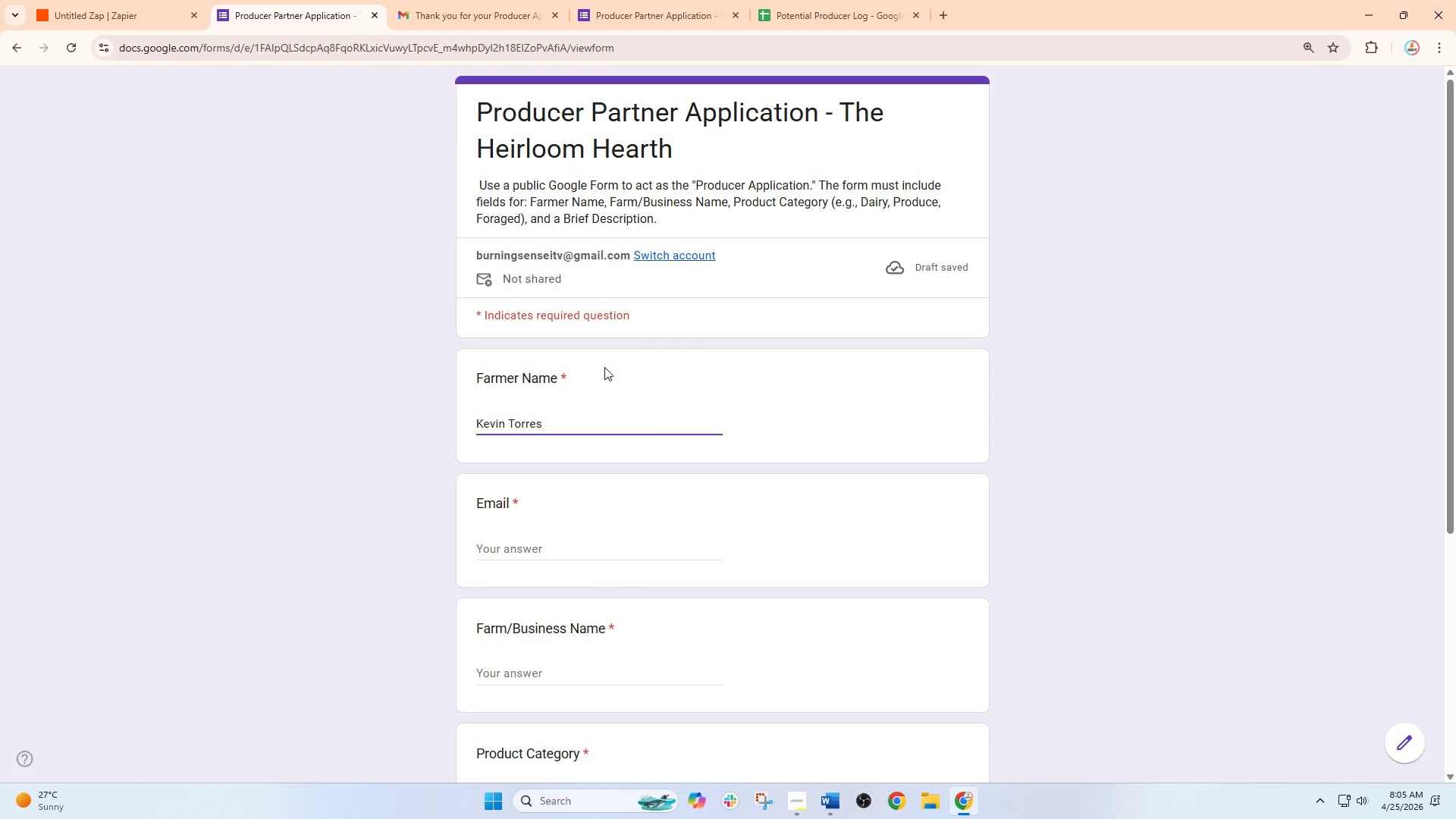 
left_click([653, 551])
 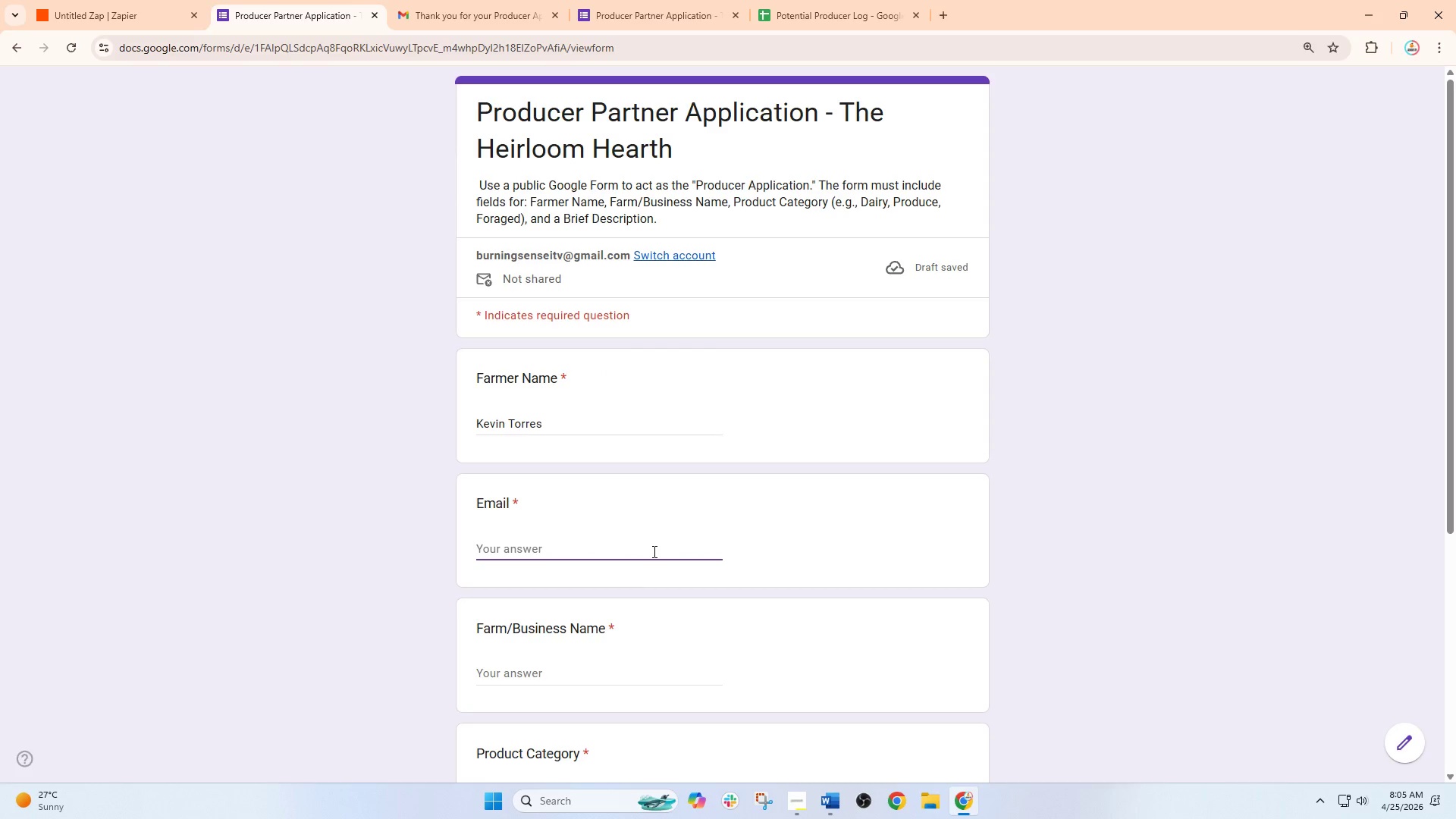 
type(kevintorres)
 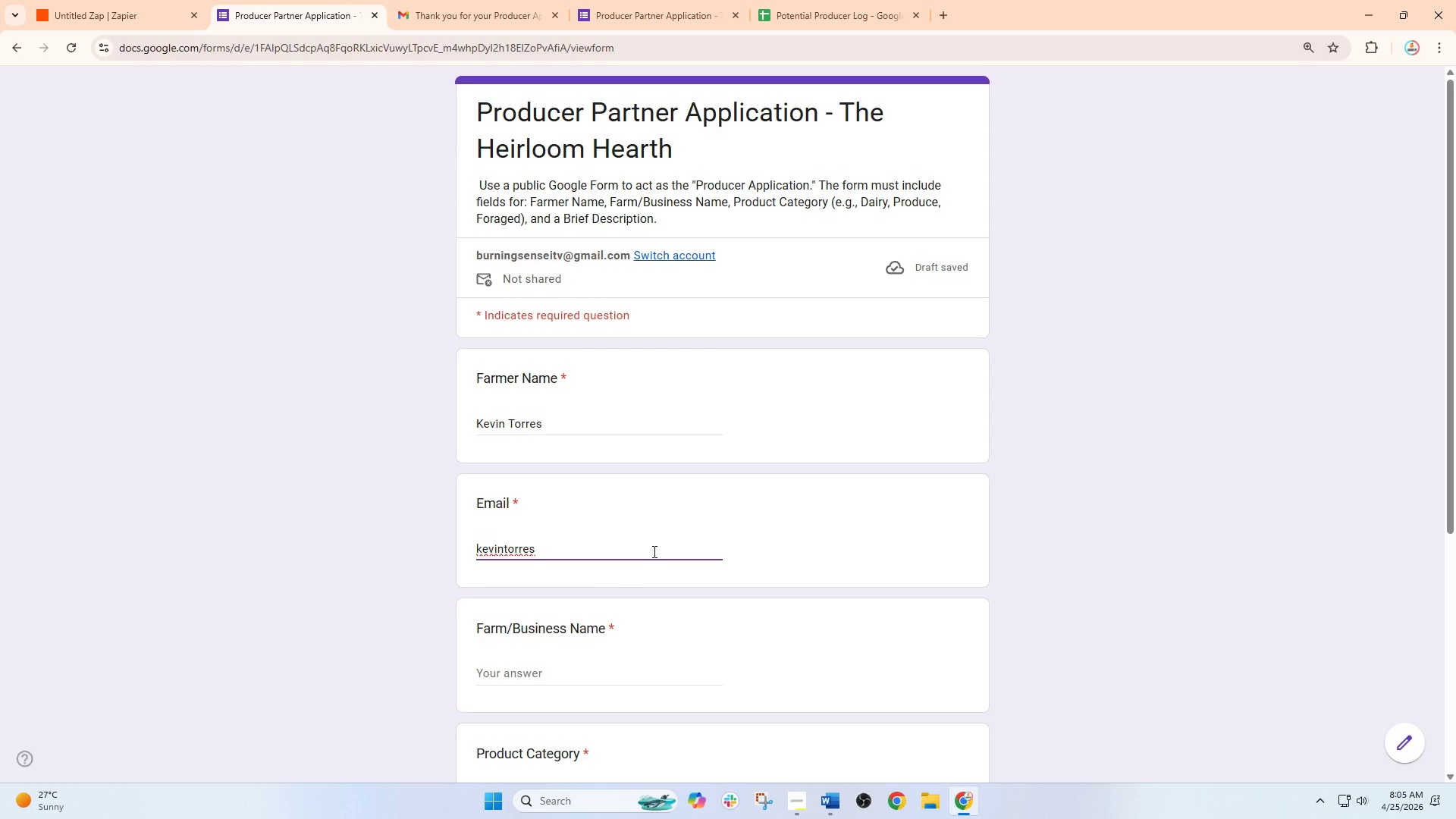 
wait(6.3)
 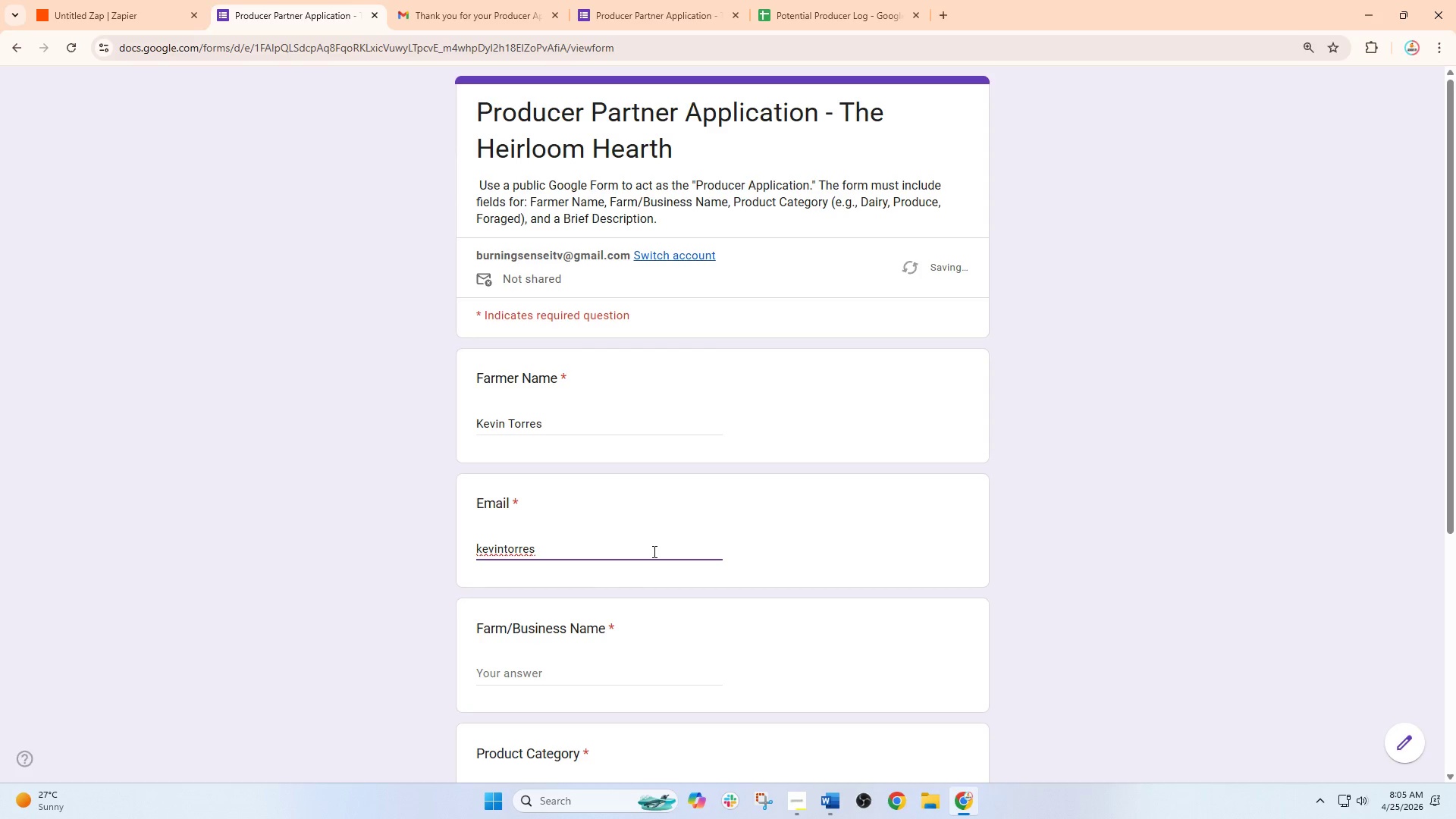 
type(produce@)
 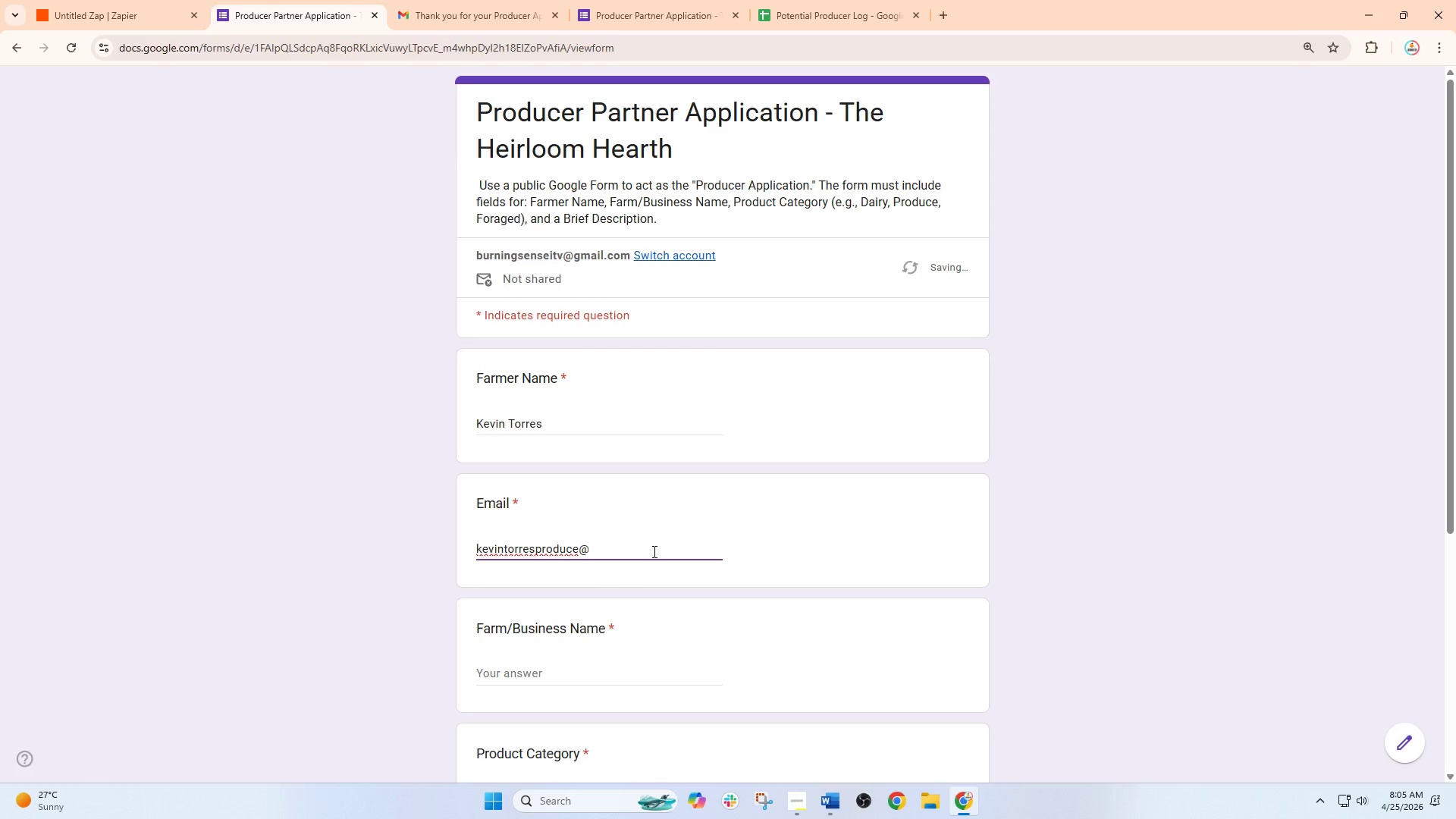 
type(gmail.com)
 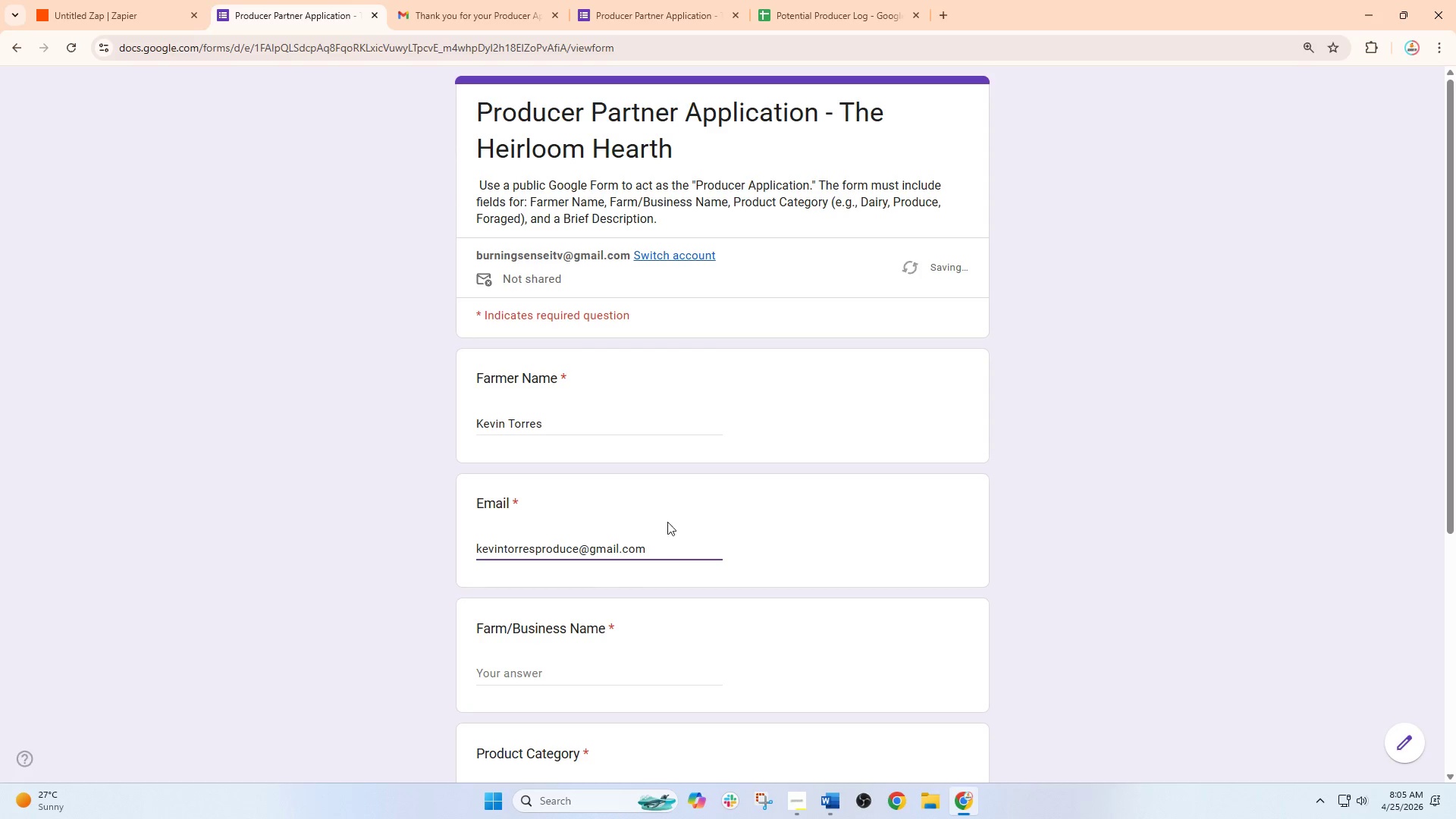 
key(NumpadEnter)
 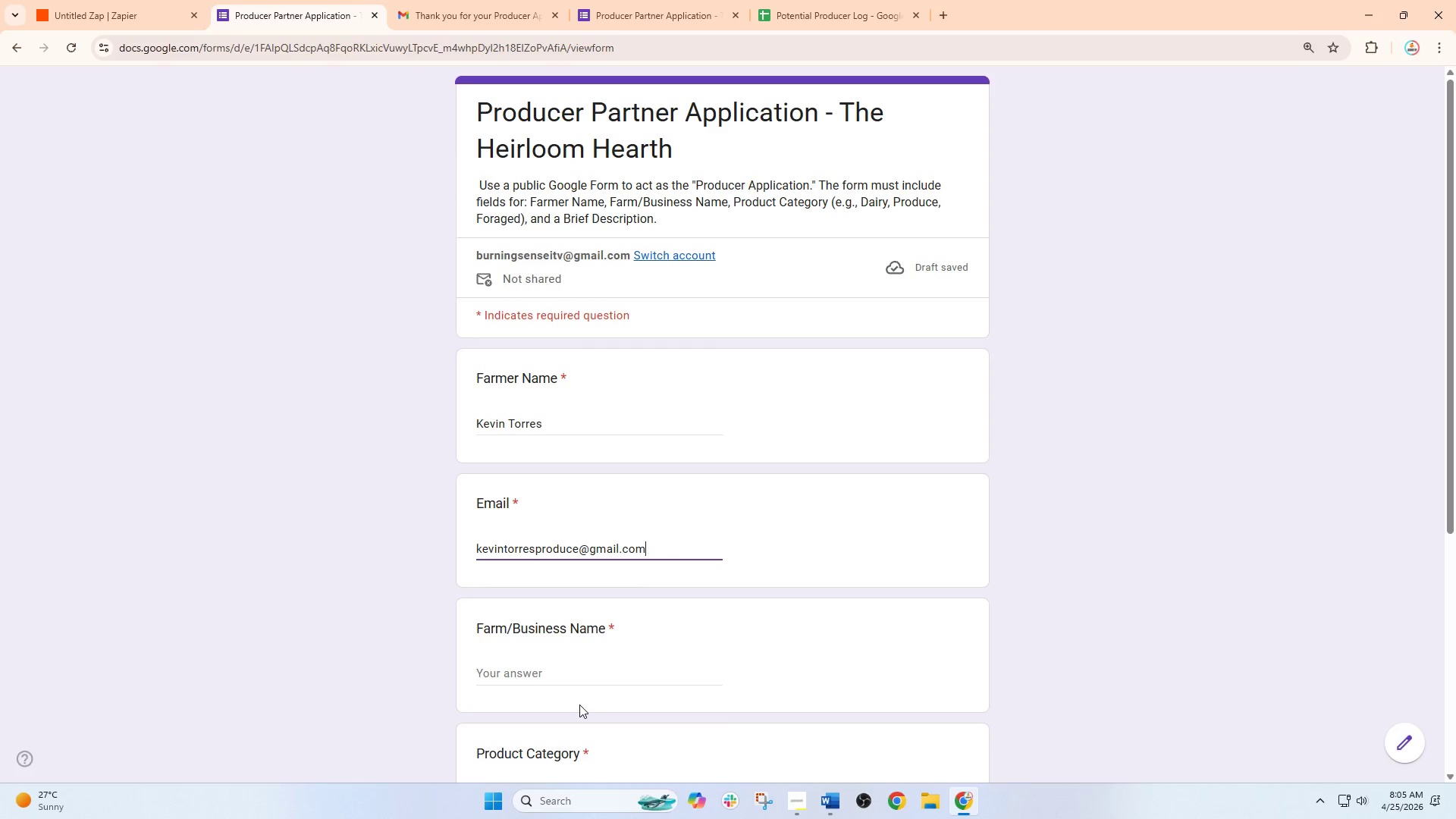 
wait(9.31)
 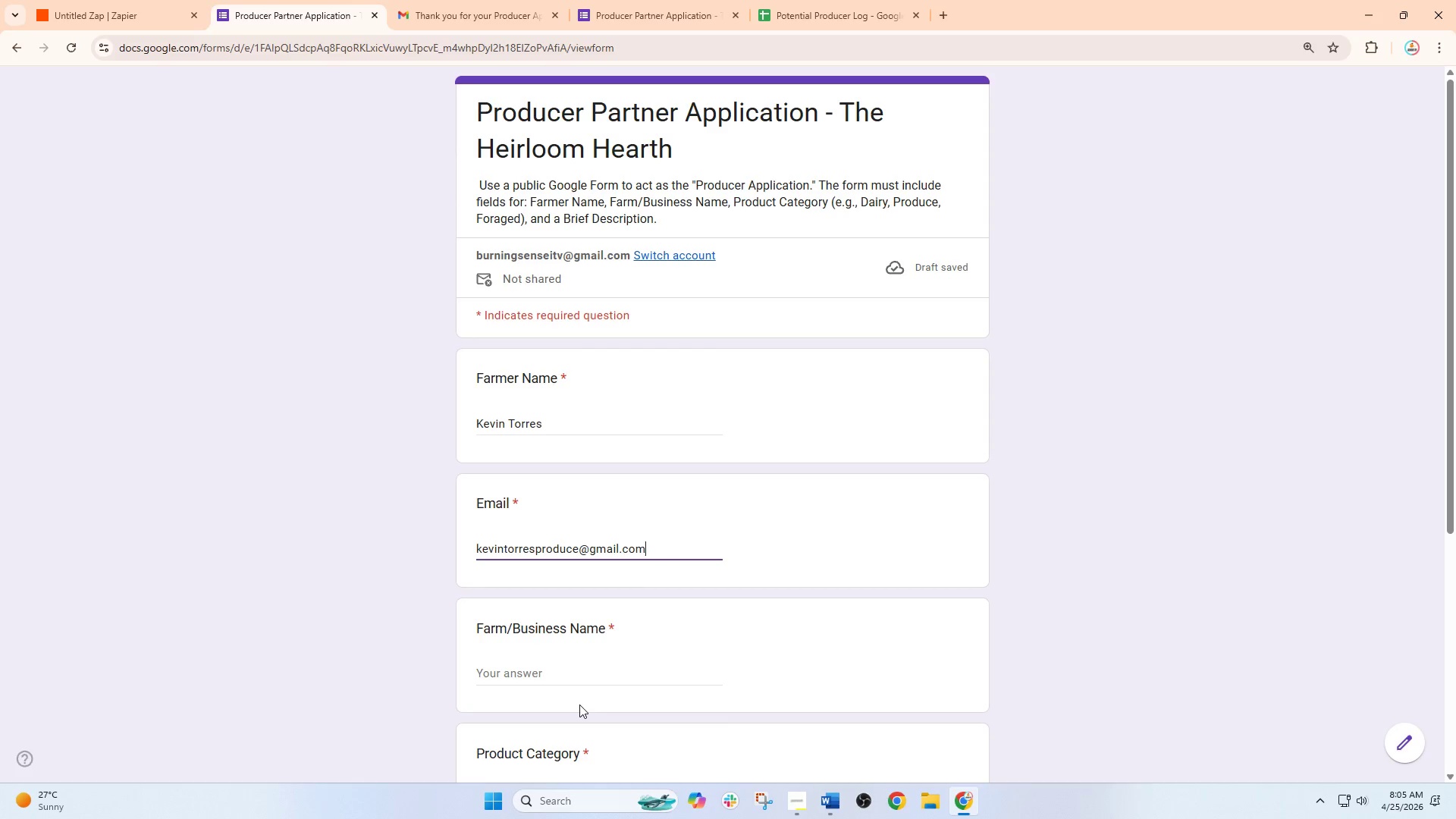 
left_click([579, 680])
 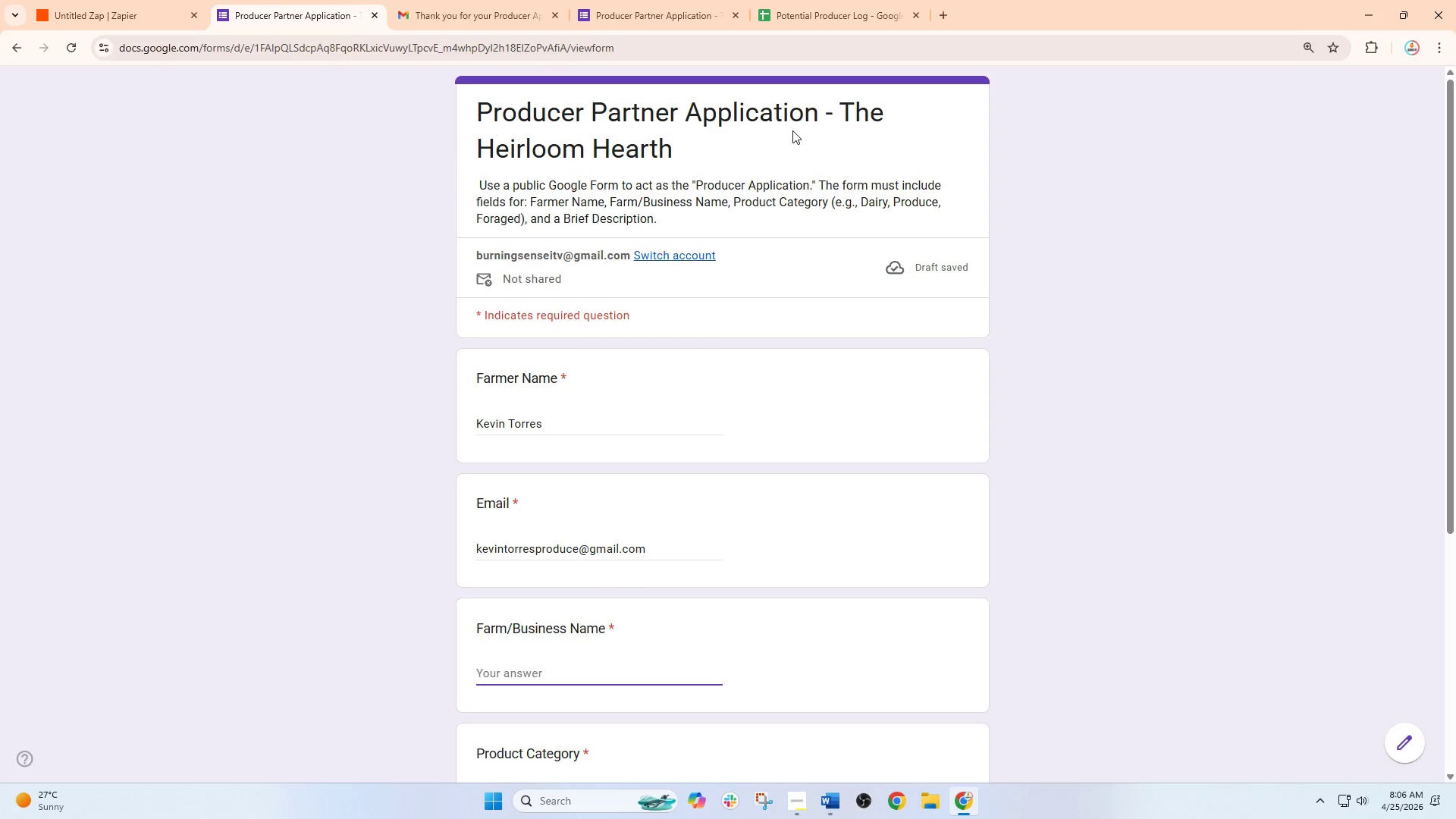 
wait(19.48)
 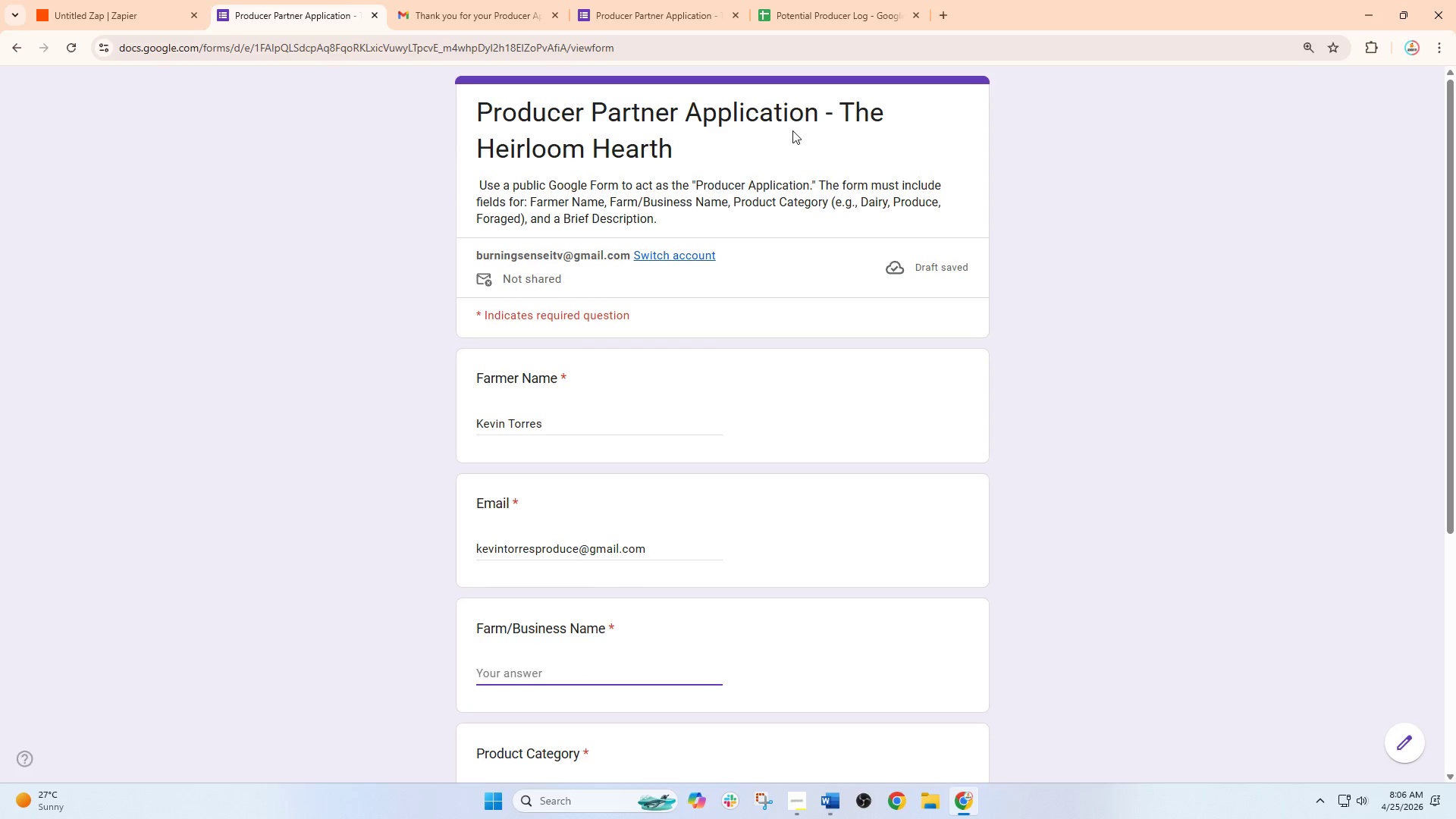 
left_click([564, 423])
 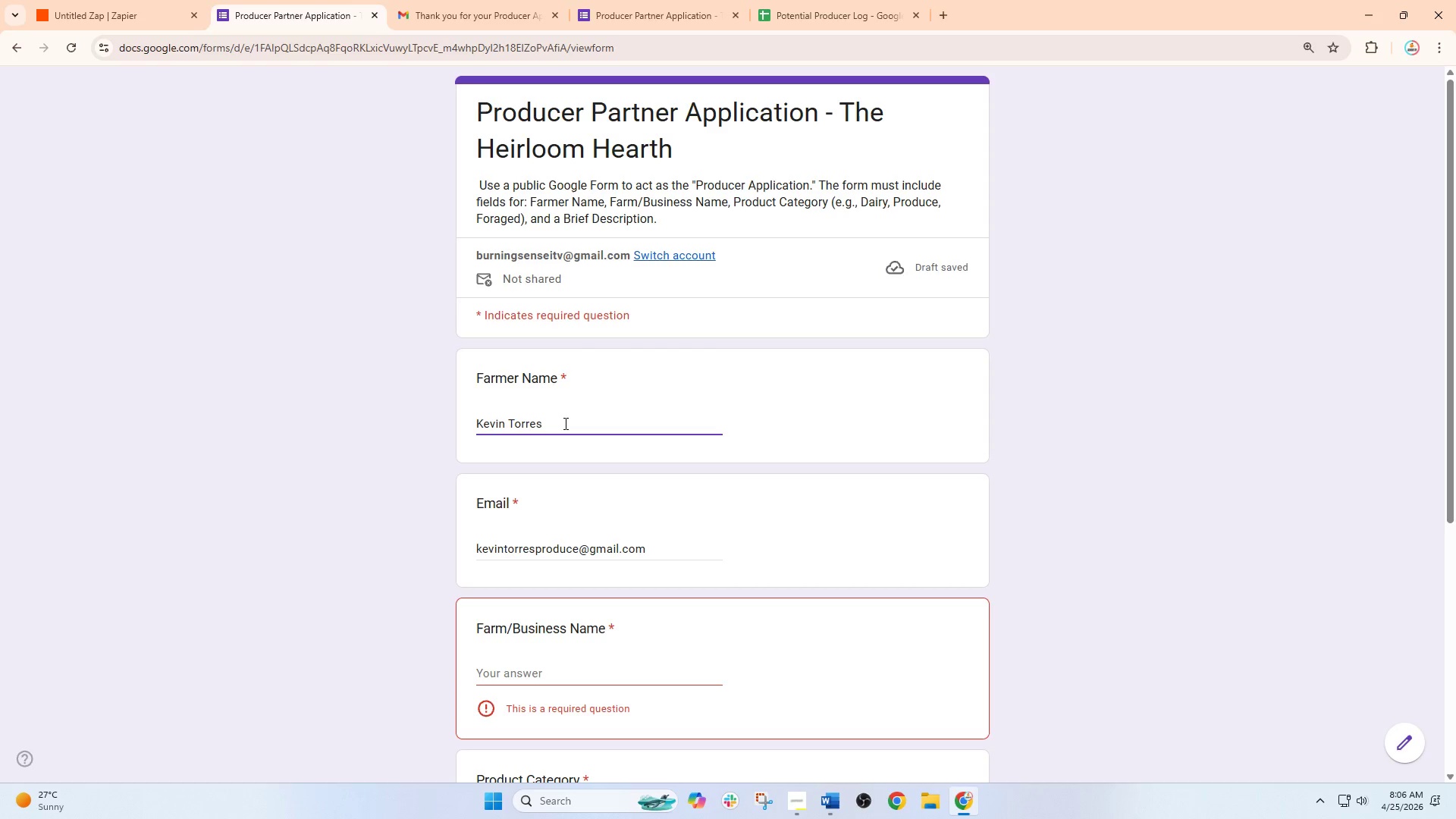 
hold_key(key=Backspace, duration=1.03)
 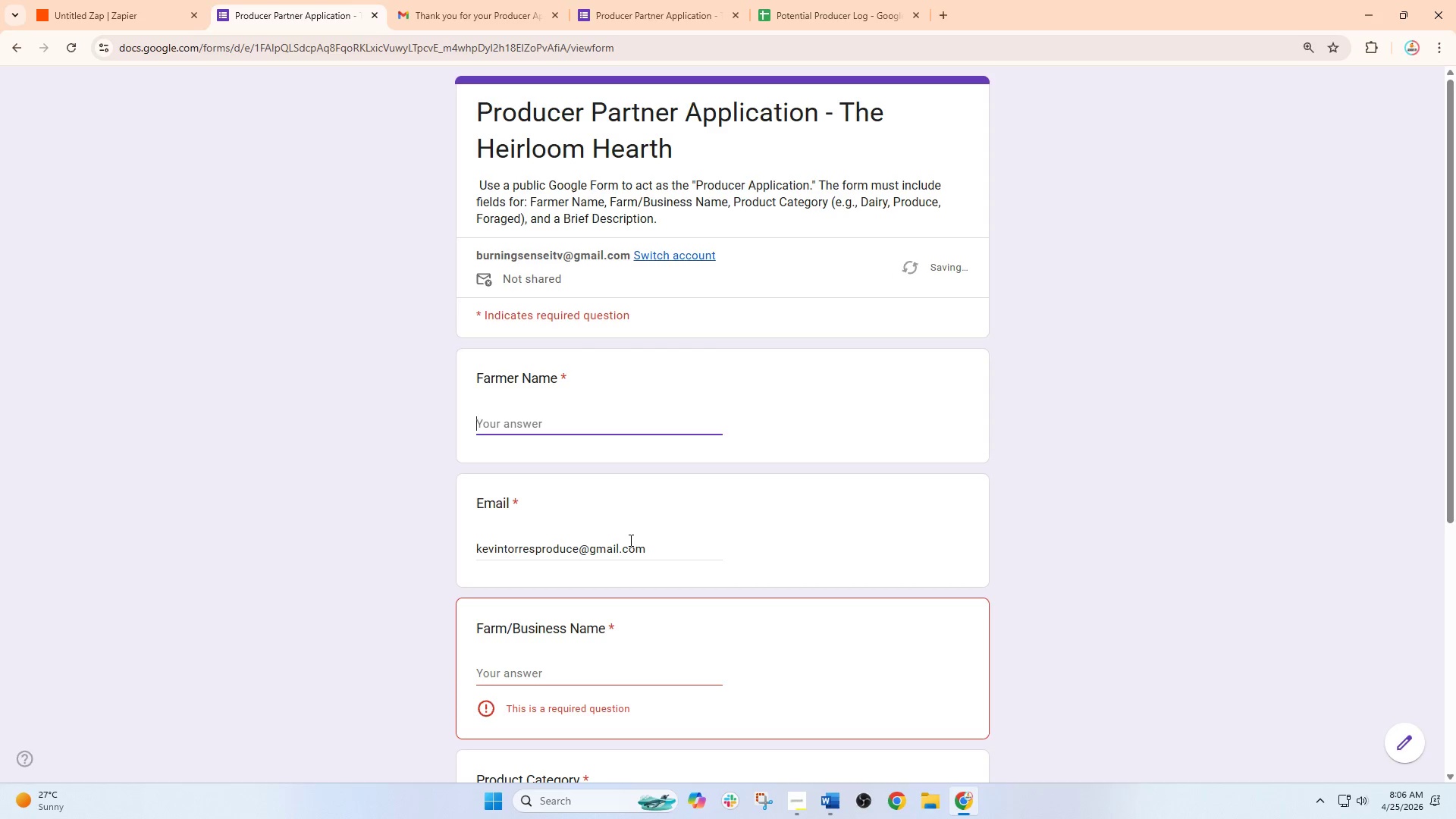 
left_click([661, 544])
 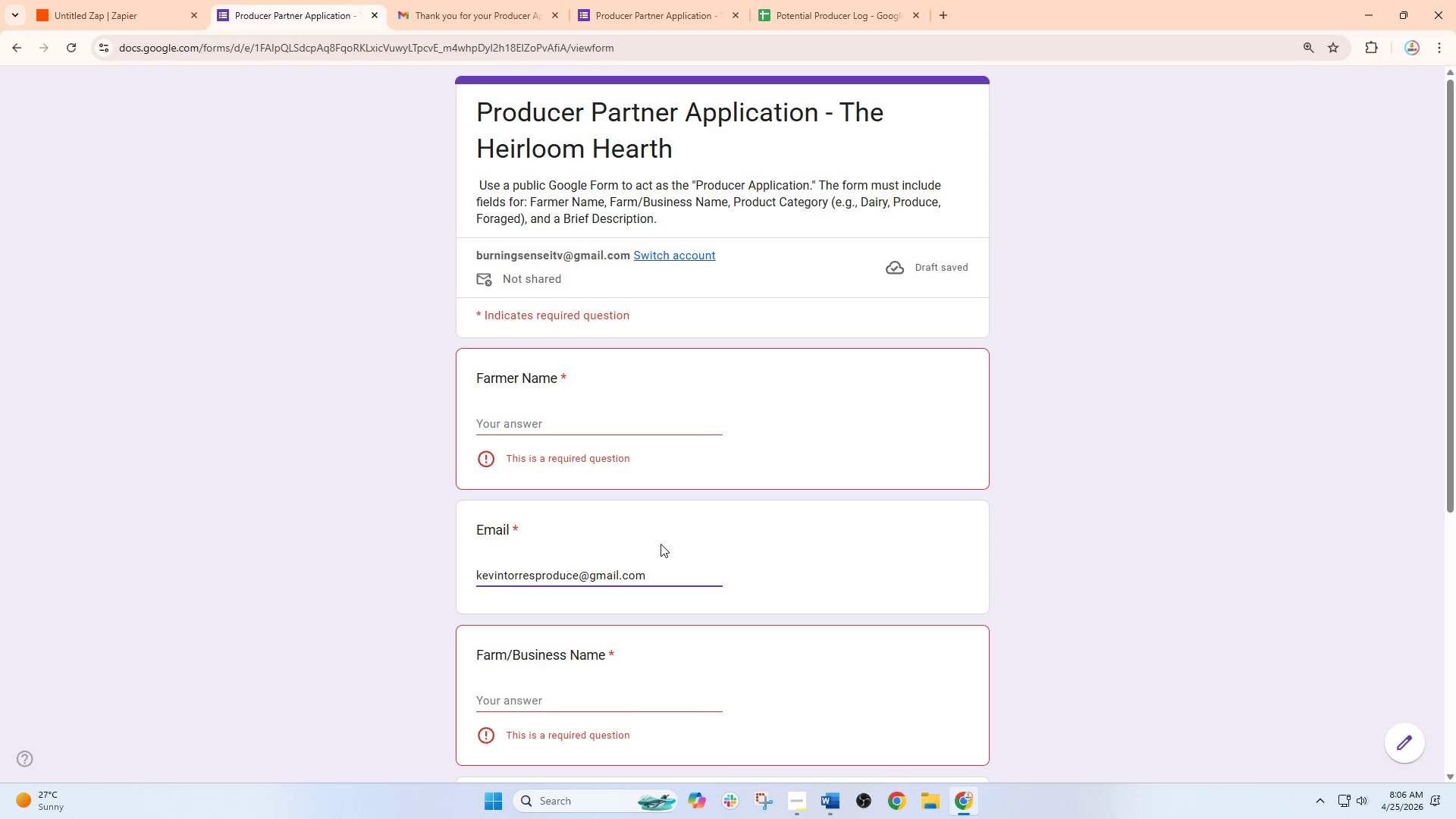 
hold_key(key=Backspace, duration=1.45)
 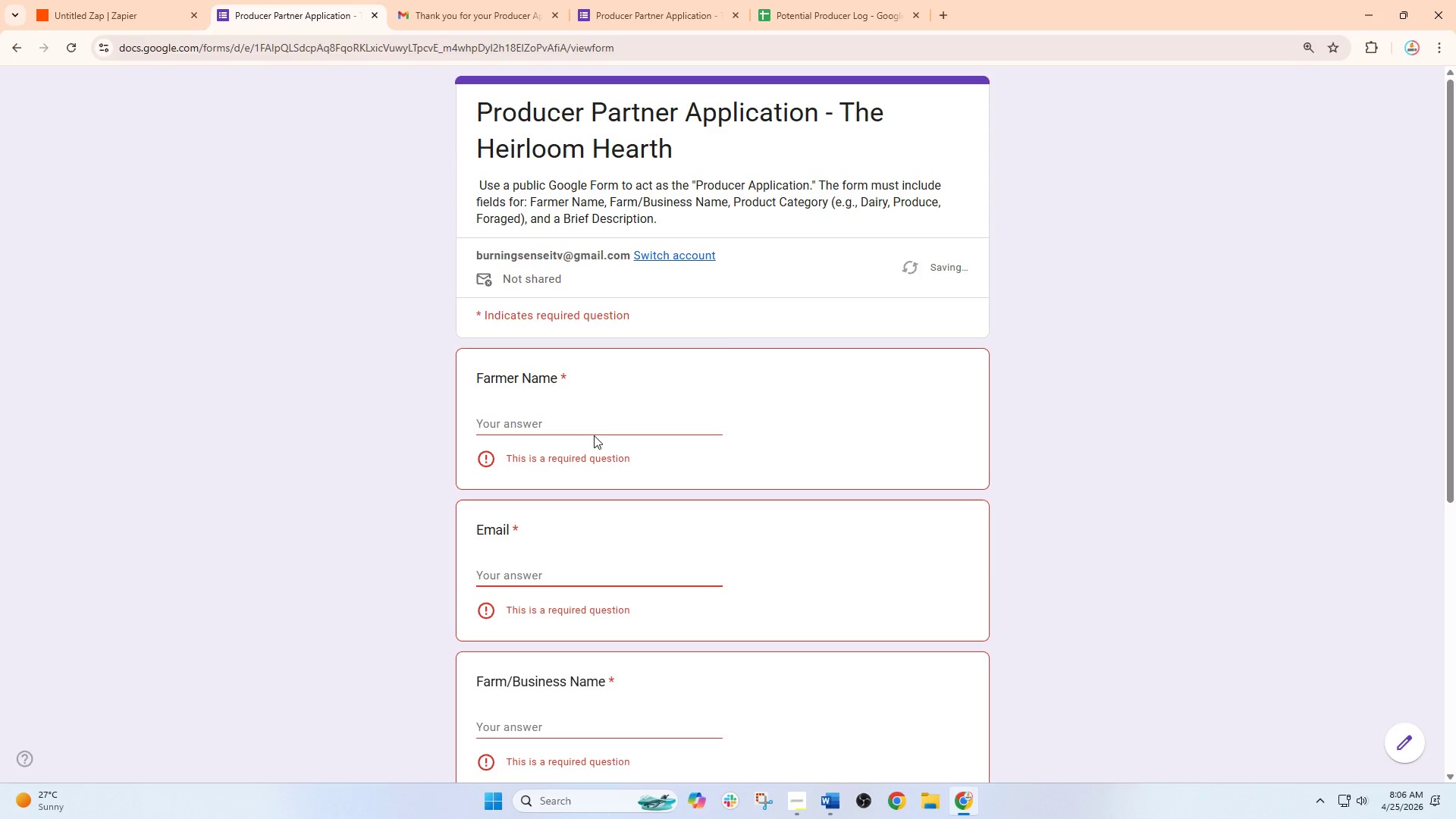 
double_click([592, 423])
 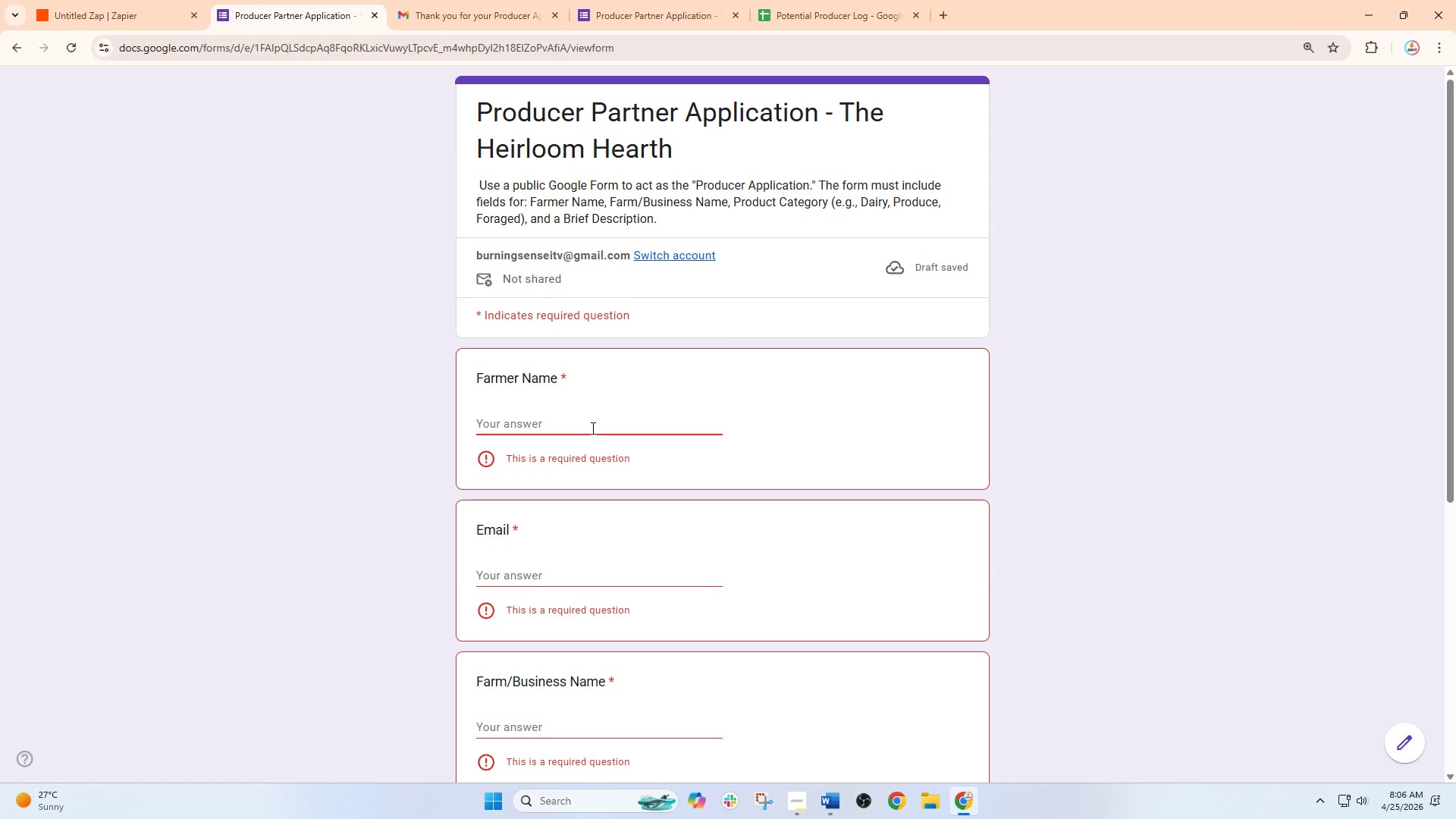 
wait(5.26)
 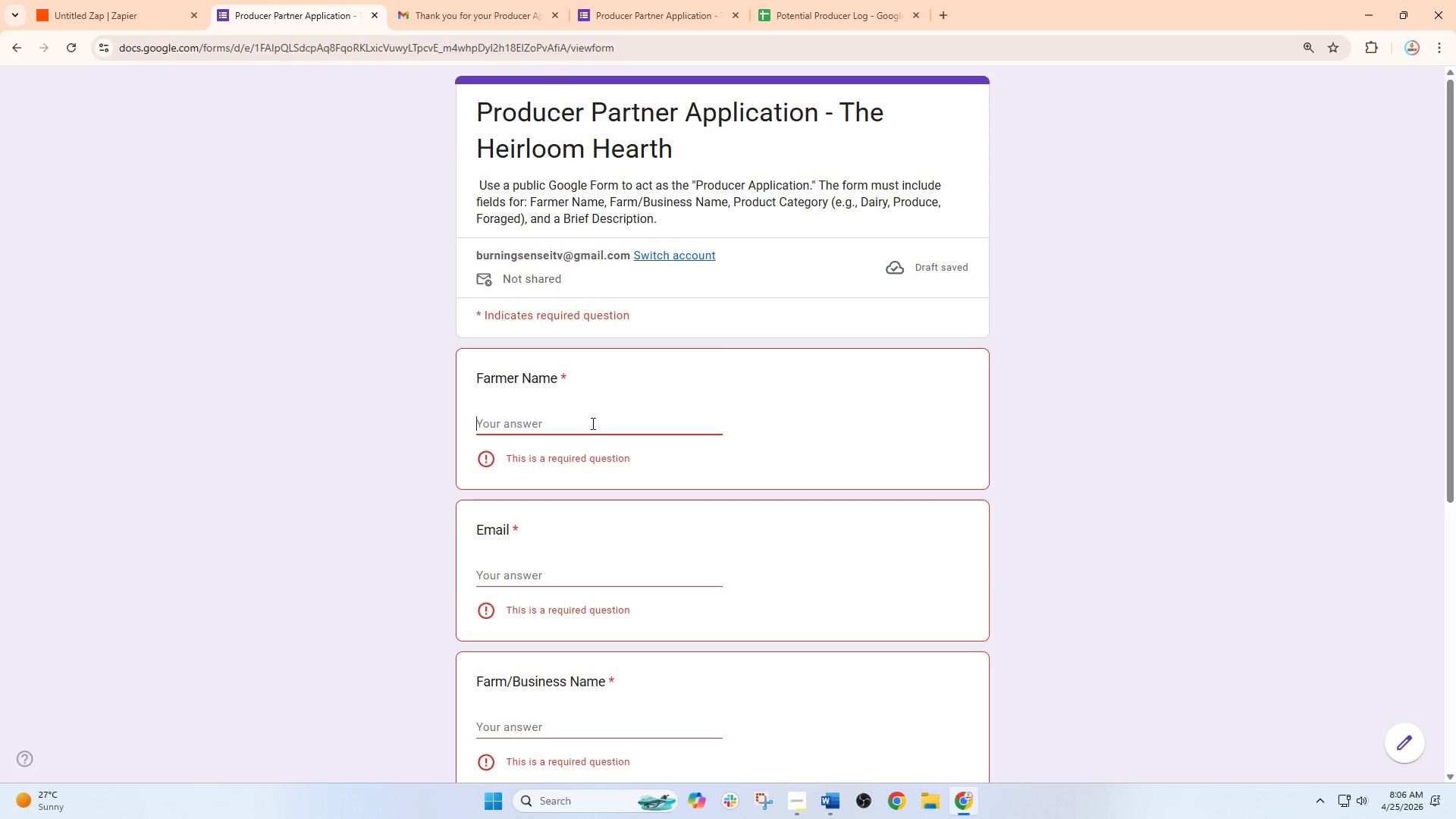 
type(Patricia Gomez)
 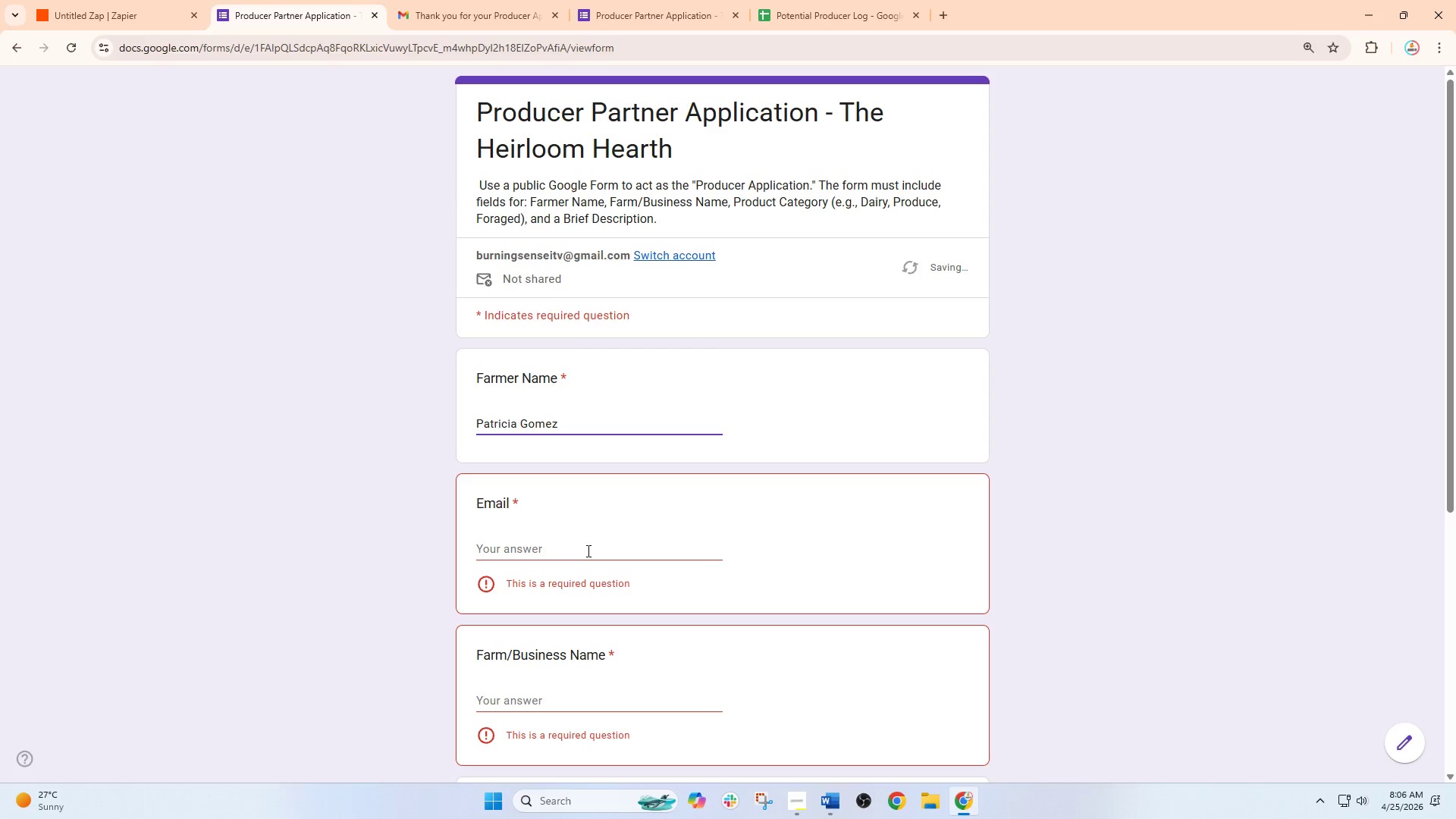 
left_click([588, 554])
 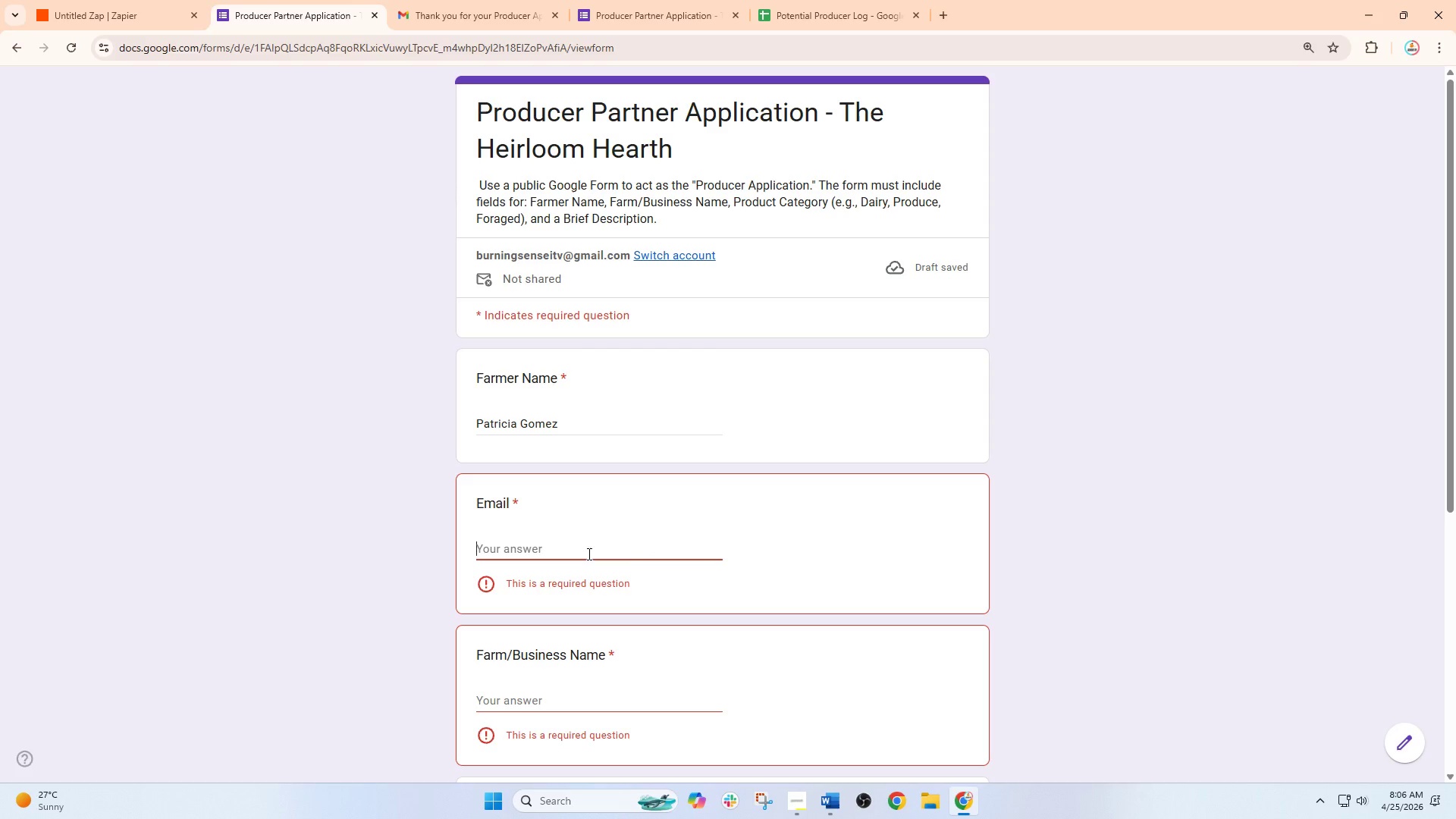 
type(pat)
 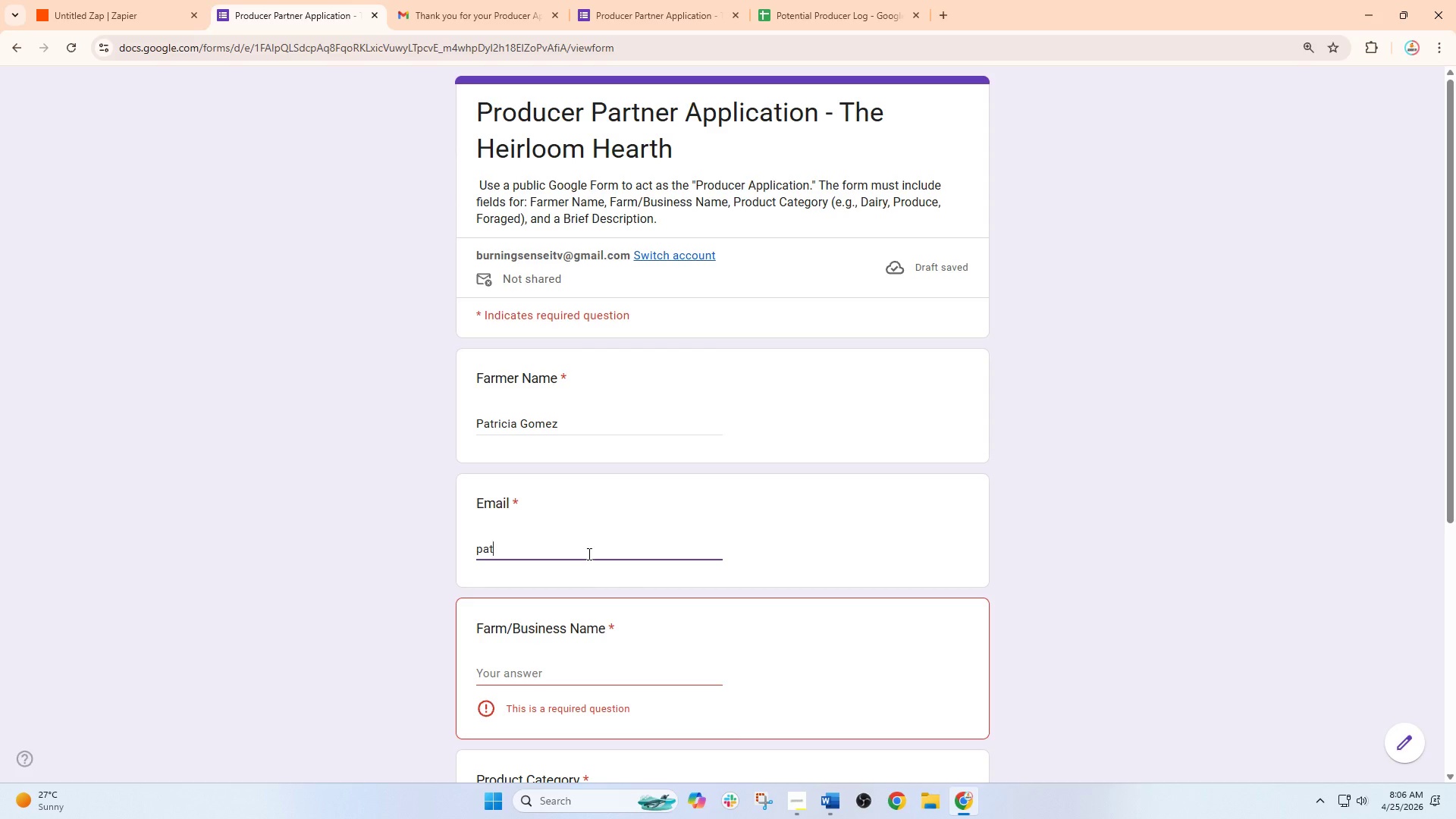 
wait(5.41)
 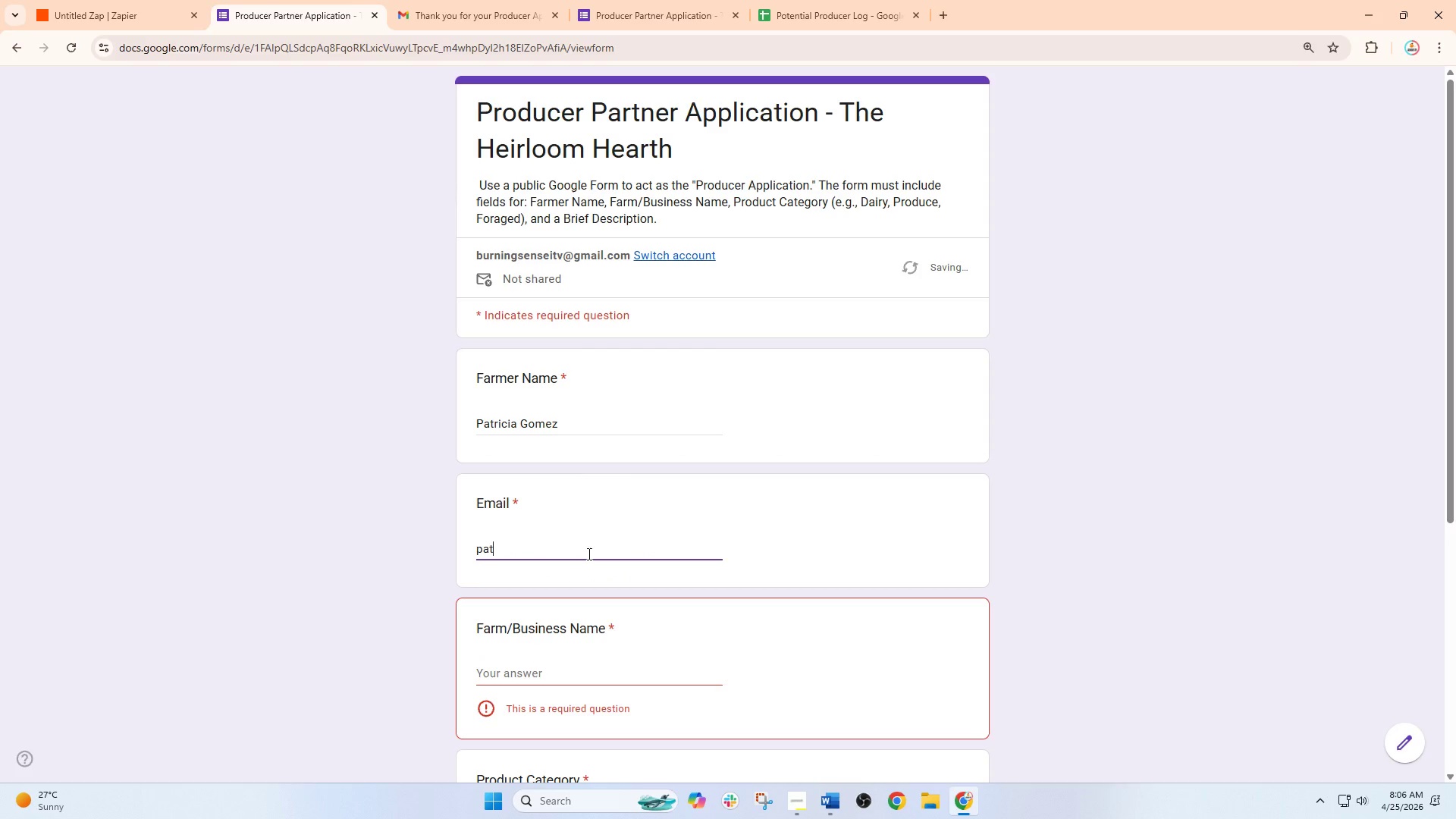 
type(riciagomes)
key(Backspace)
type(z)
 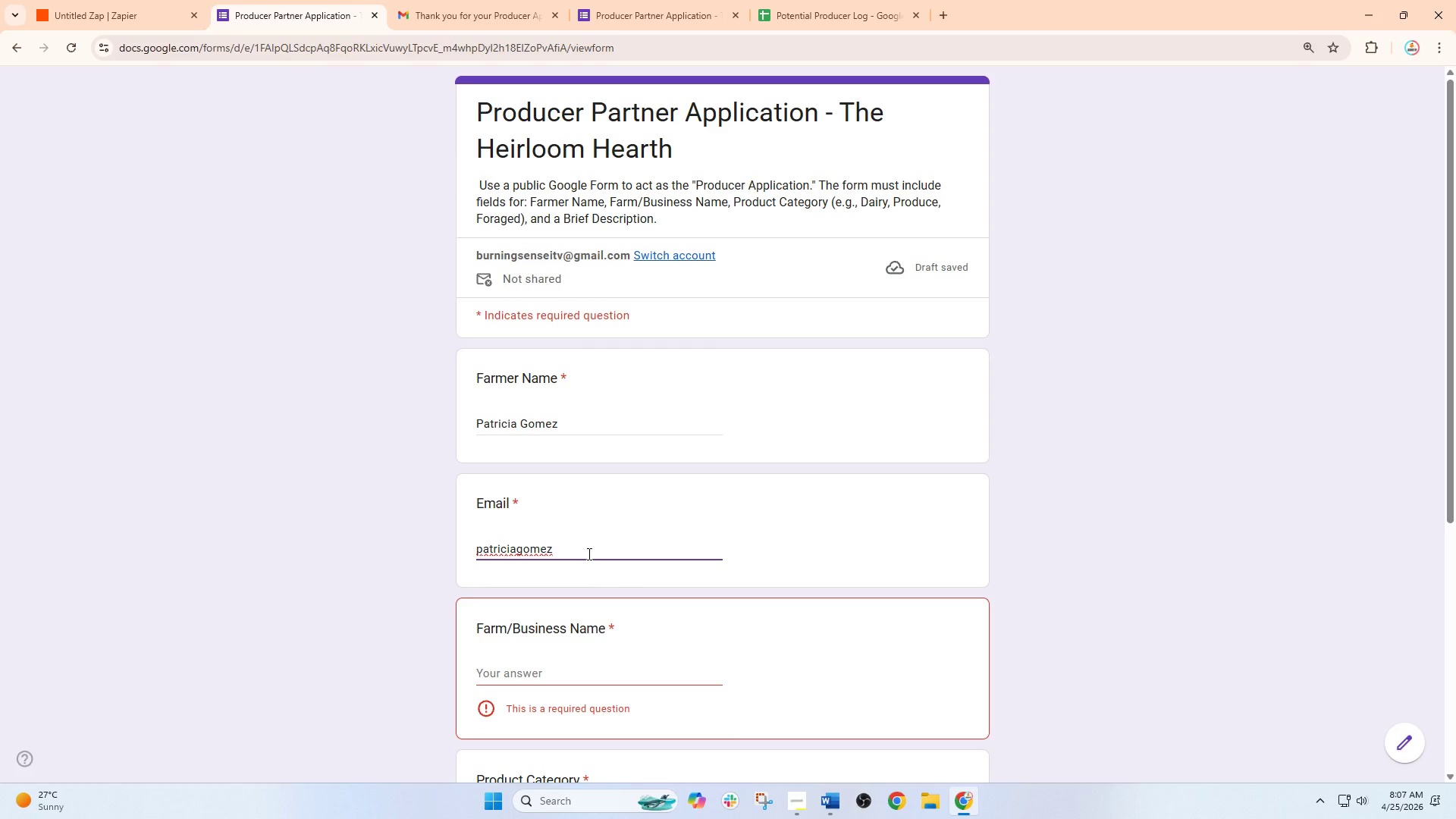 
wait(6.45)
 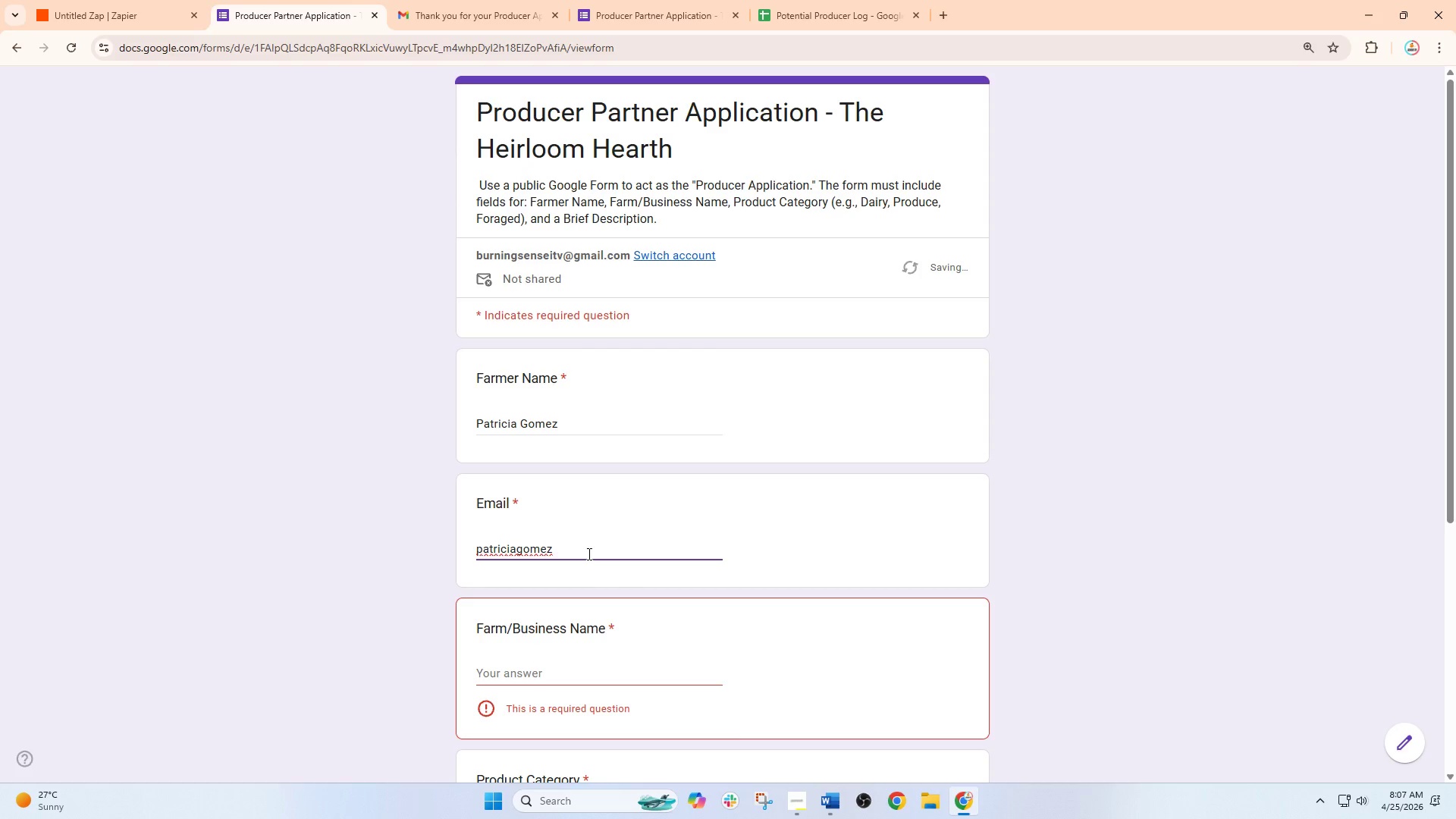 
type(artisan2)
key(Backspace)
type(@)
 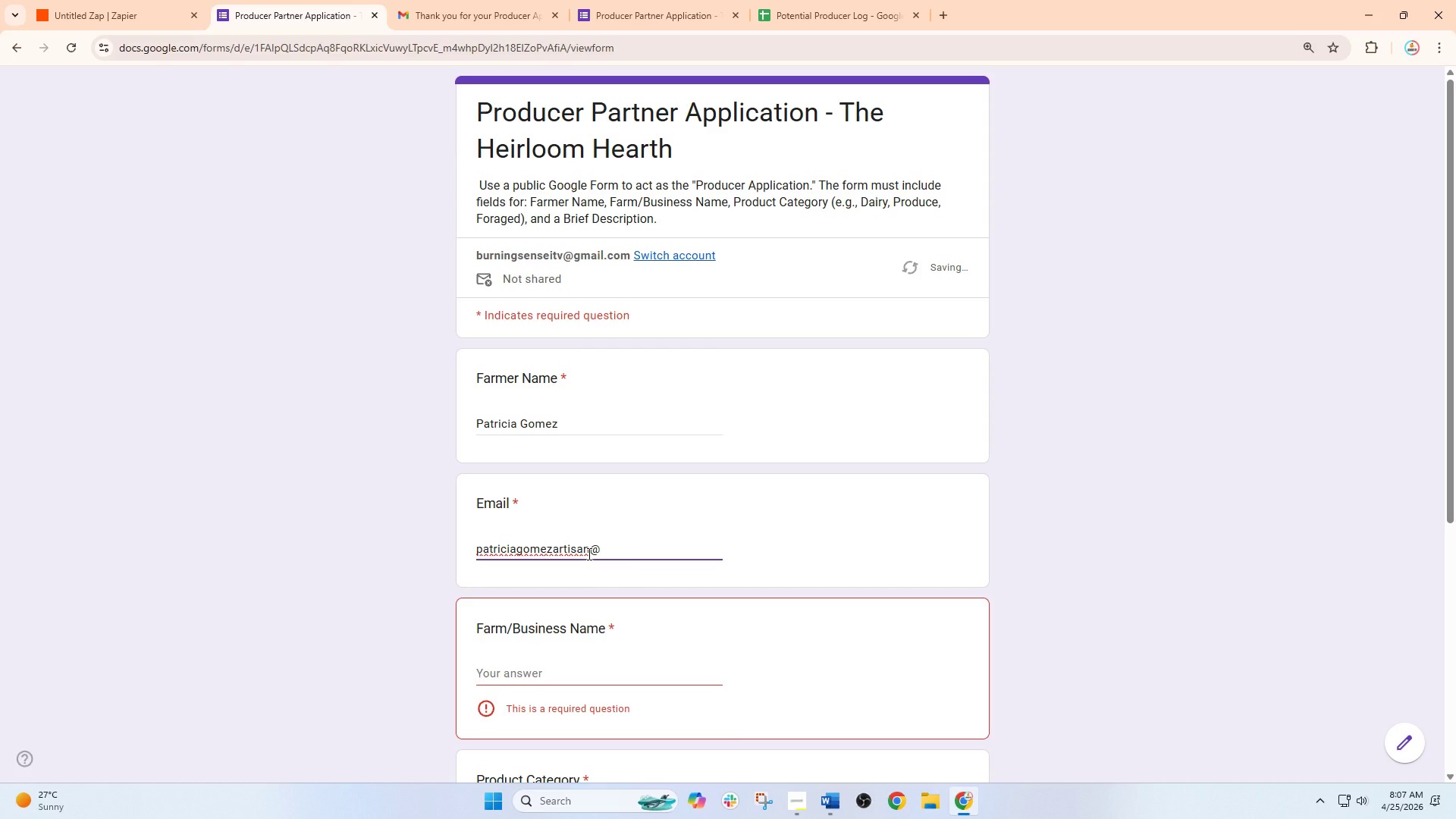 
hold_key(key=CapsLock, duration=0.53)
 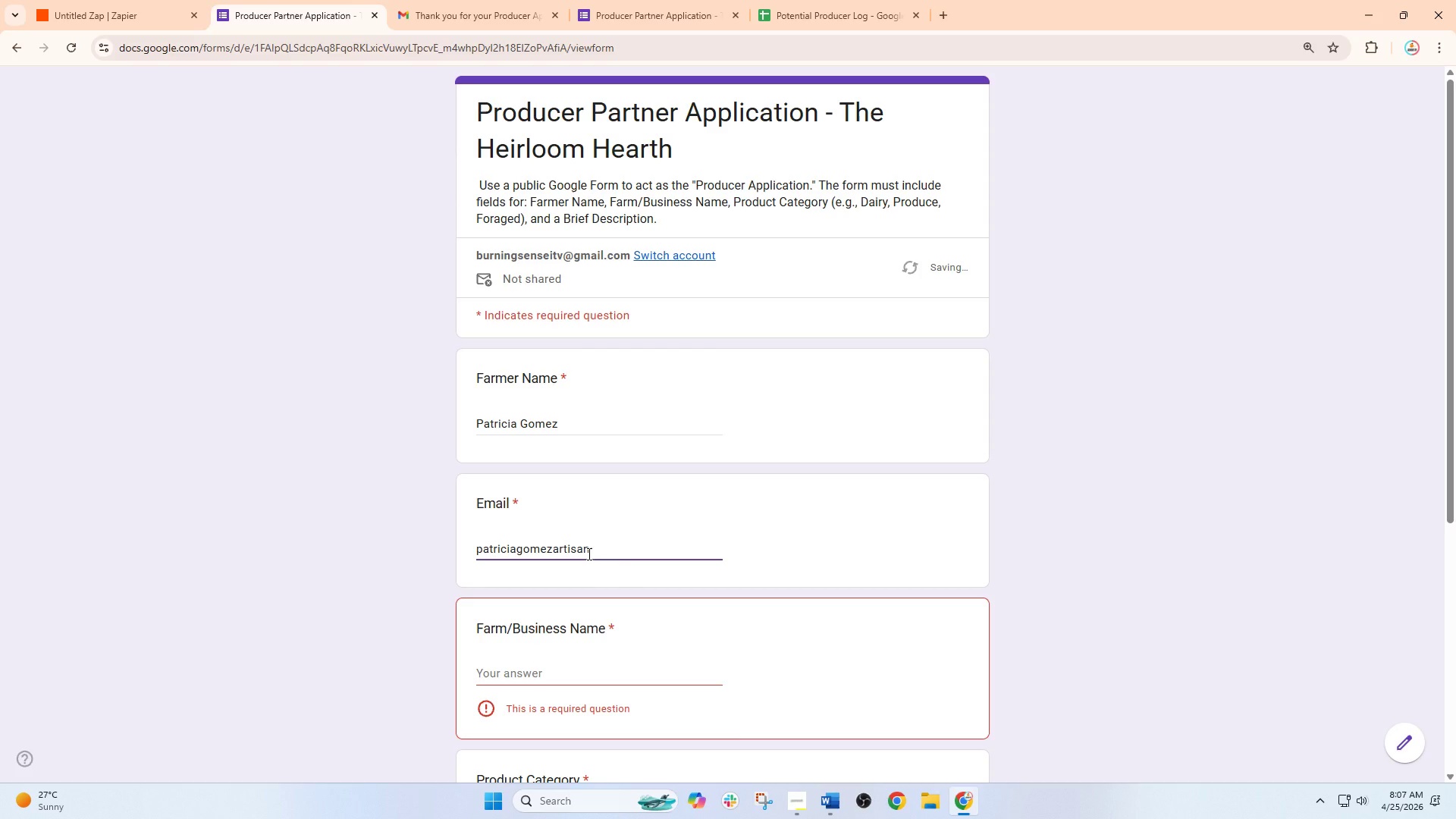 
type(G)
key(Backspace)
type(gmsi)
key(Backspace)
key(Backspace)
type(ail.)
 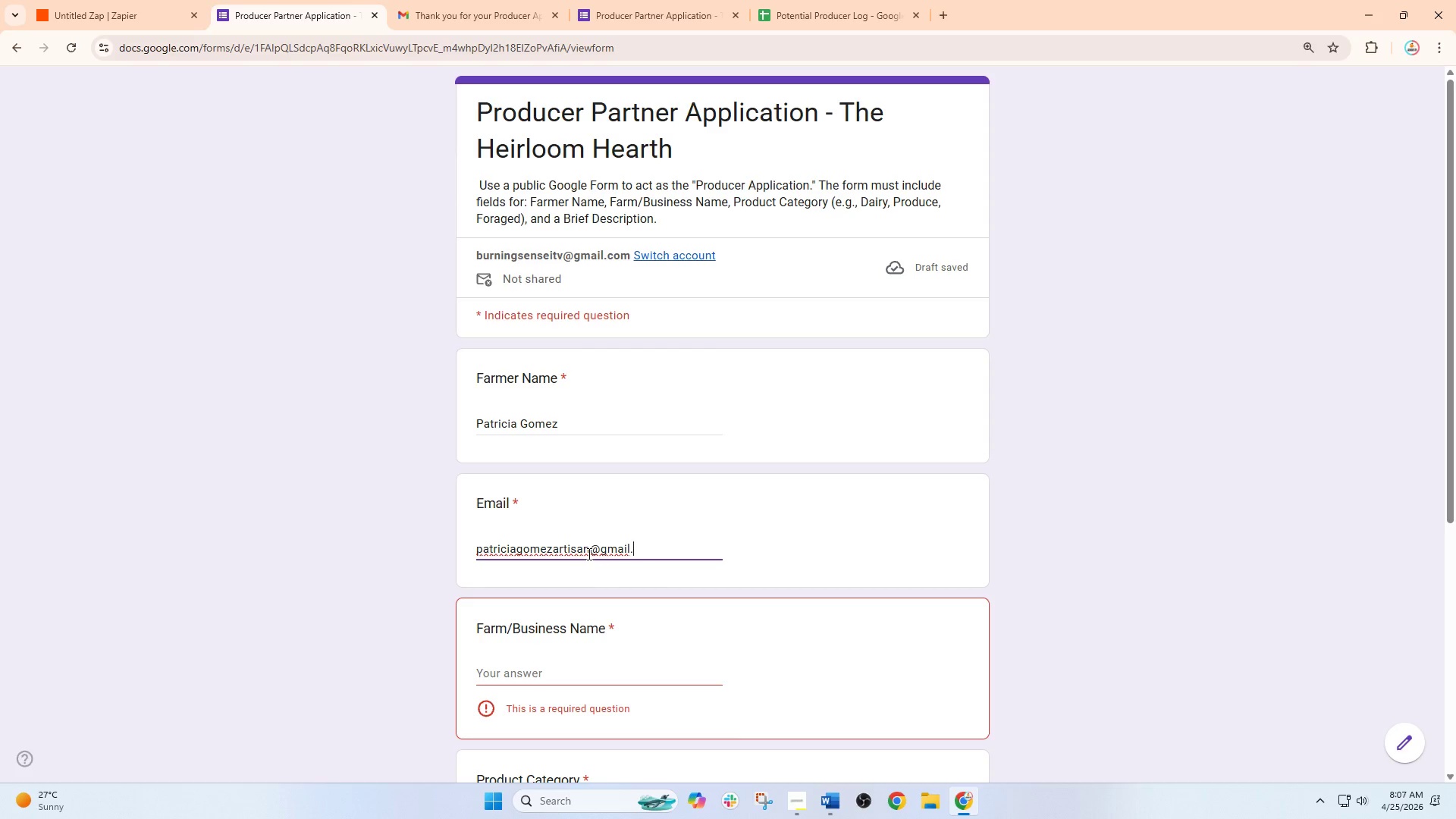 
type(com)
 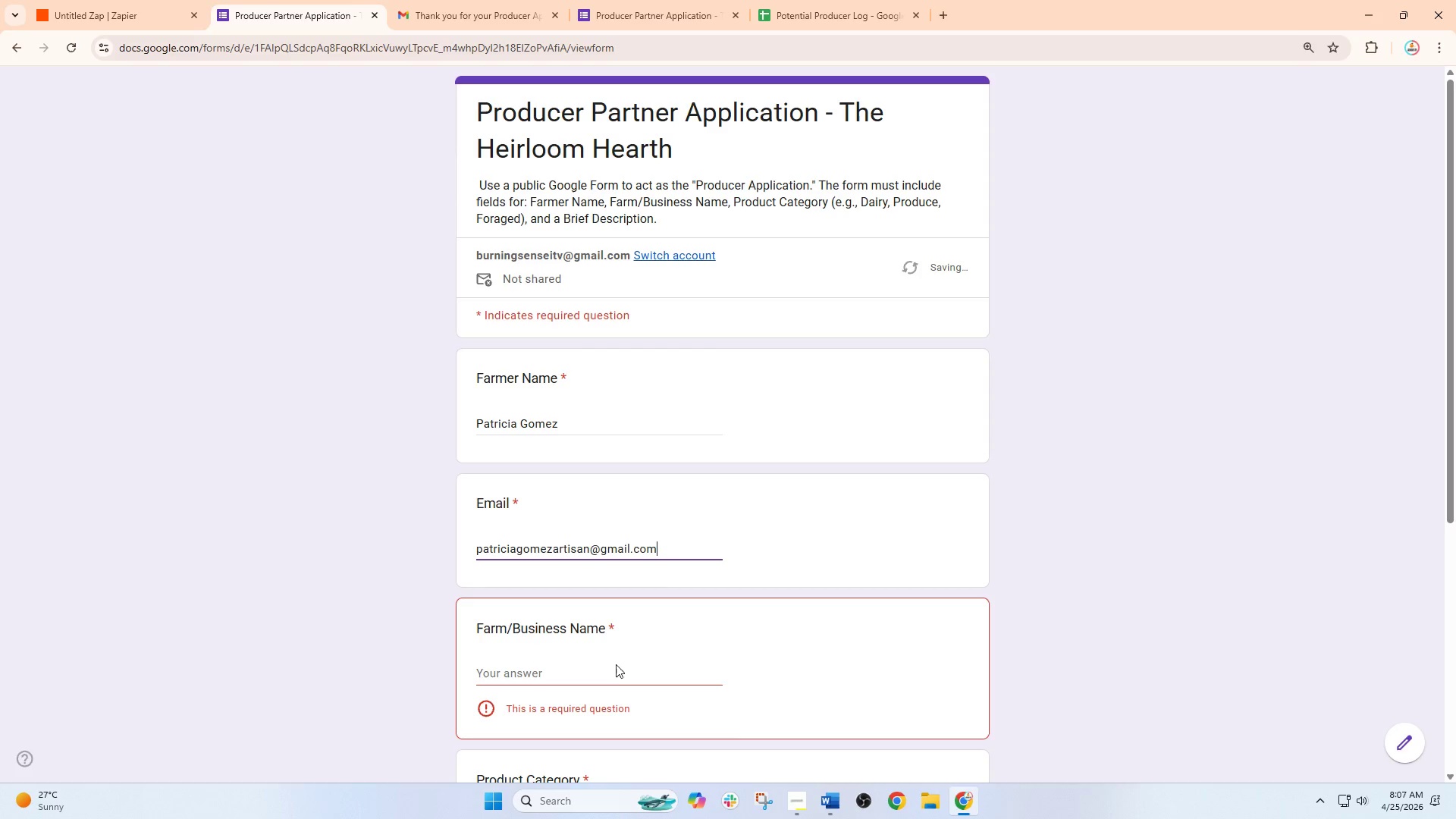 
left_click([616, 673])
 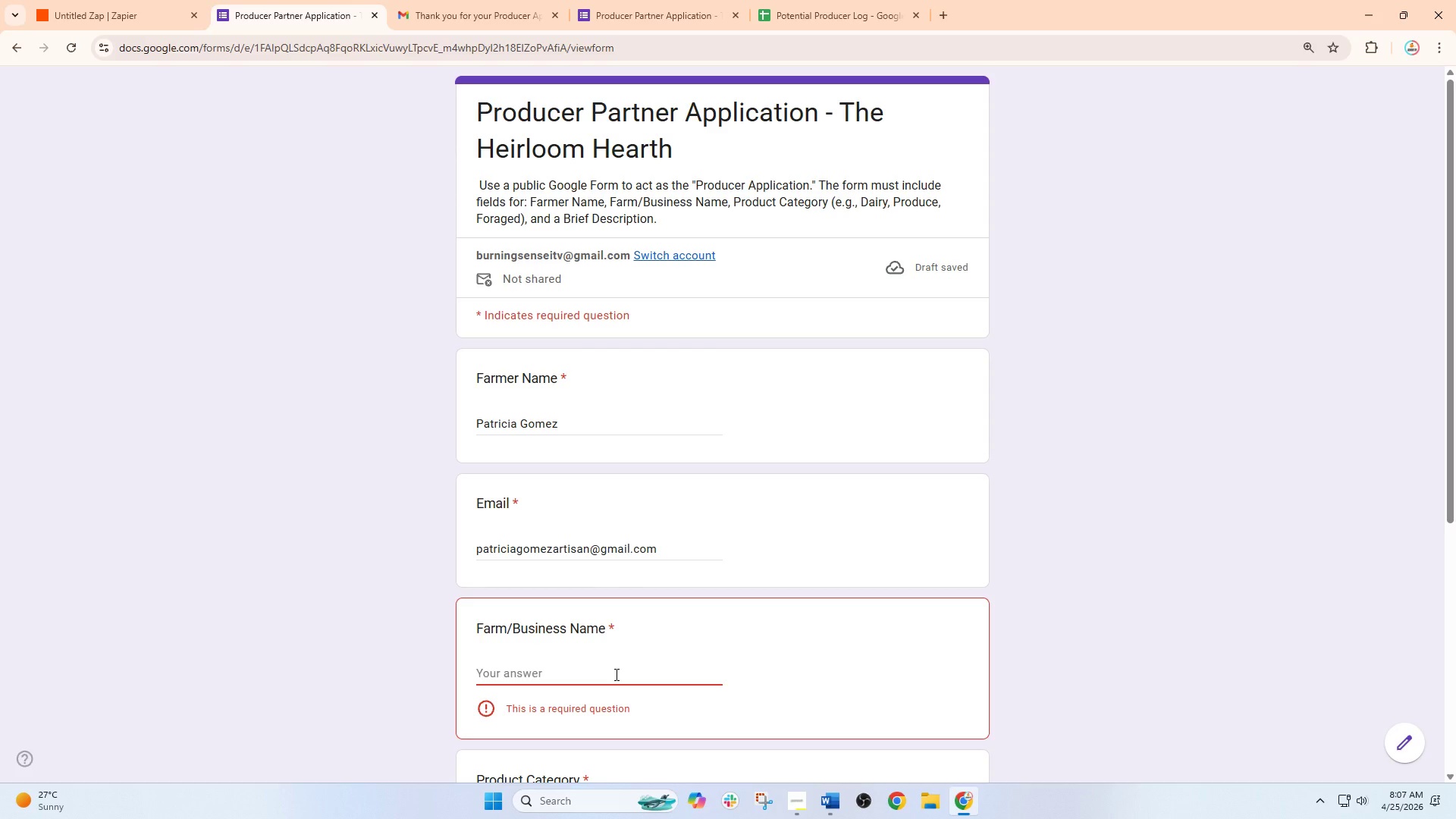 
type(Golden Honey)
 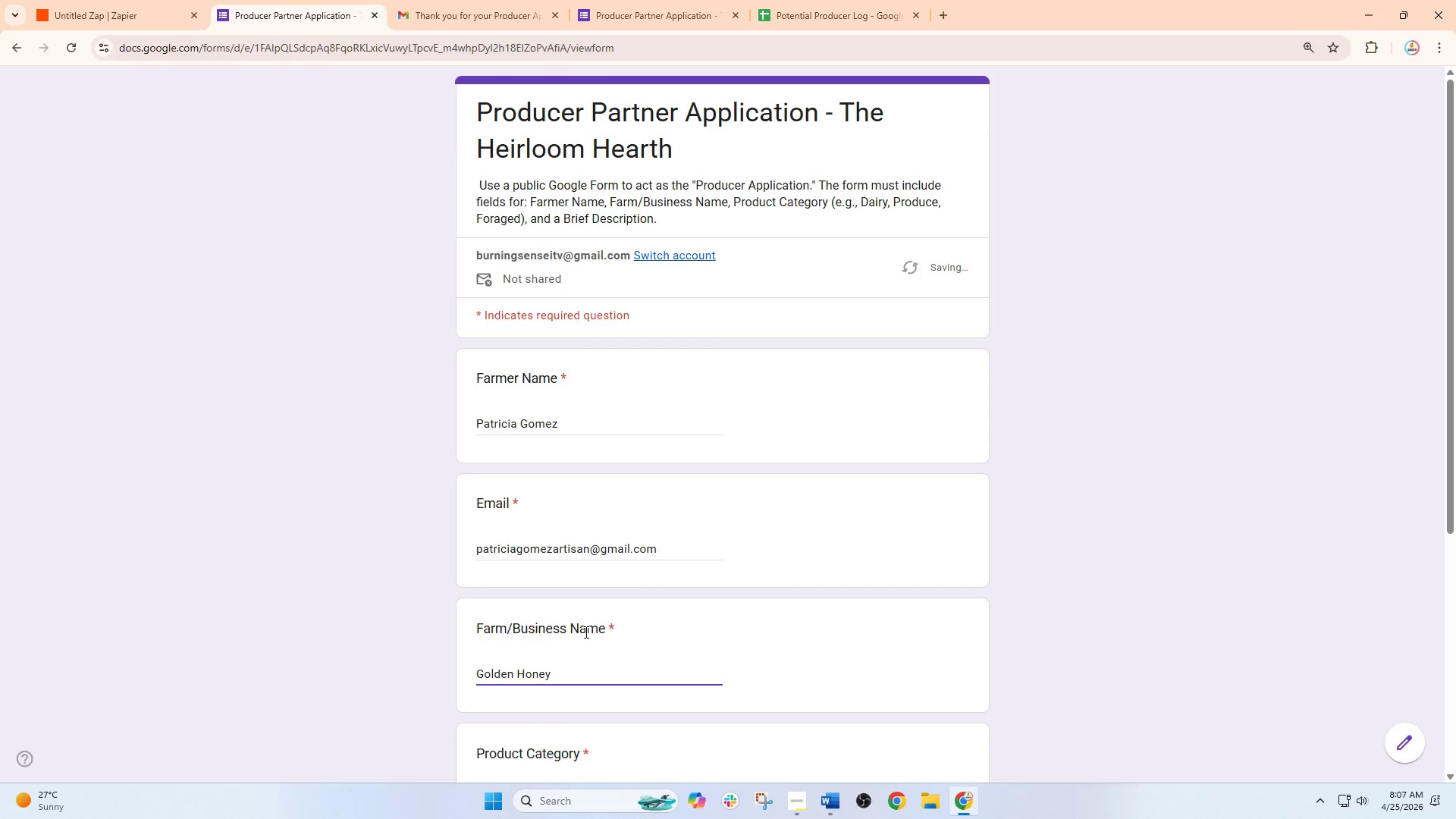 
scroll: coordinate [585, 632], scroll_direction: down, amount: 1.0
 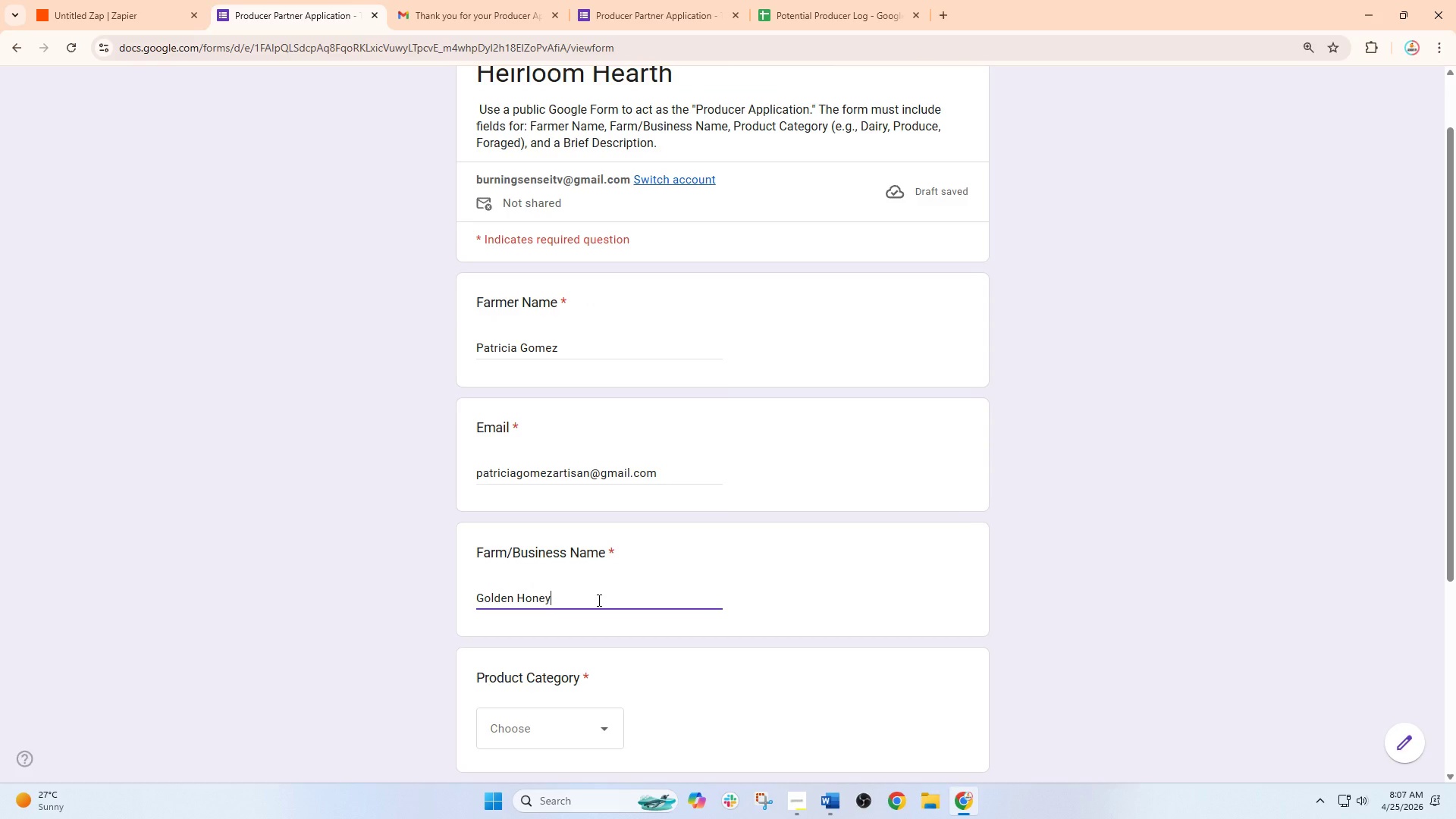 
type(n Crafts)
 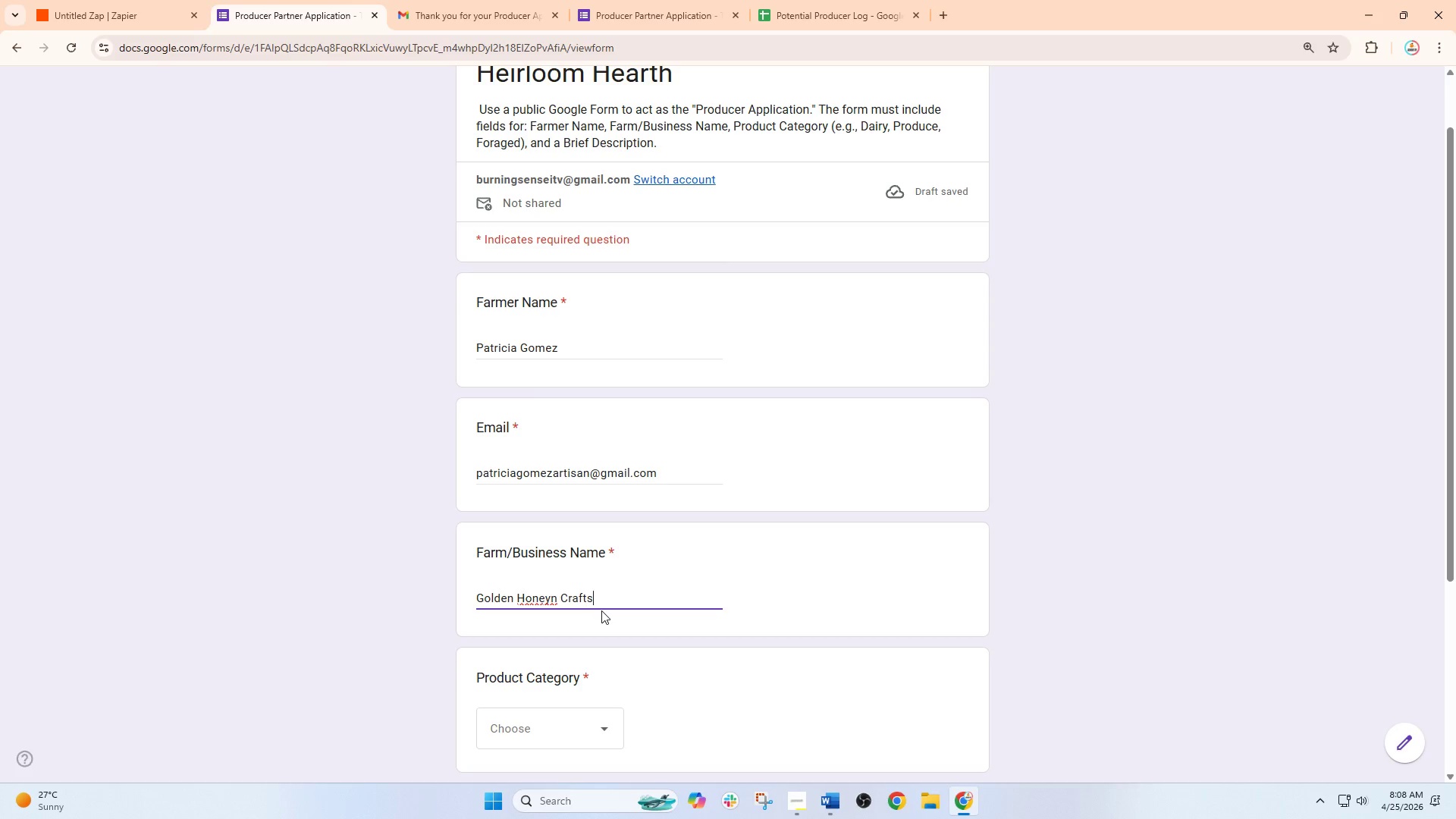 
wait(6.27)
 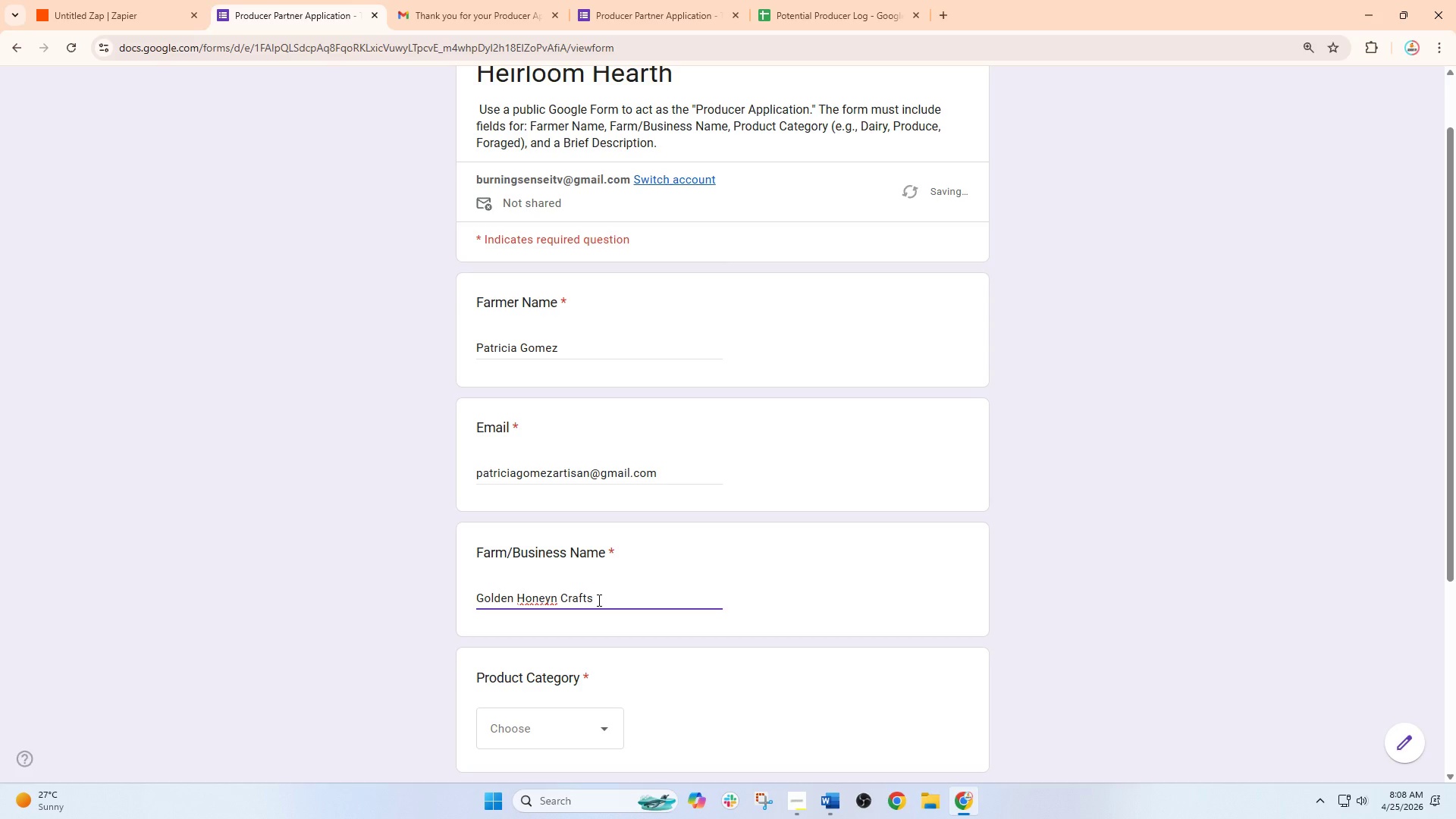 
left_click([610, 719])
 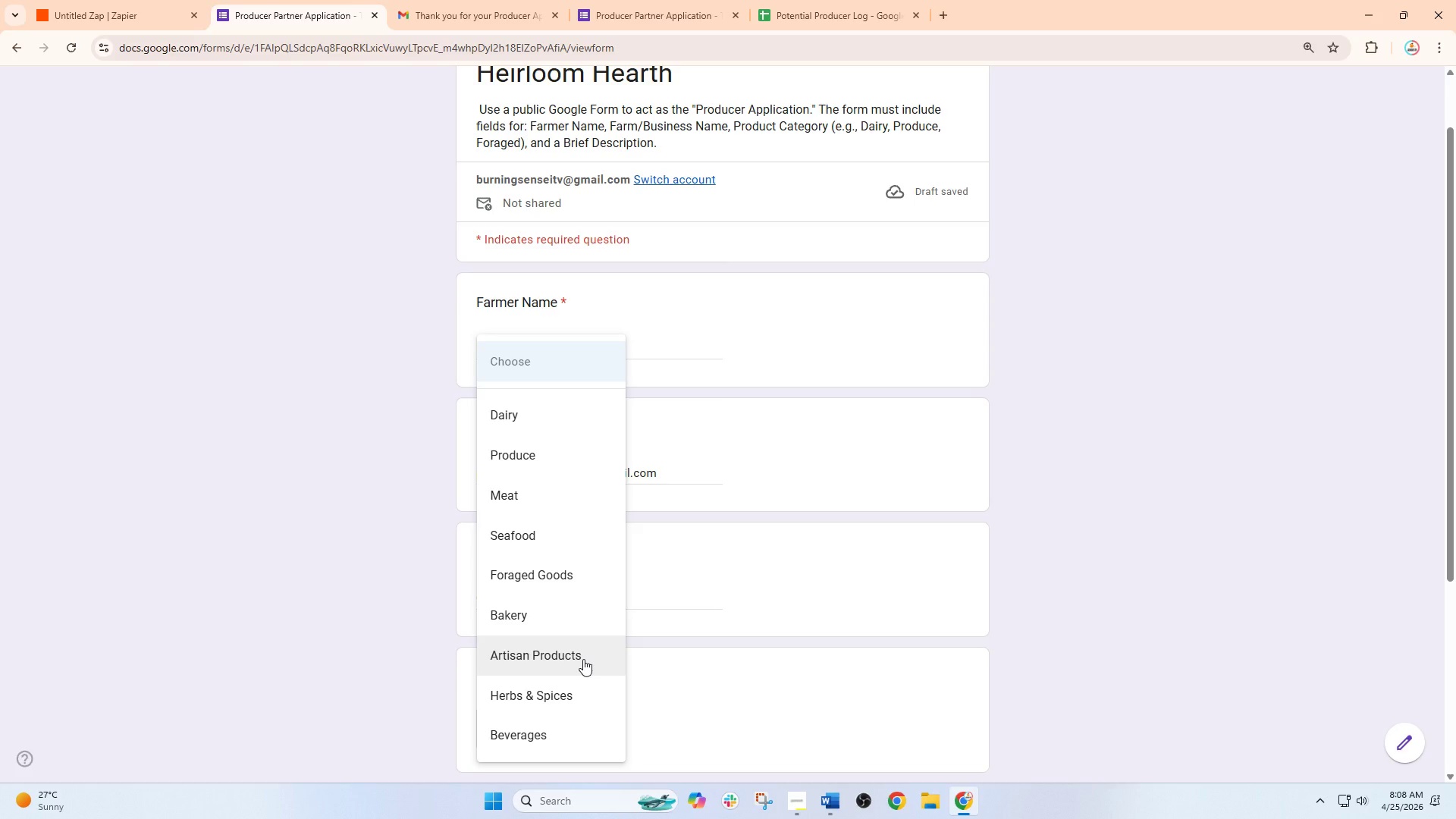 
wait(13.36)
 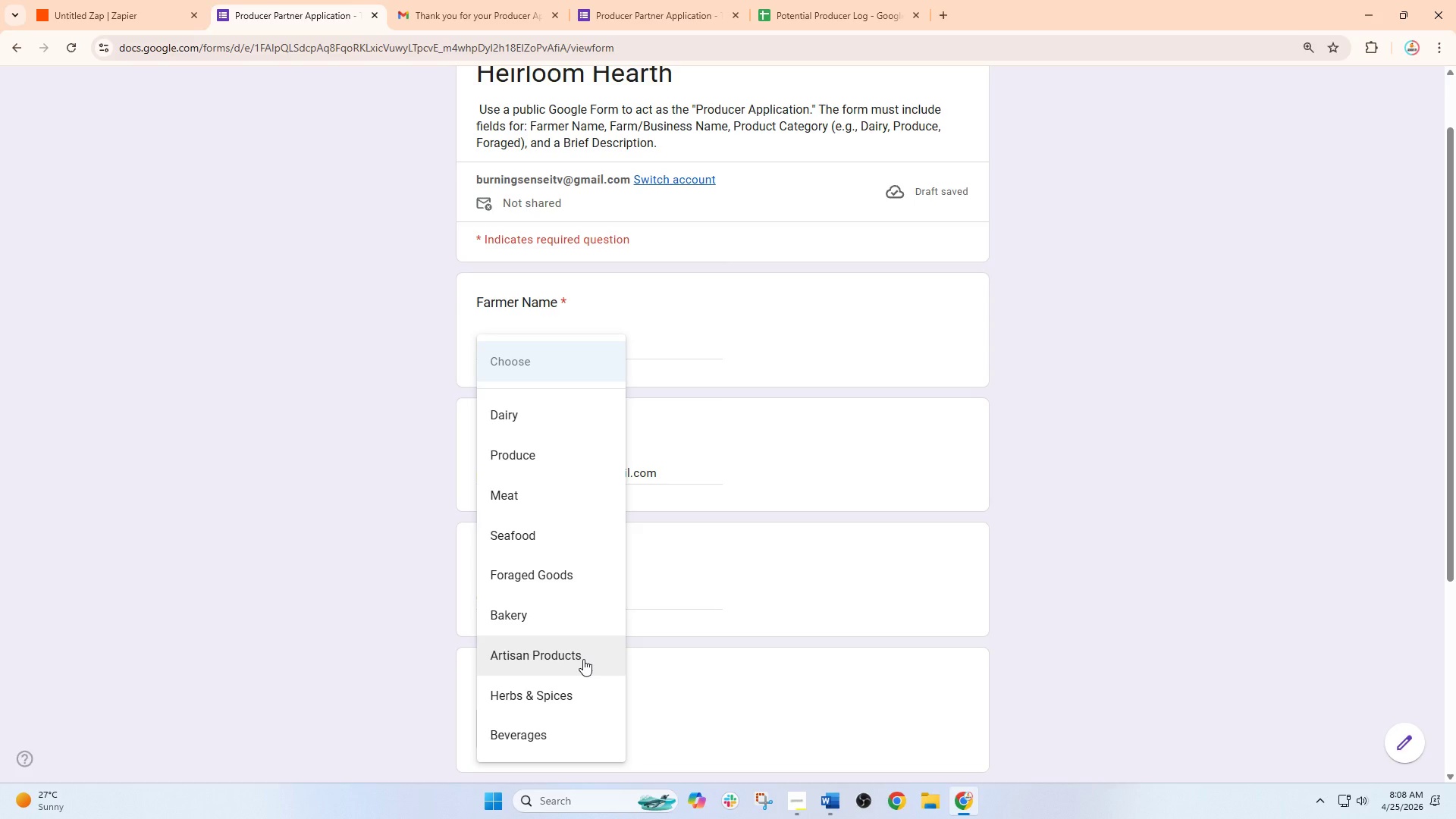 
left_click([583, 659])
 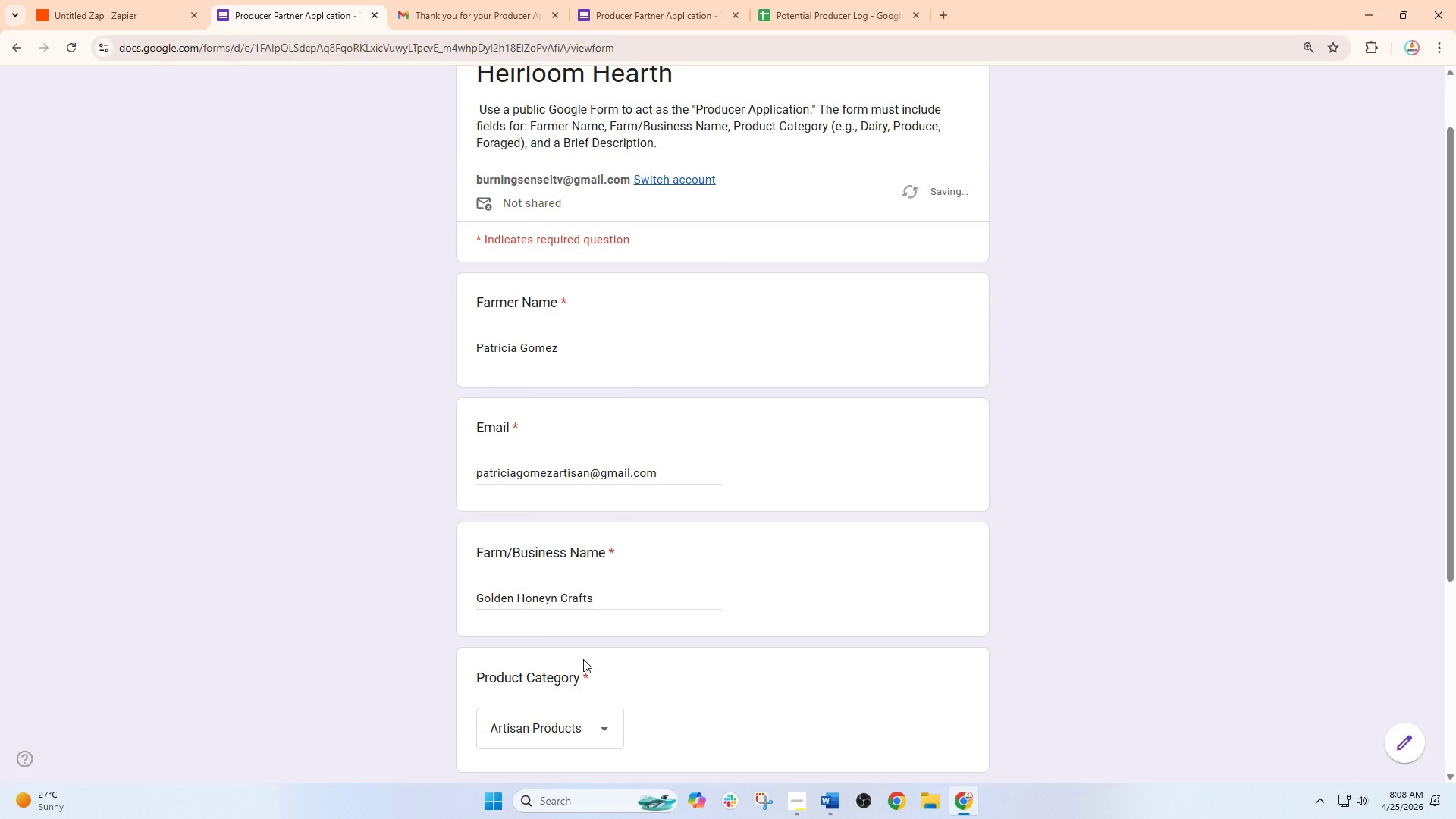 
scroll: coordinate [583, 659], scroll_direction: down, amount: 3.0
 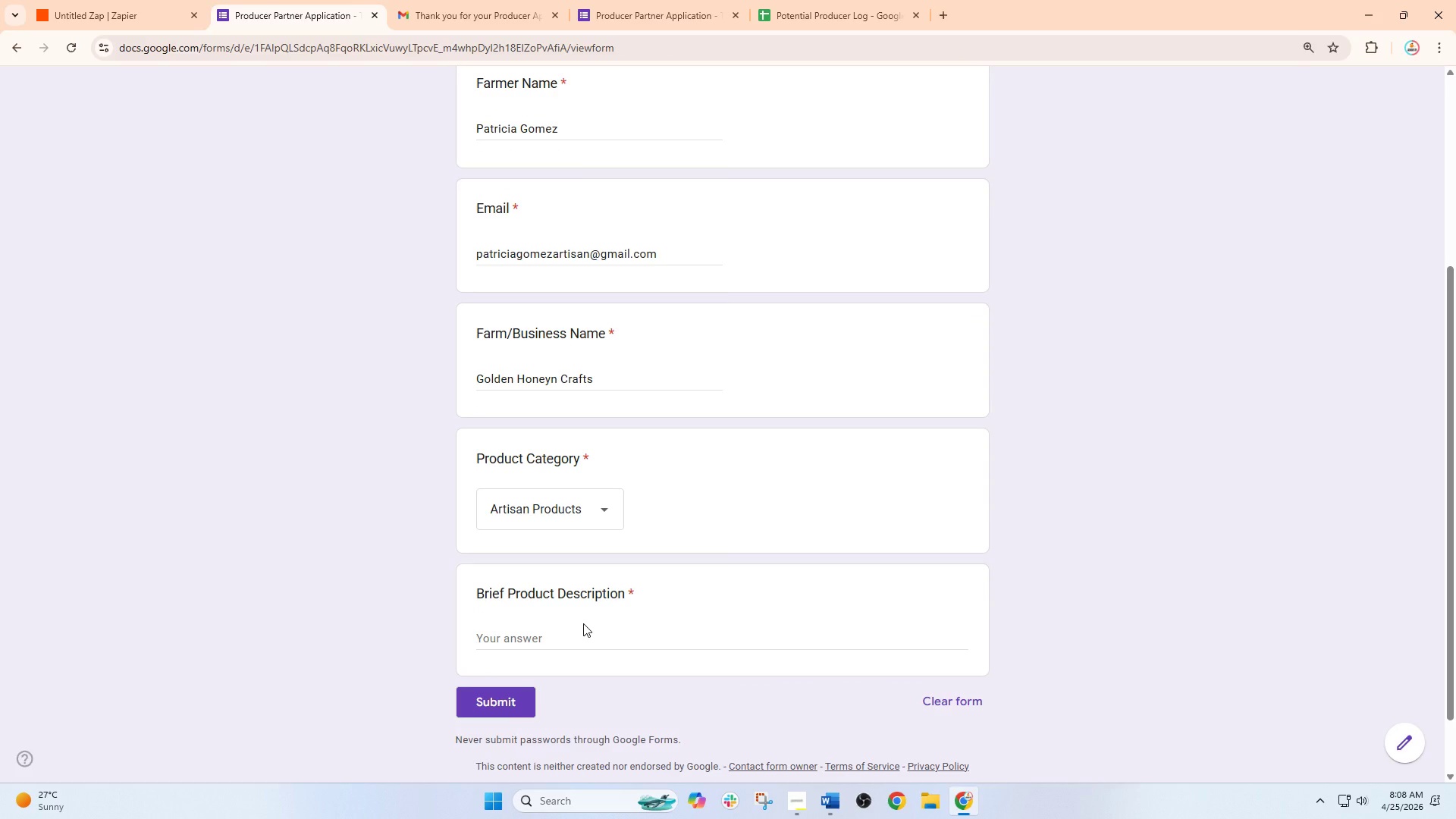 
left_click([583, 623])
 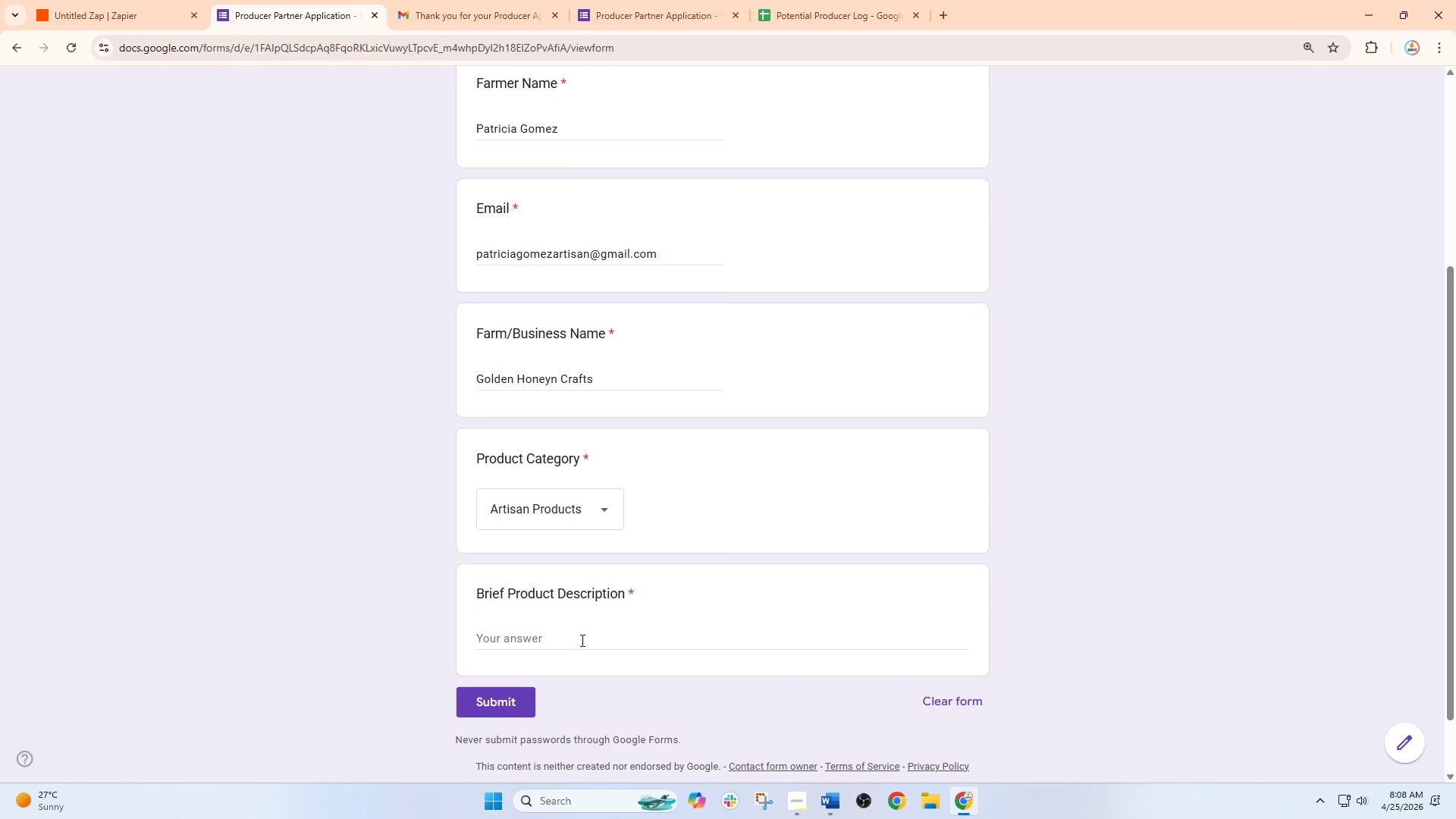 
left_click([581, 640])
 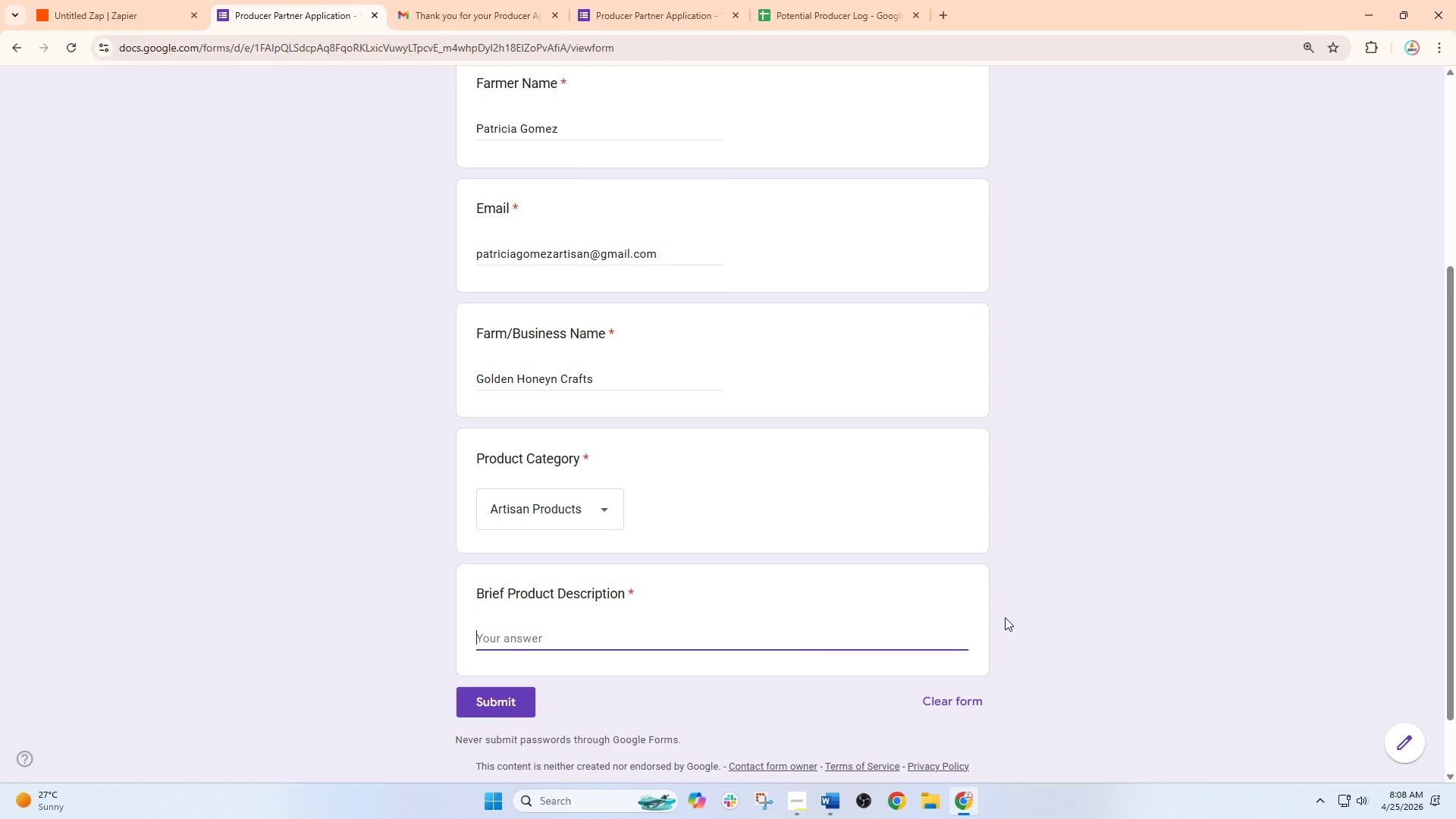 
wait(5.83)
 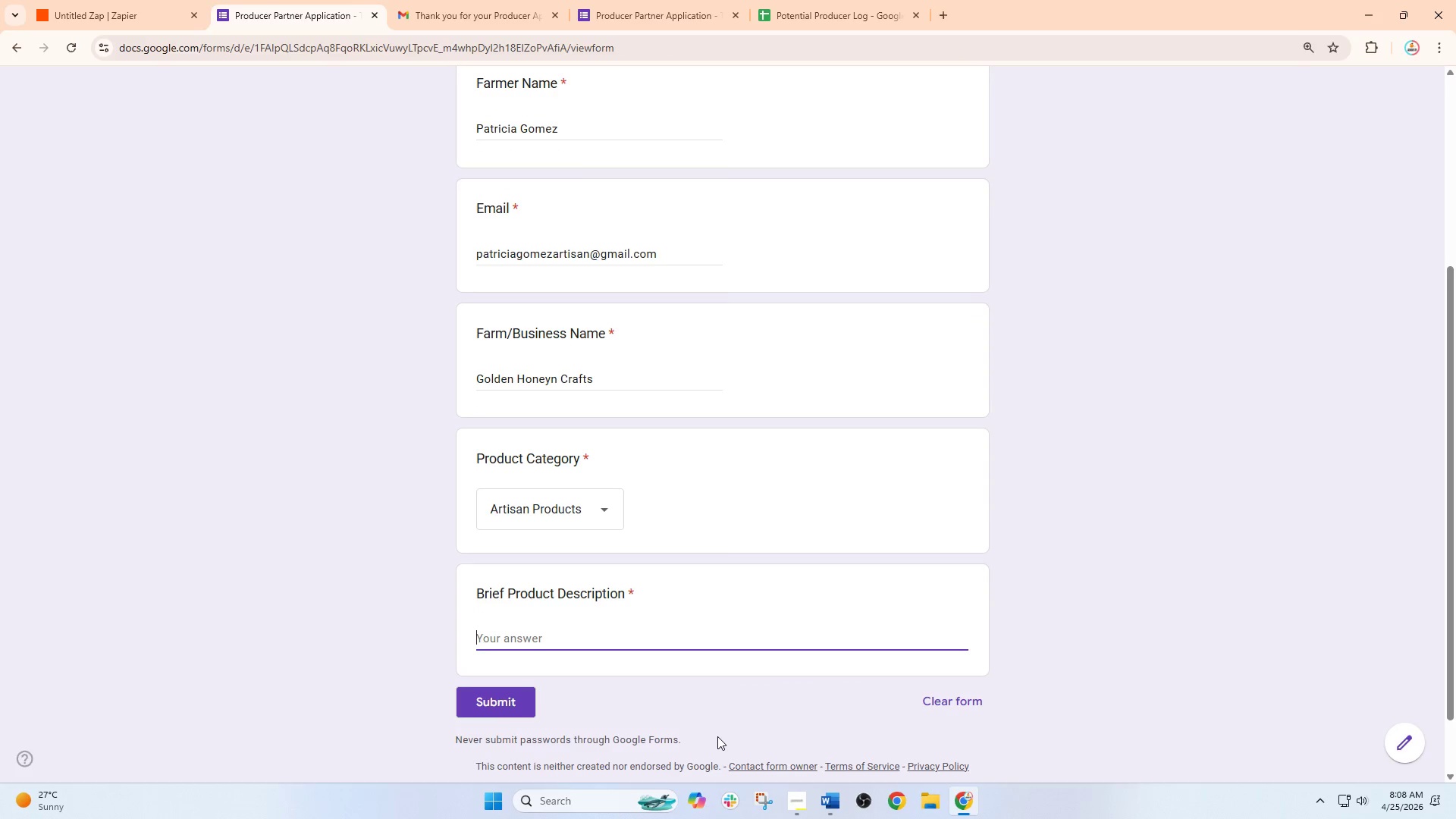 
scroll: coordinate [1005, 617], scroll_direction: down, amount: 5.0
 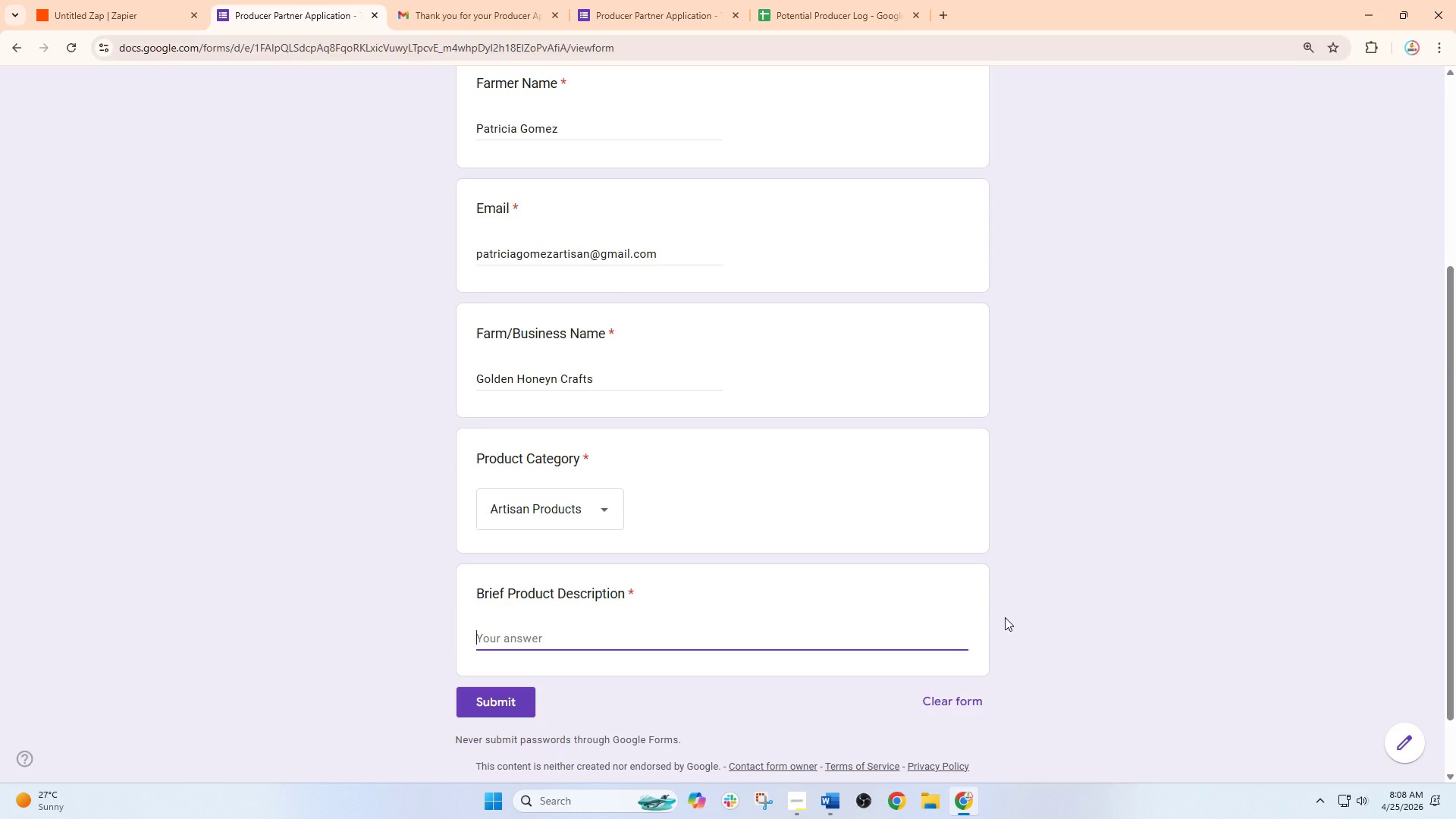 
wait(7.09)
 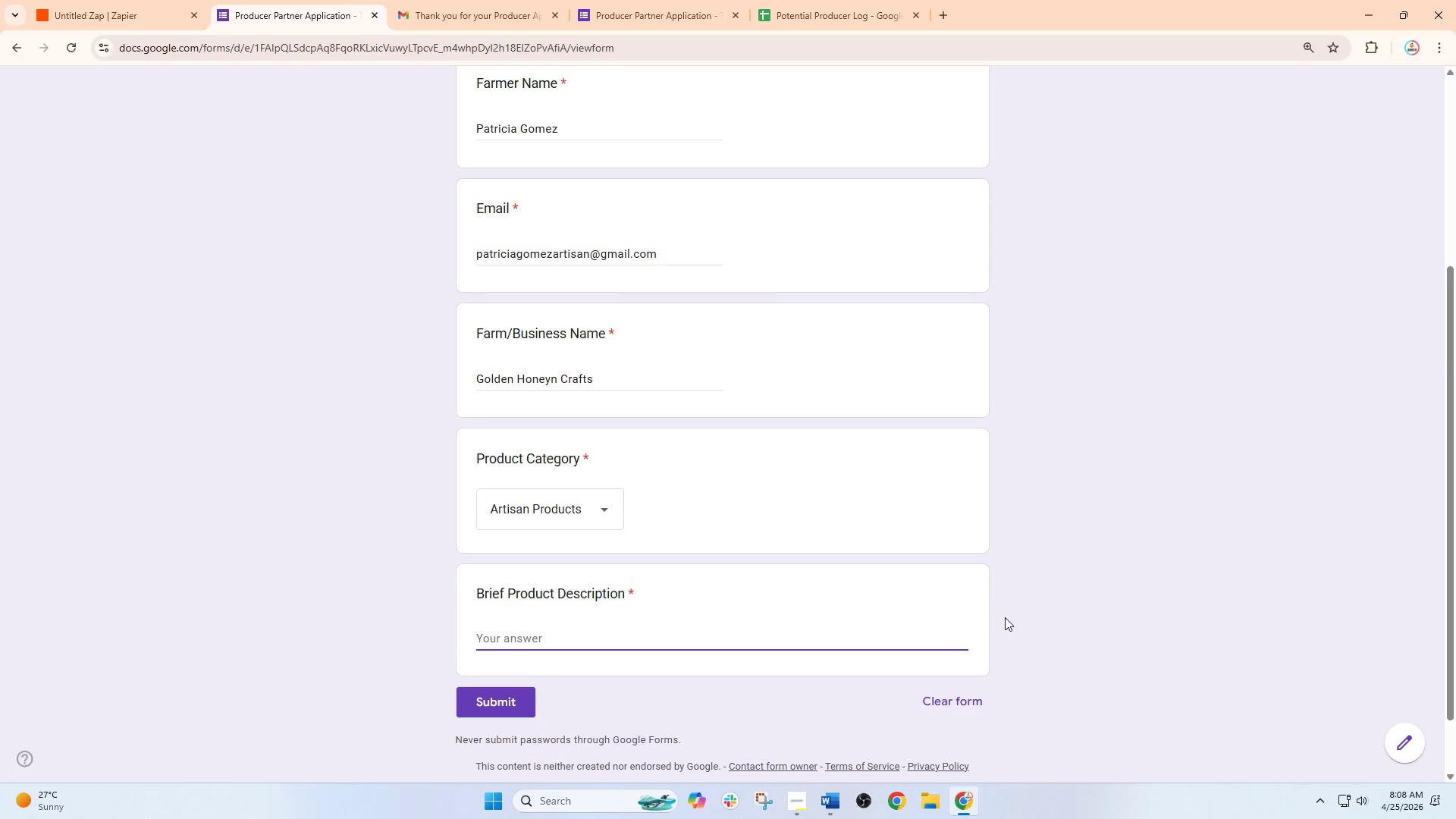 
type(Raw windflo)
 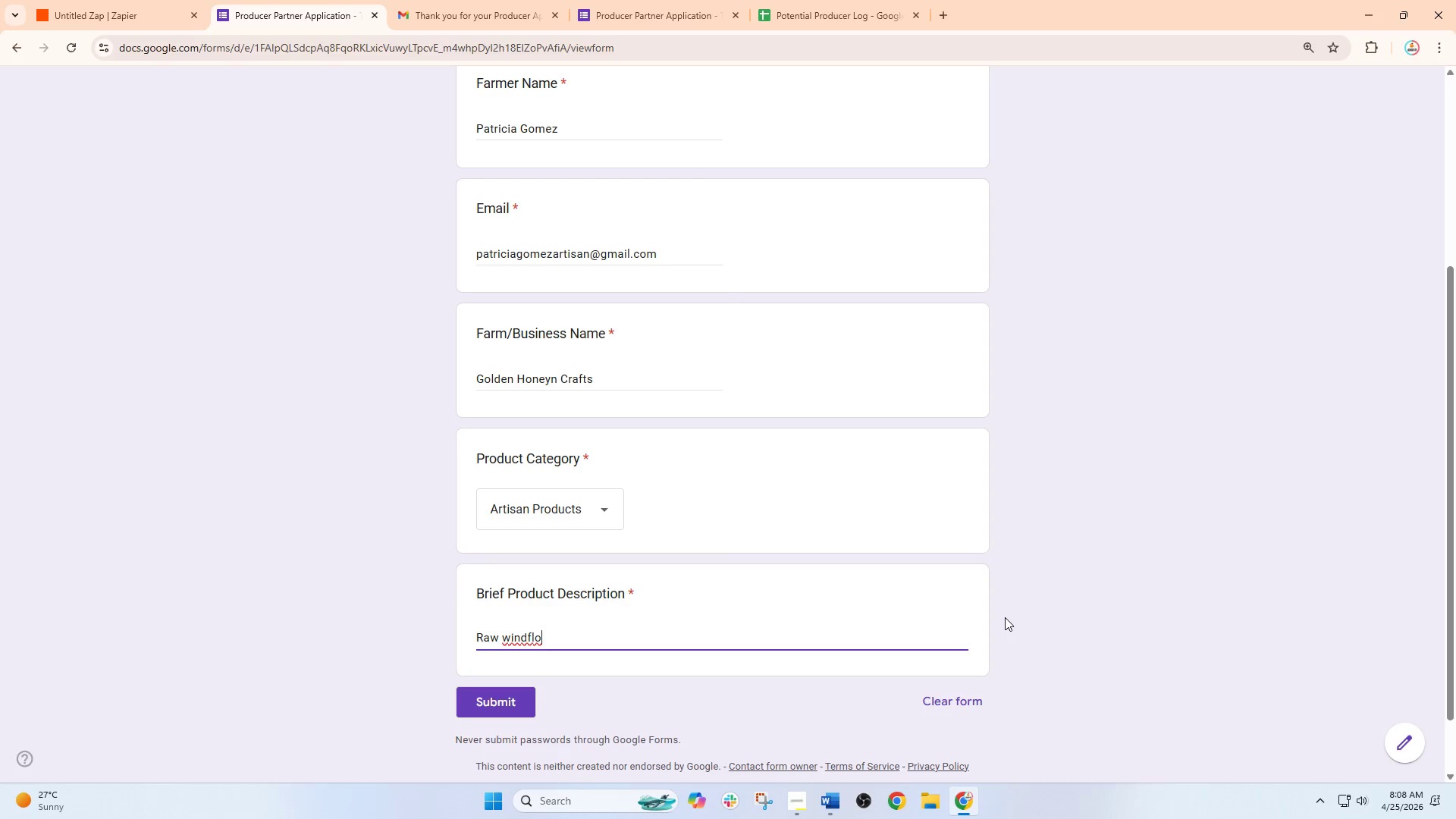 
type(wer)
 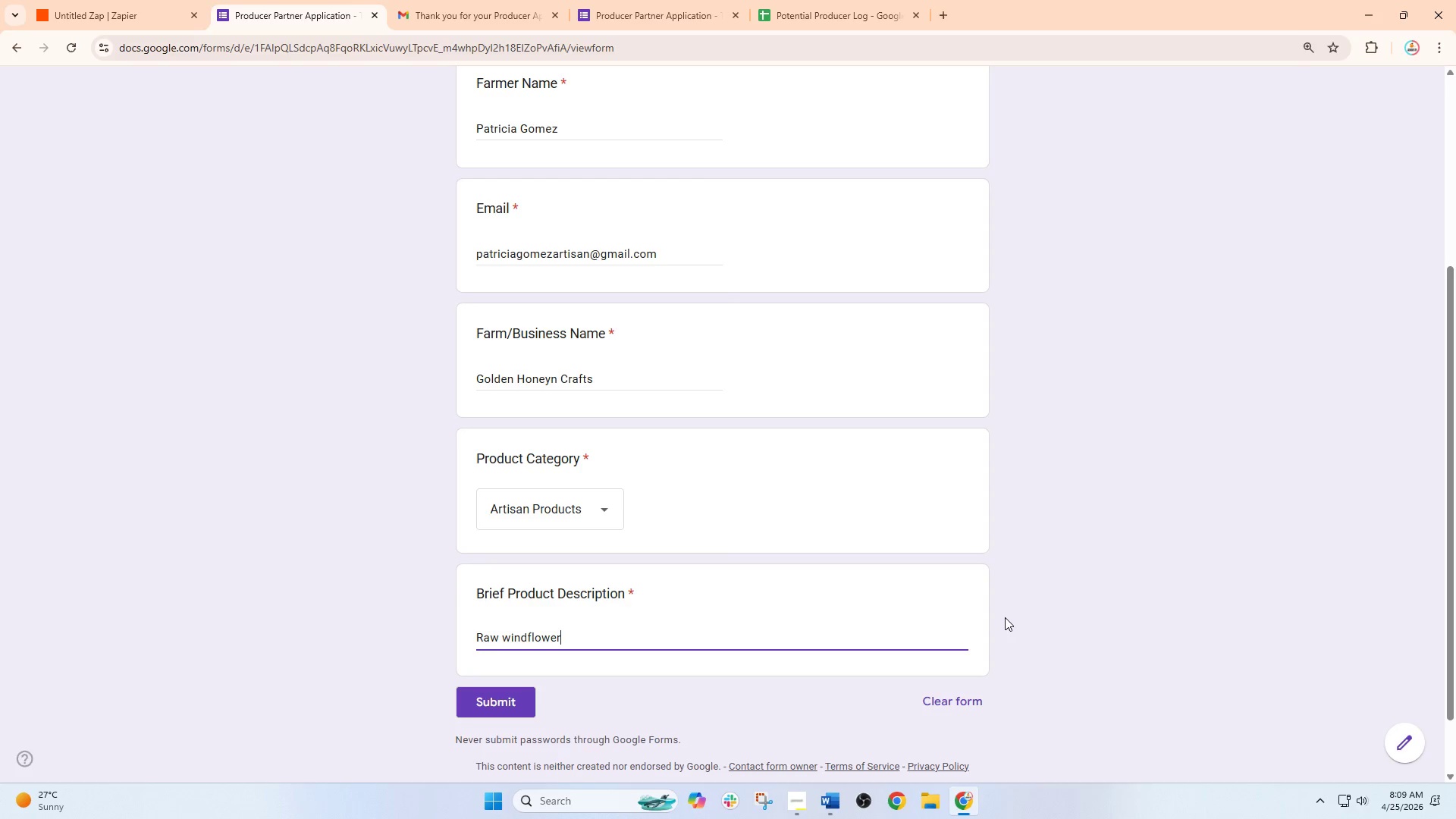 
type( honet)
key(Backspace)
type(y, )
 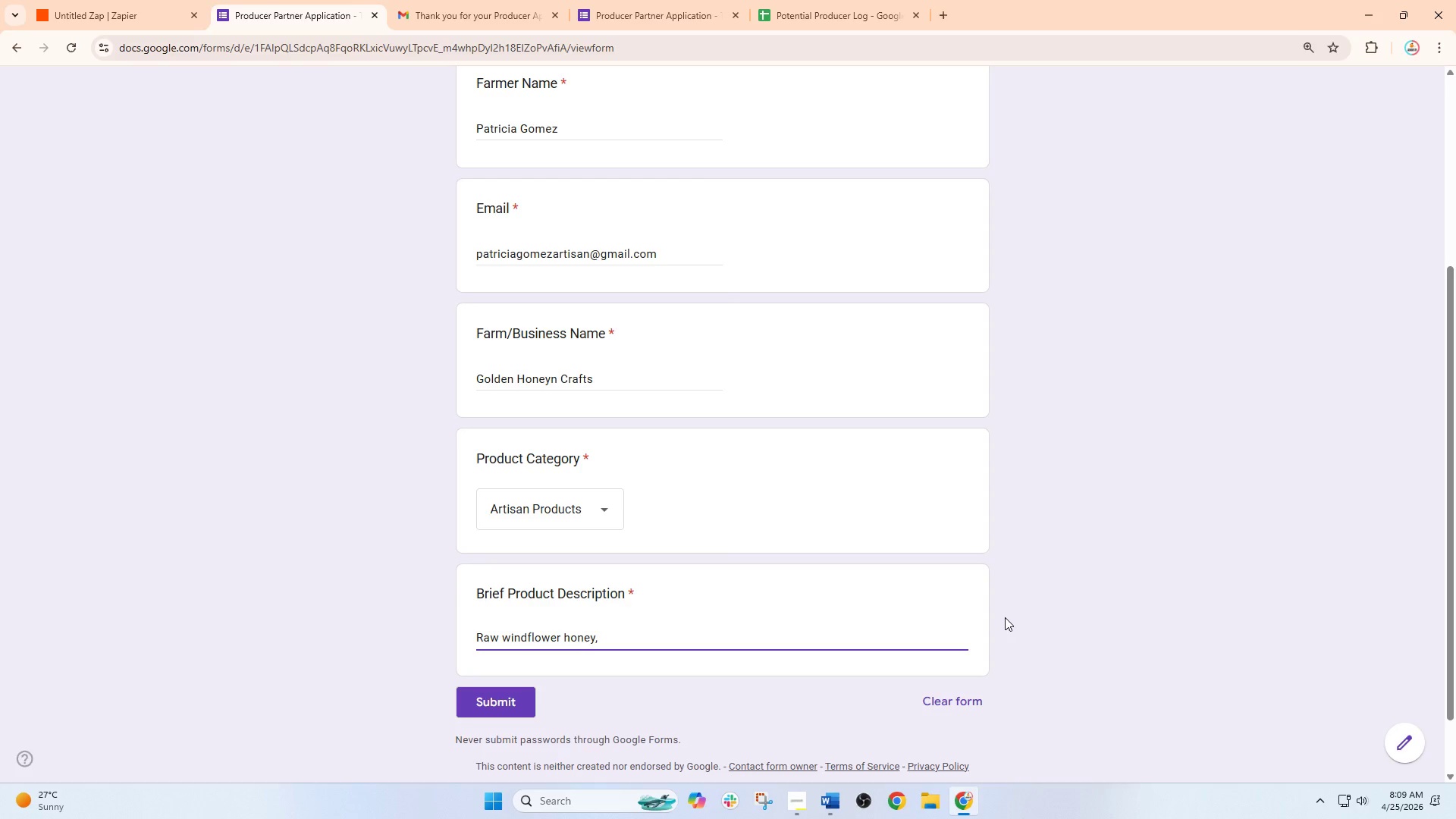 
type(beeswax product,  )
 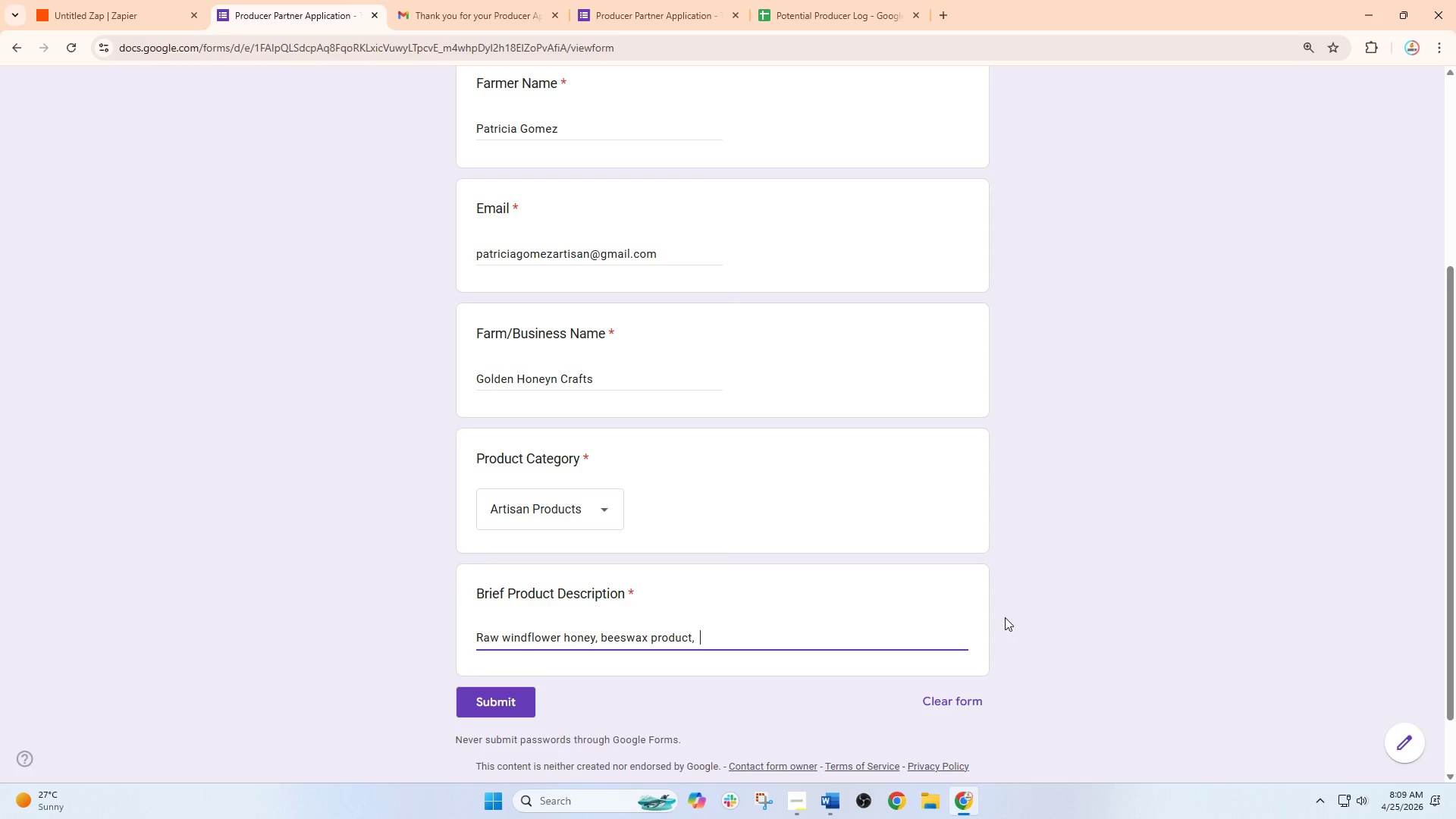 
type(and)
 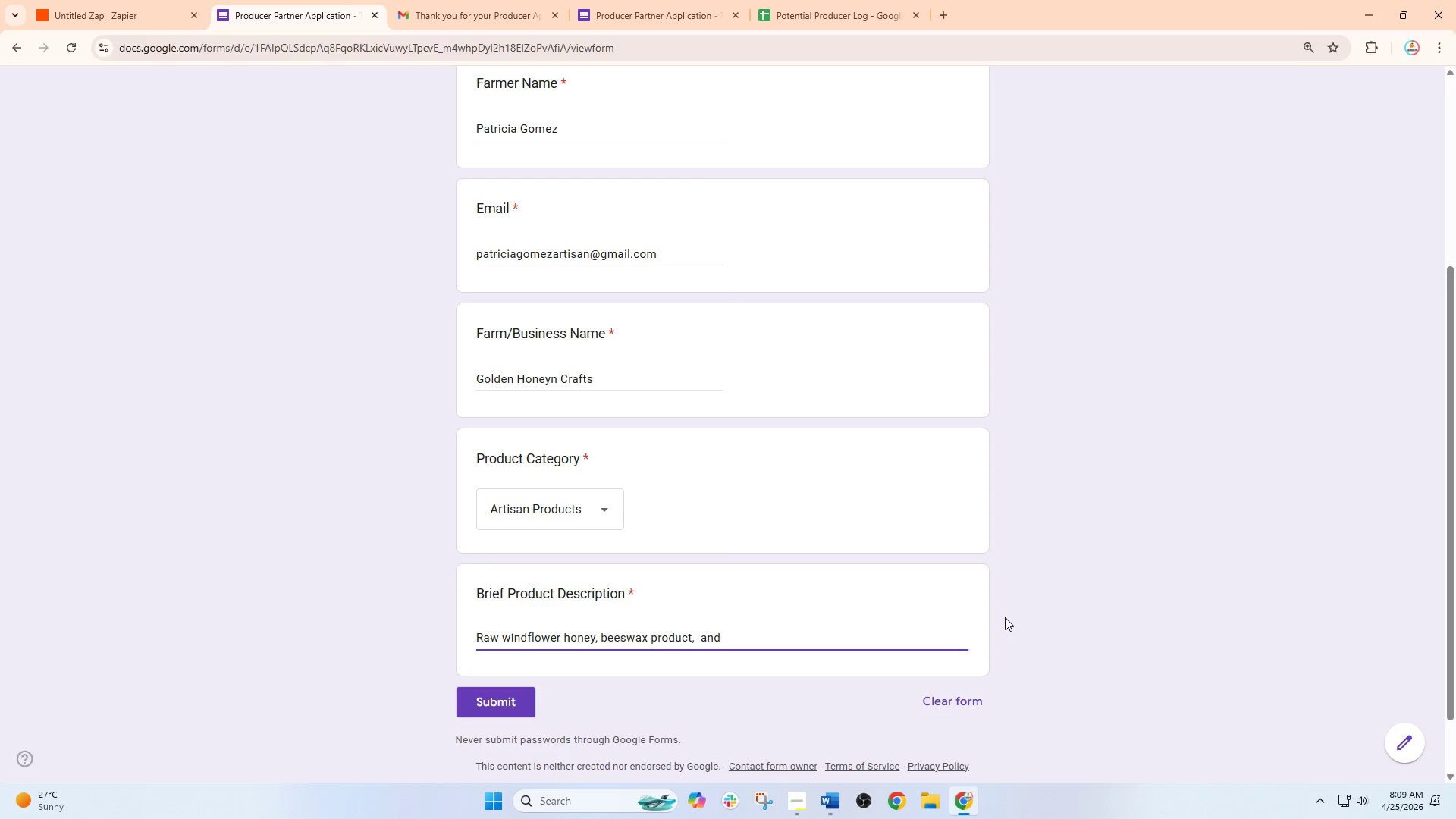 
wait(6.14)
 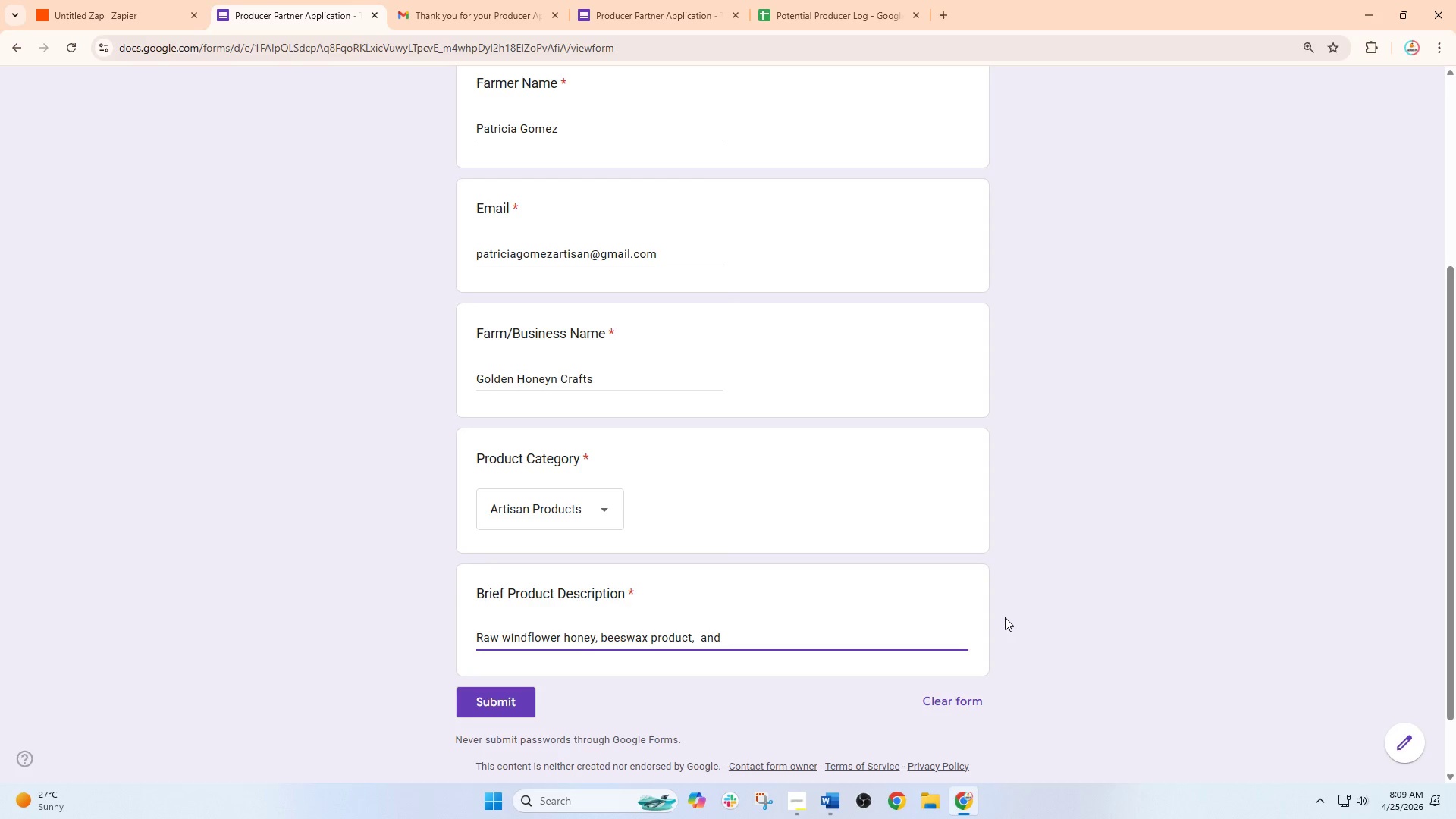 
key(Backspace)
key(Backspace)
key(Backspace)
key(Backspace)
type(and handcr)
 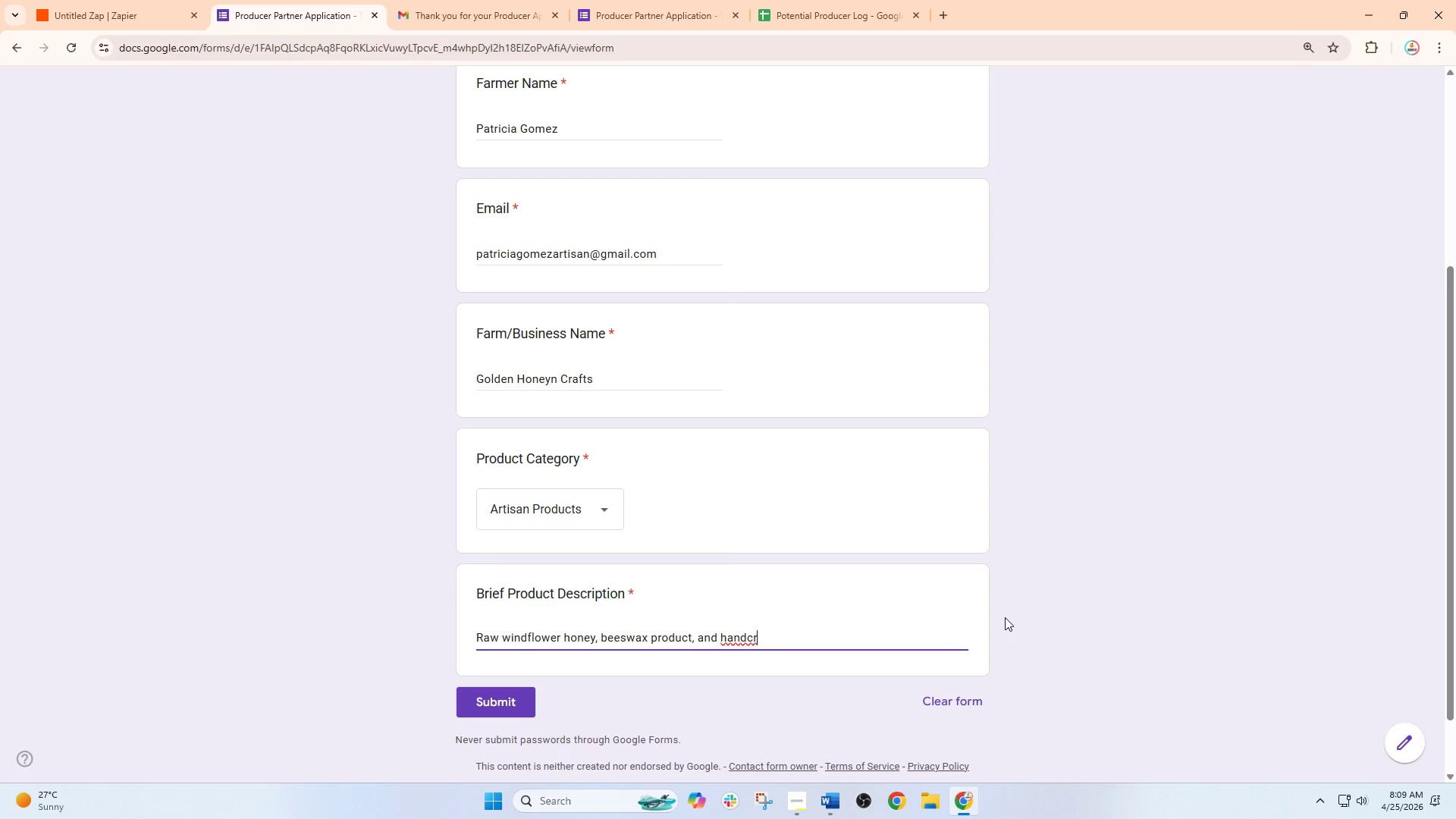 
type(after)
key(Backspace)
type(d)
 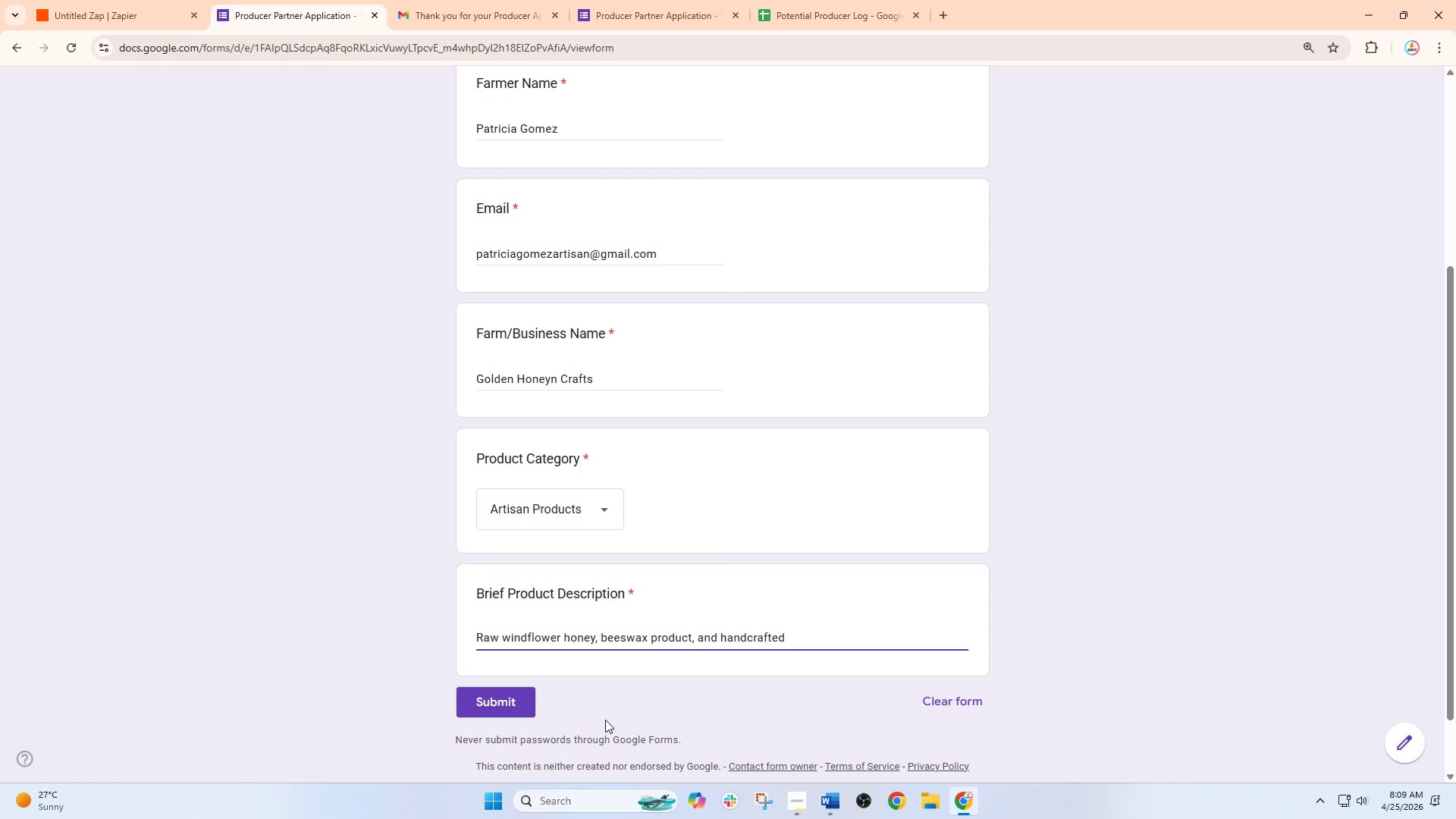 
left_click_drag(start_coordinate=[506, 696], to_coordinate=[490, 692])
 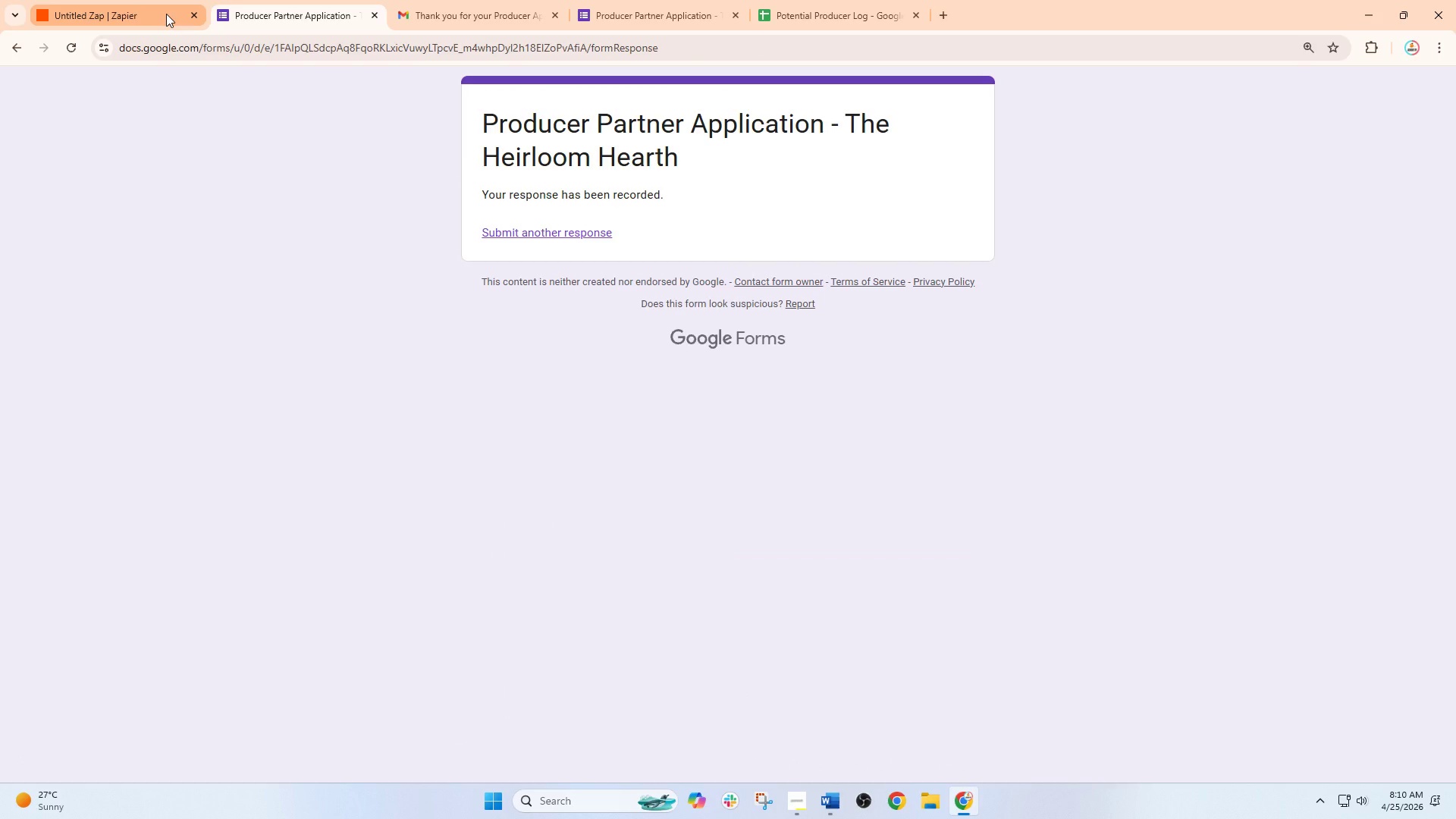 
left_click([166, 14])
 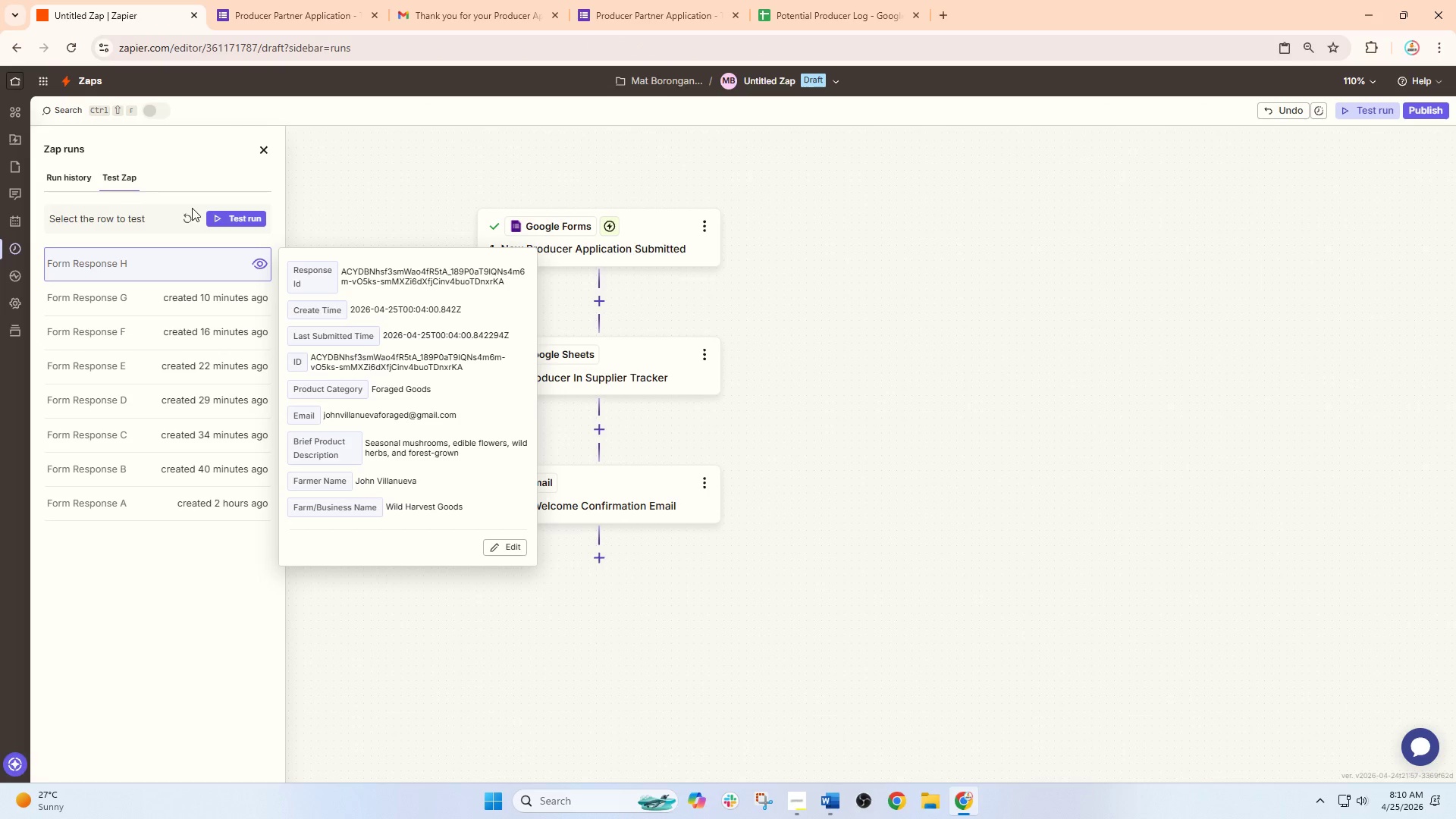 
left_click([182, 218])
 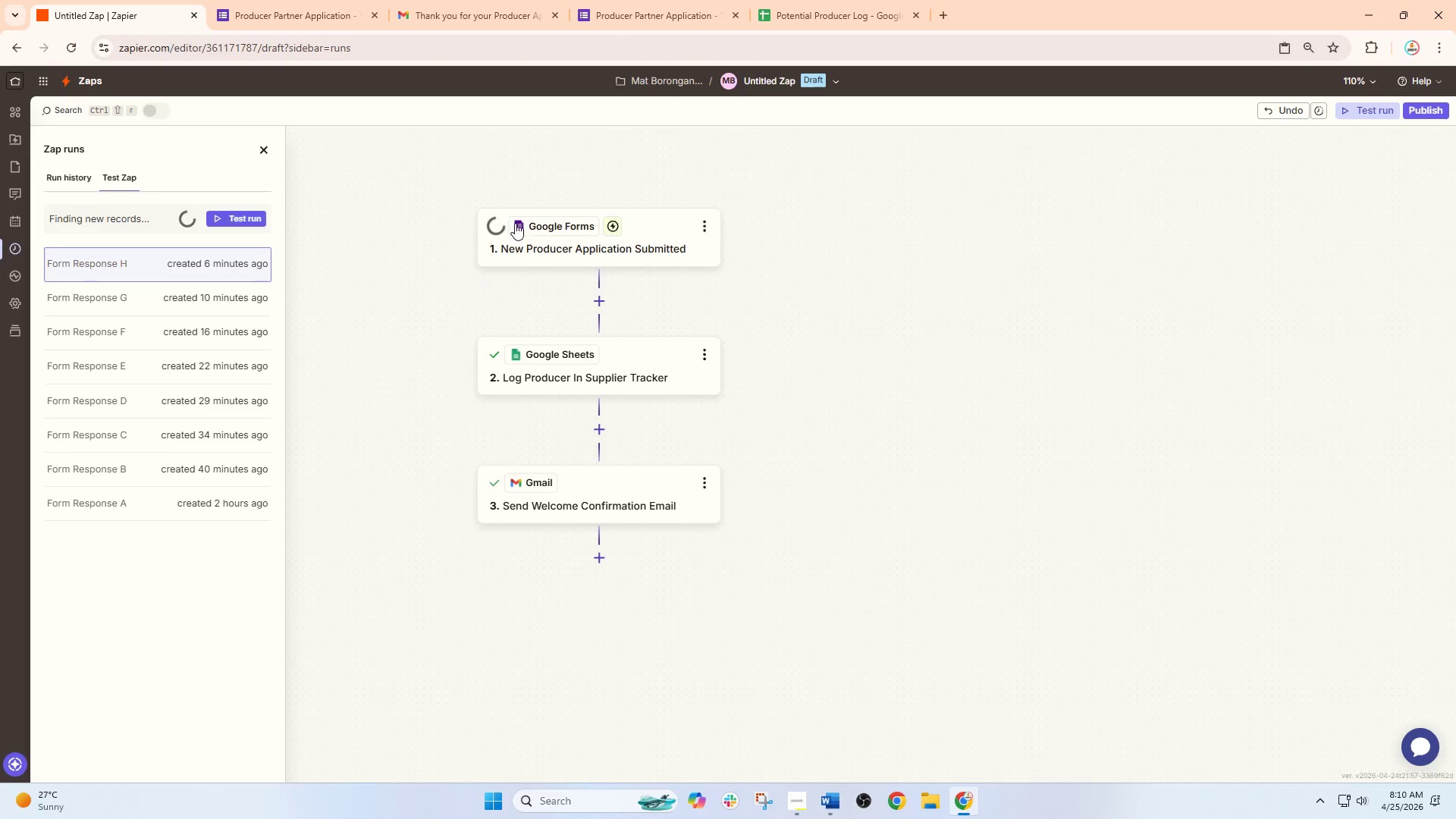 
left_click_drag(start_coordinate=[925, 386], to_coordinate=[909, 389])
 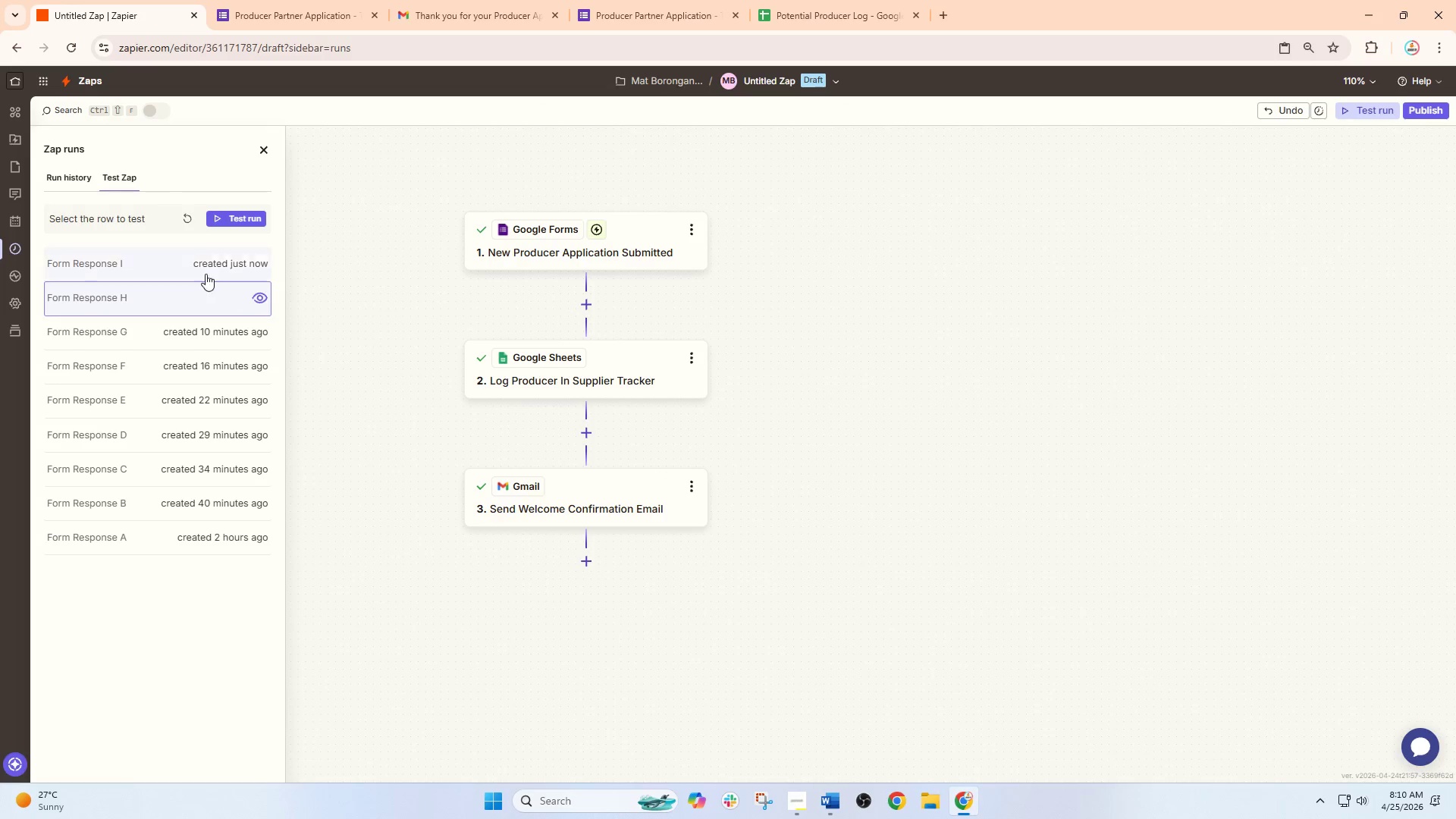 
left_click([198, 253])
 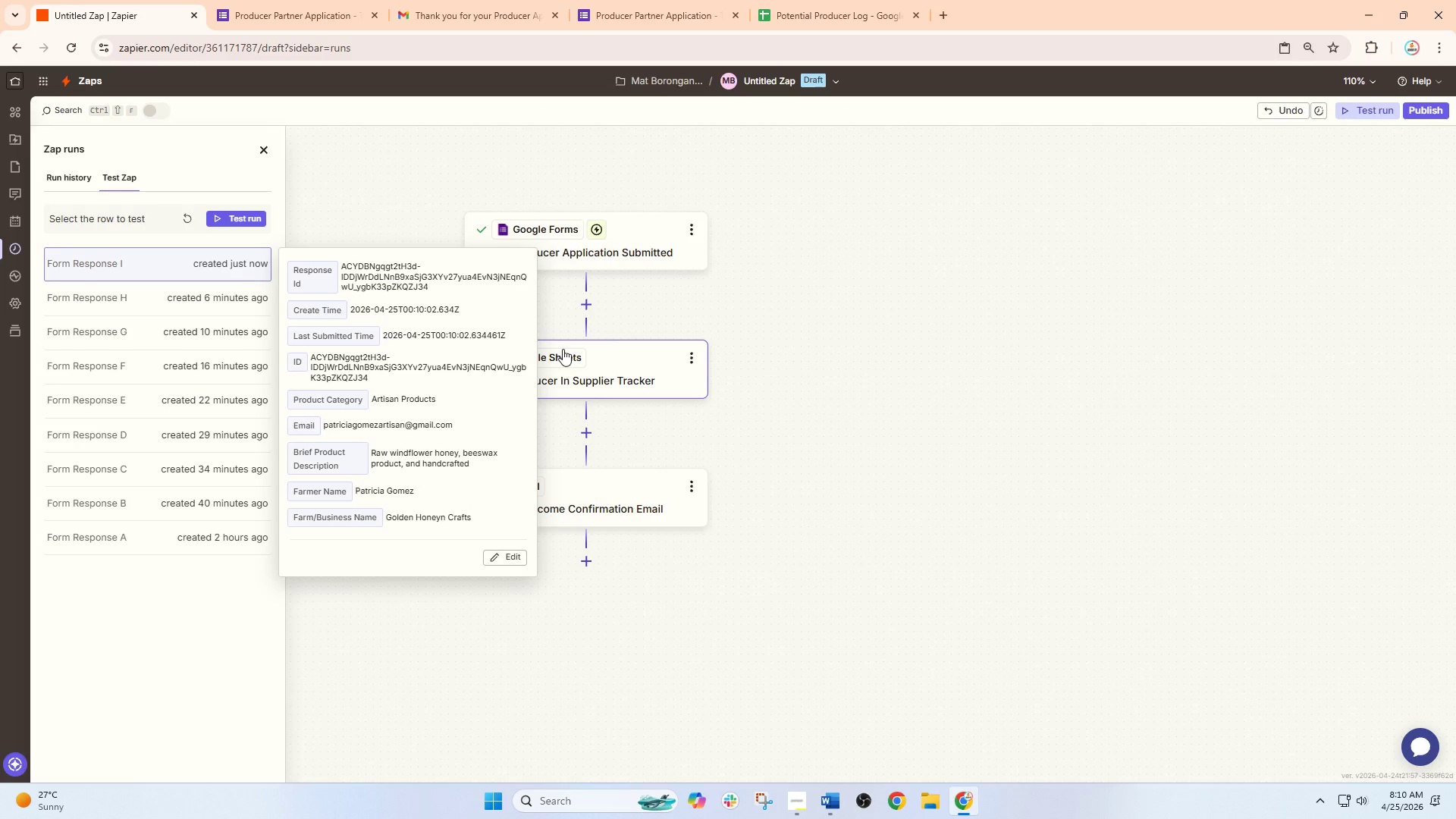 
left_click_drag(start_coordinate=[1081, 400], to_coordinate=[1078, 397])
 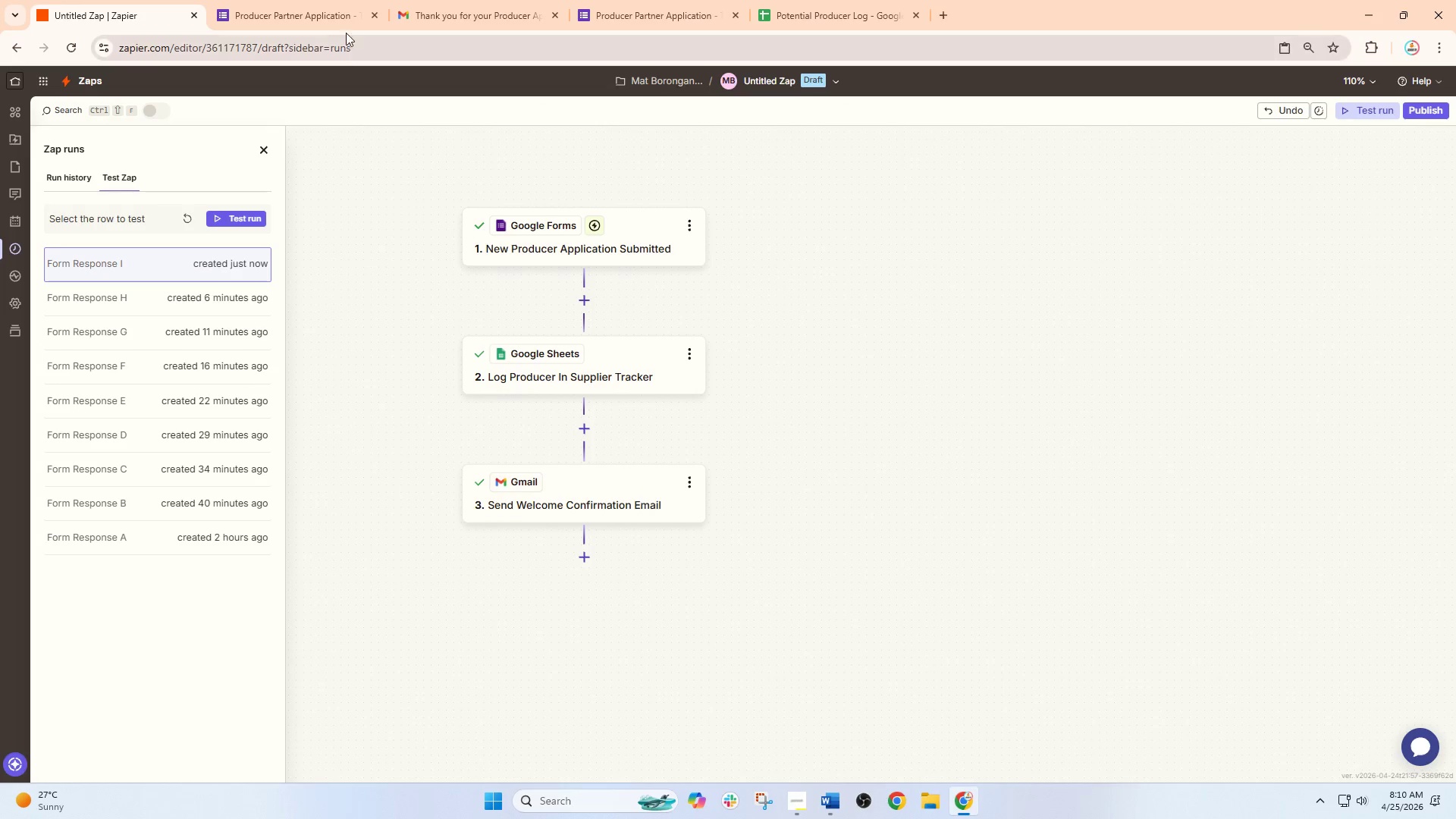 
left_click([342, 26])
 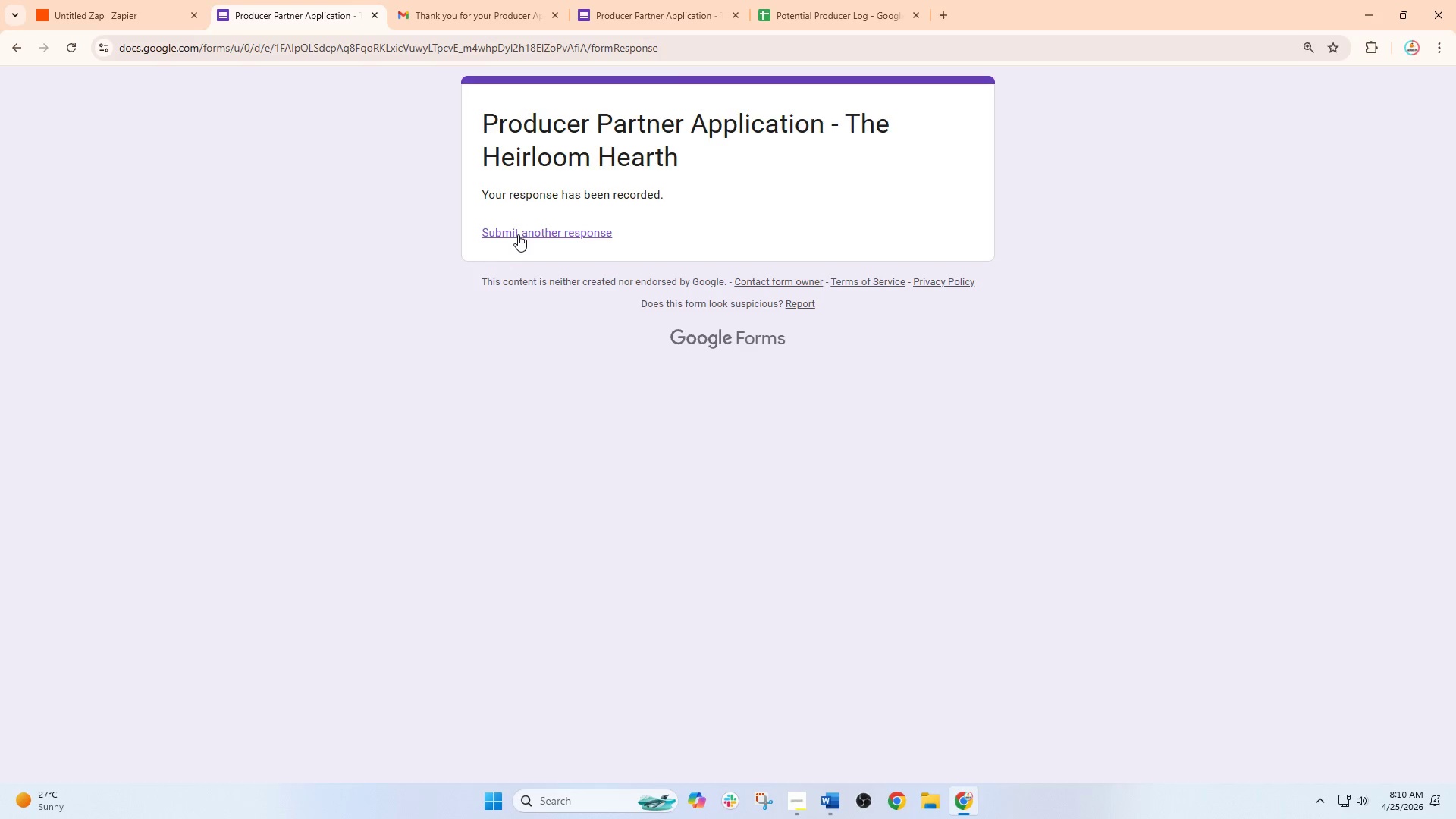 
left_click([520, 233])
 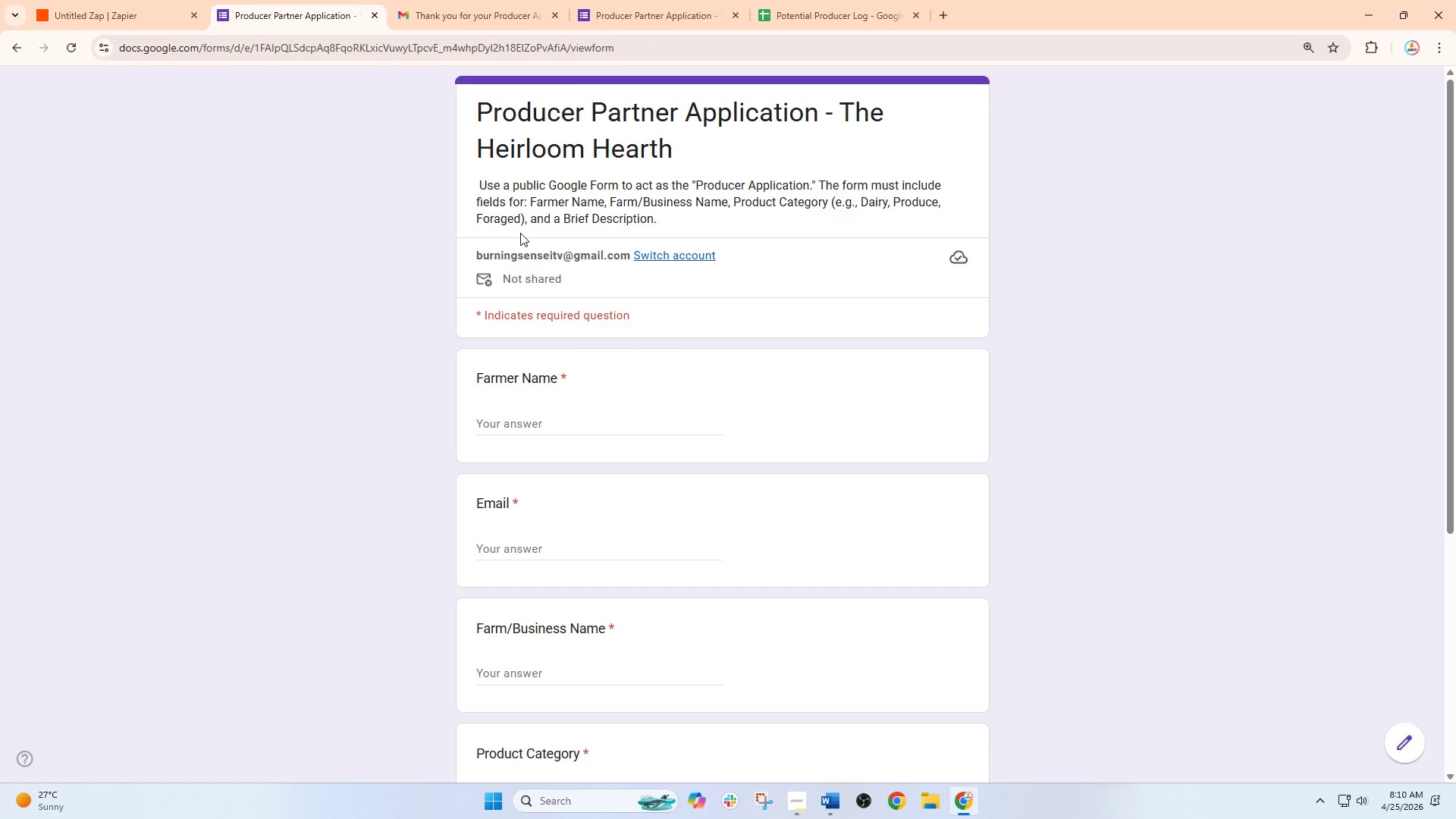 
type(Kvin)
 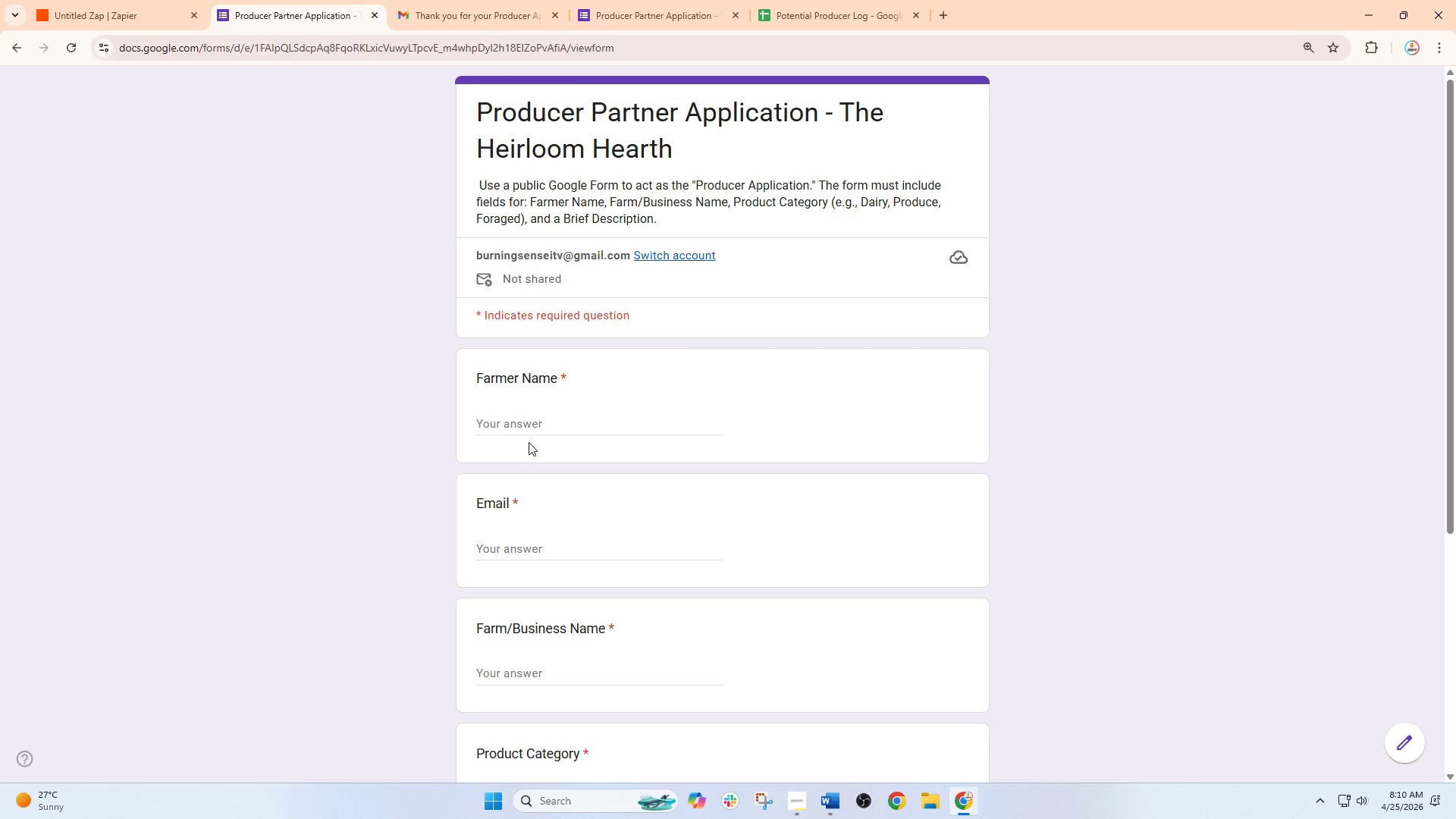 
left_click([532, 419])
 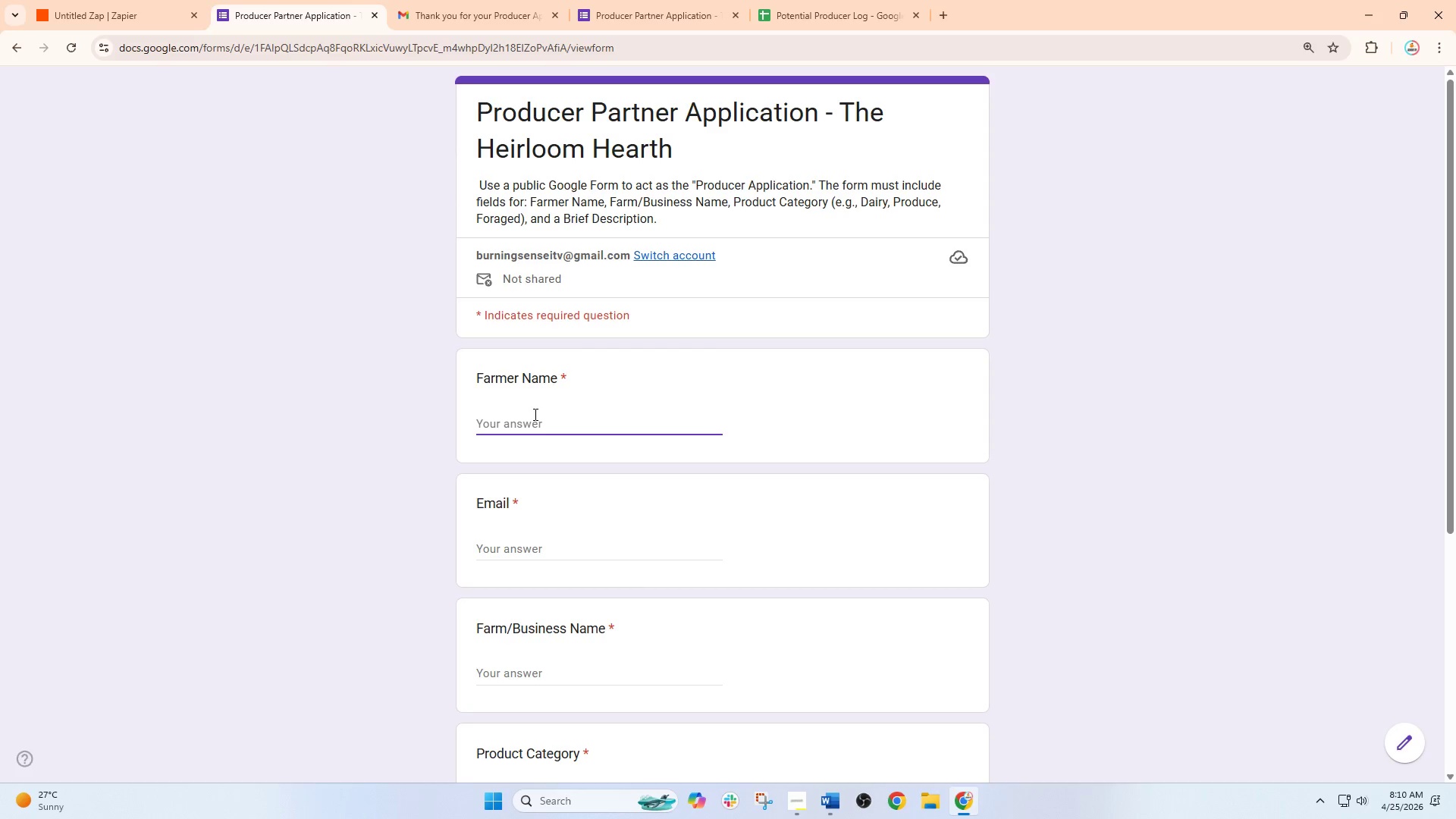 
type(Kevin Torres)
 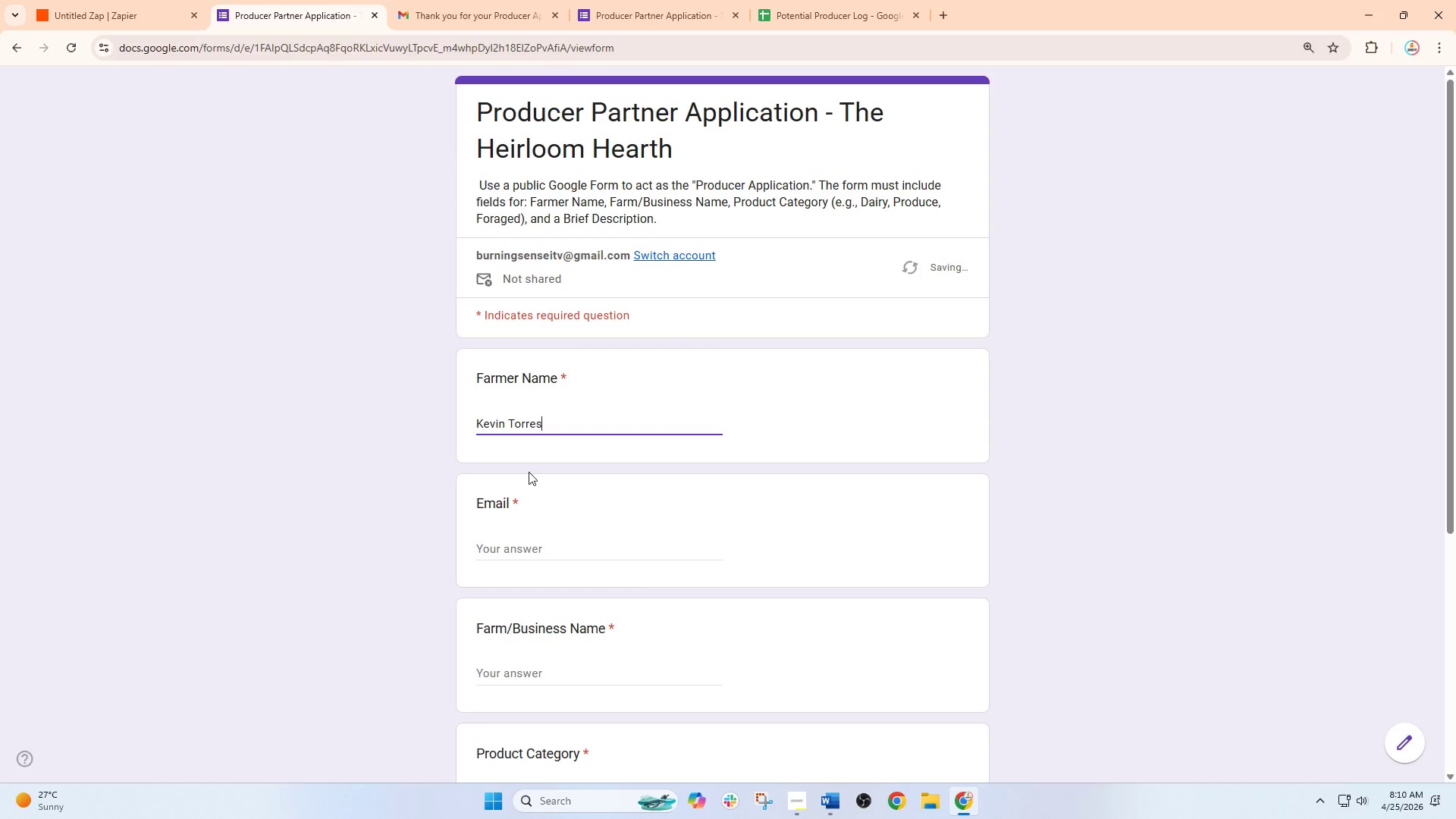 
left_click([520, 547])
 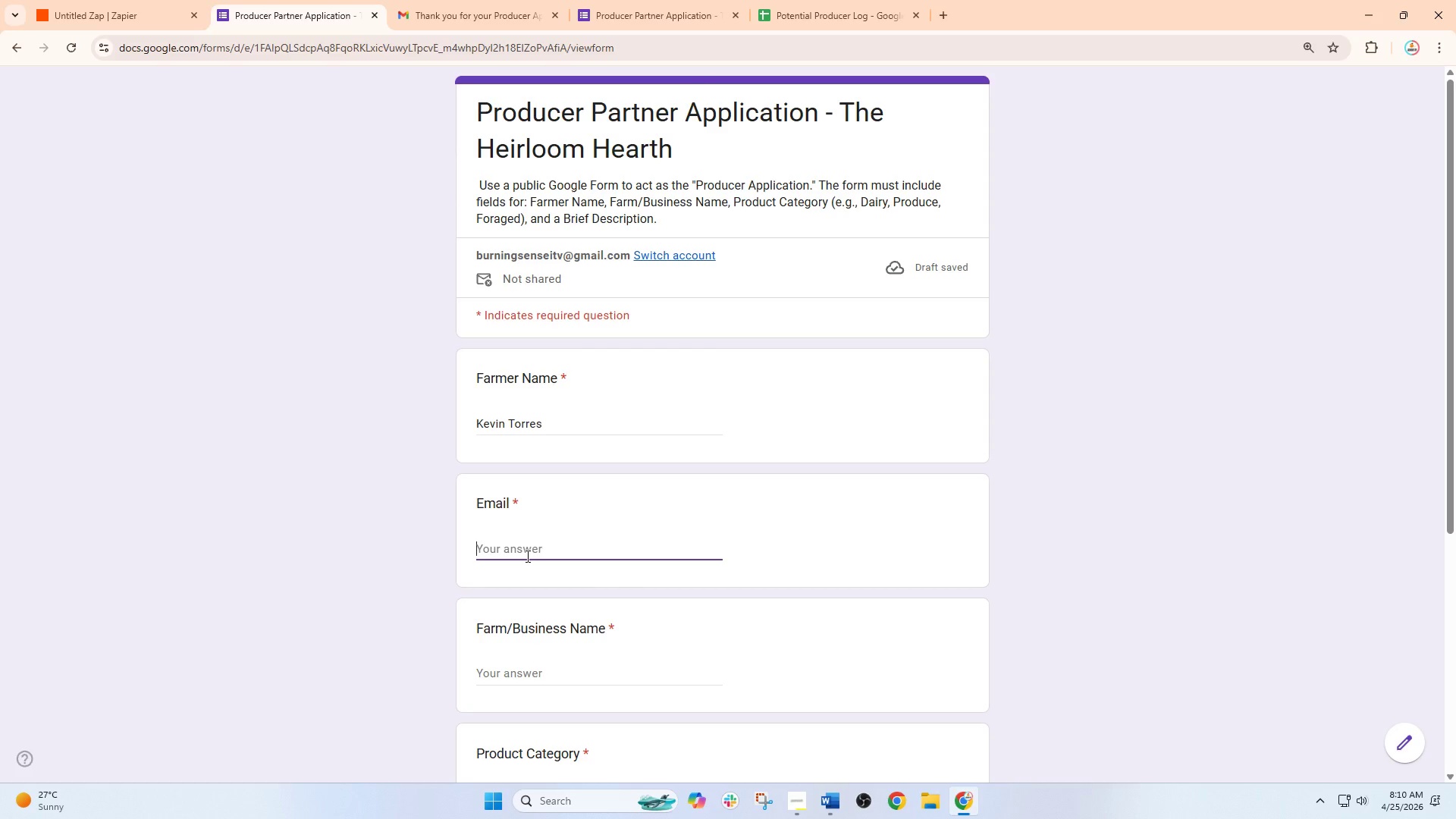 
type(kevintorres)
 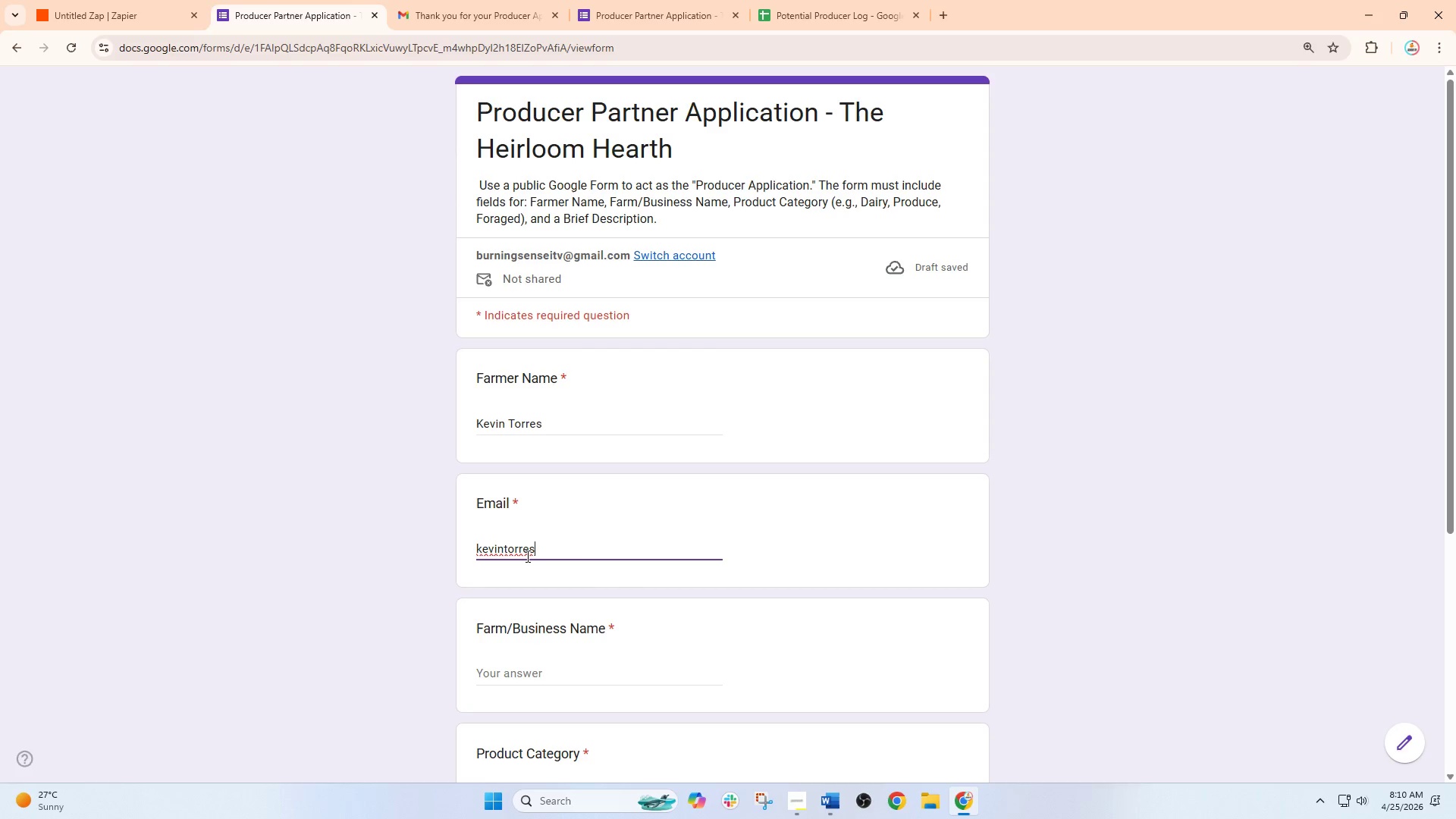 
wait(5.58)
 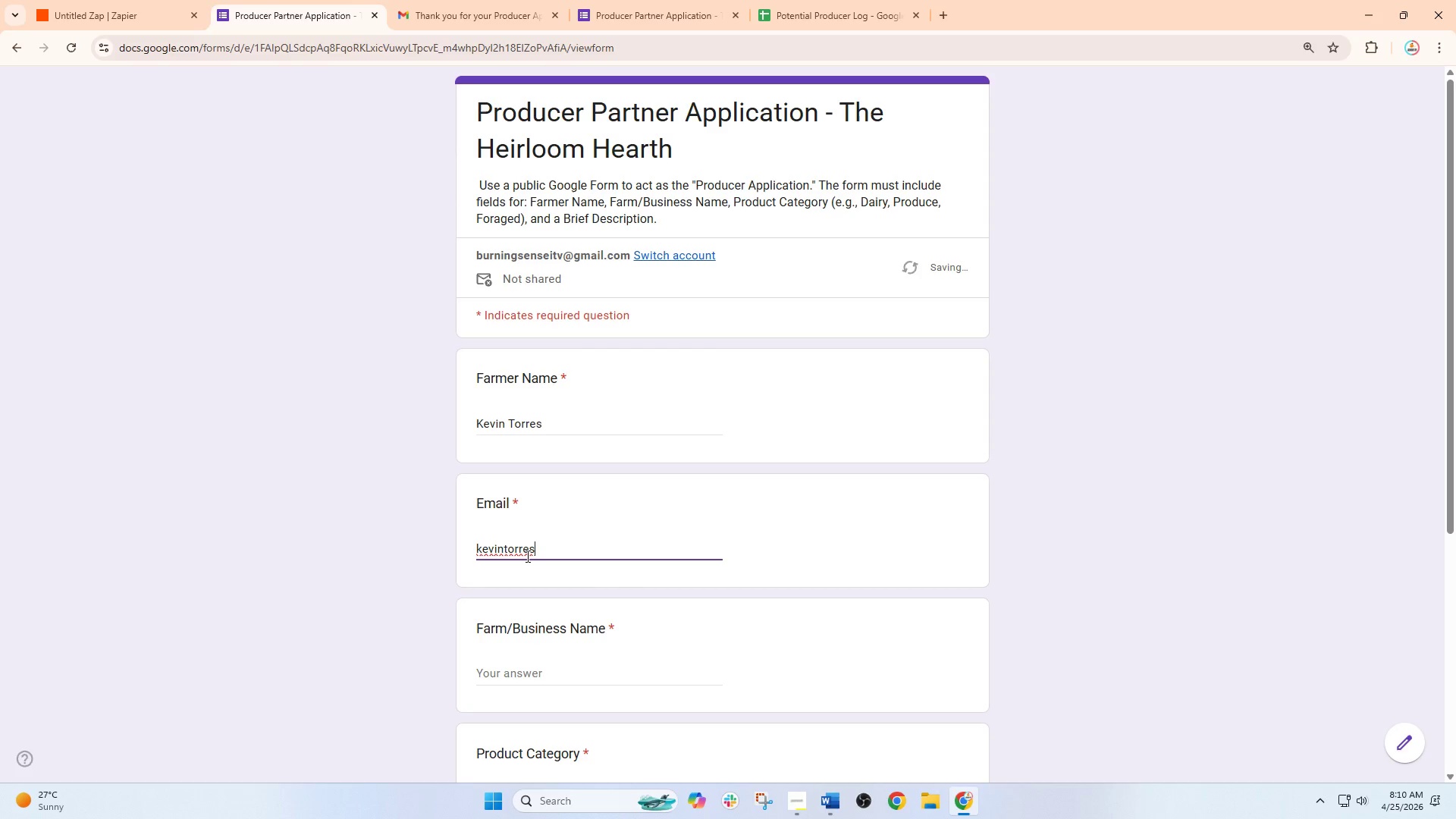 
type(produce@gmail.com)
 